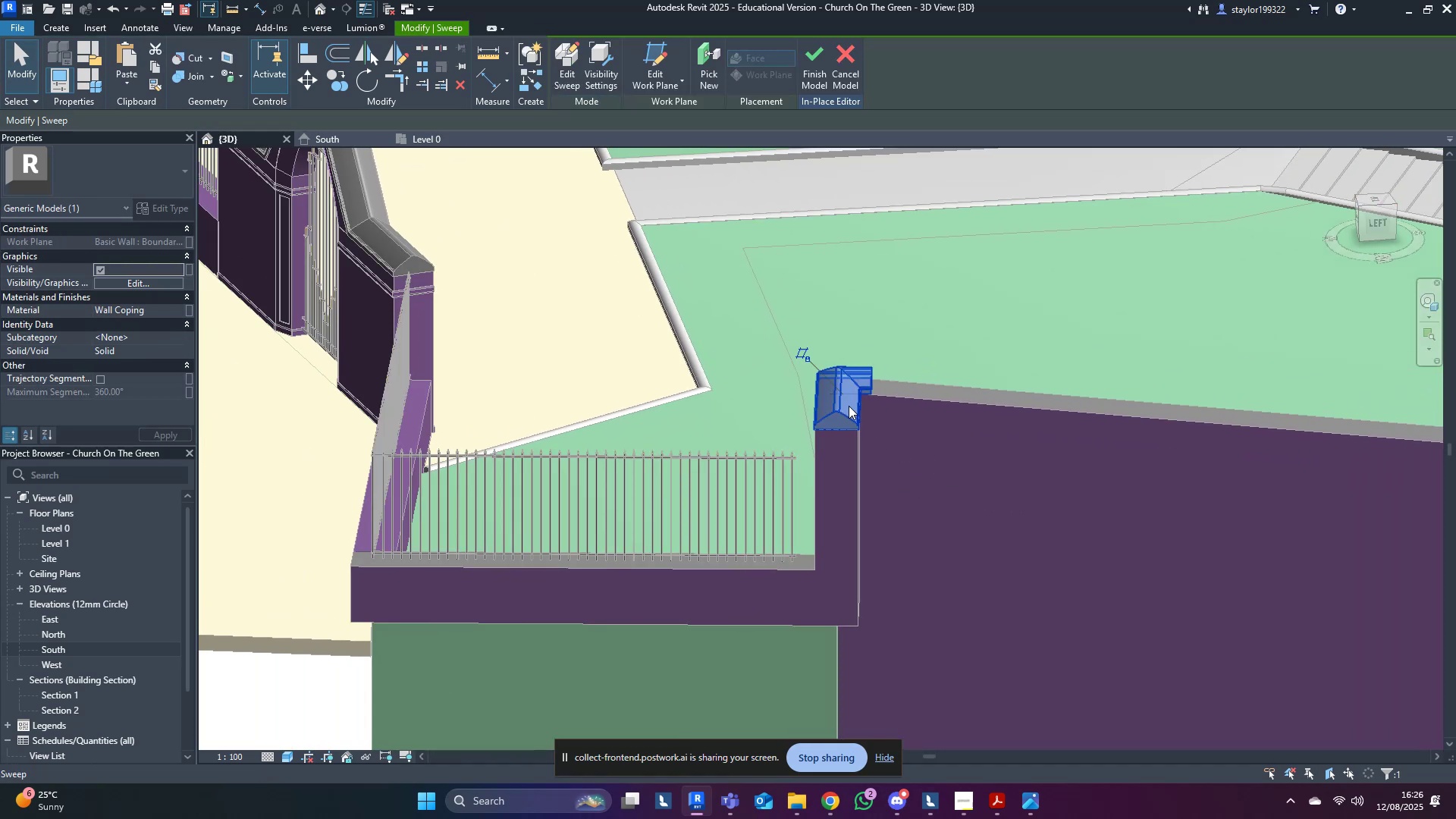 
key(Control+C)
 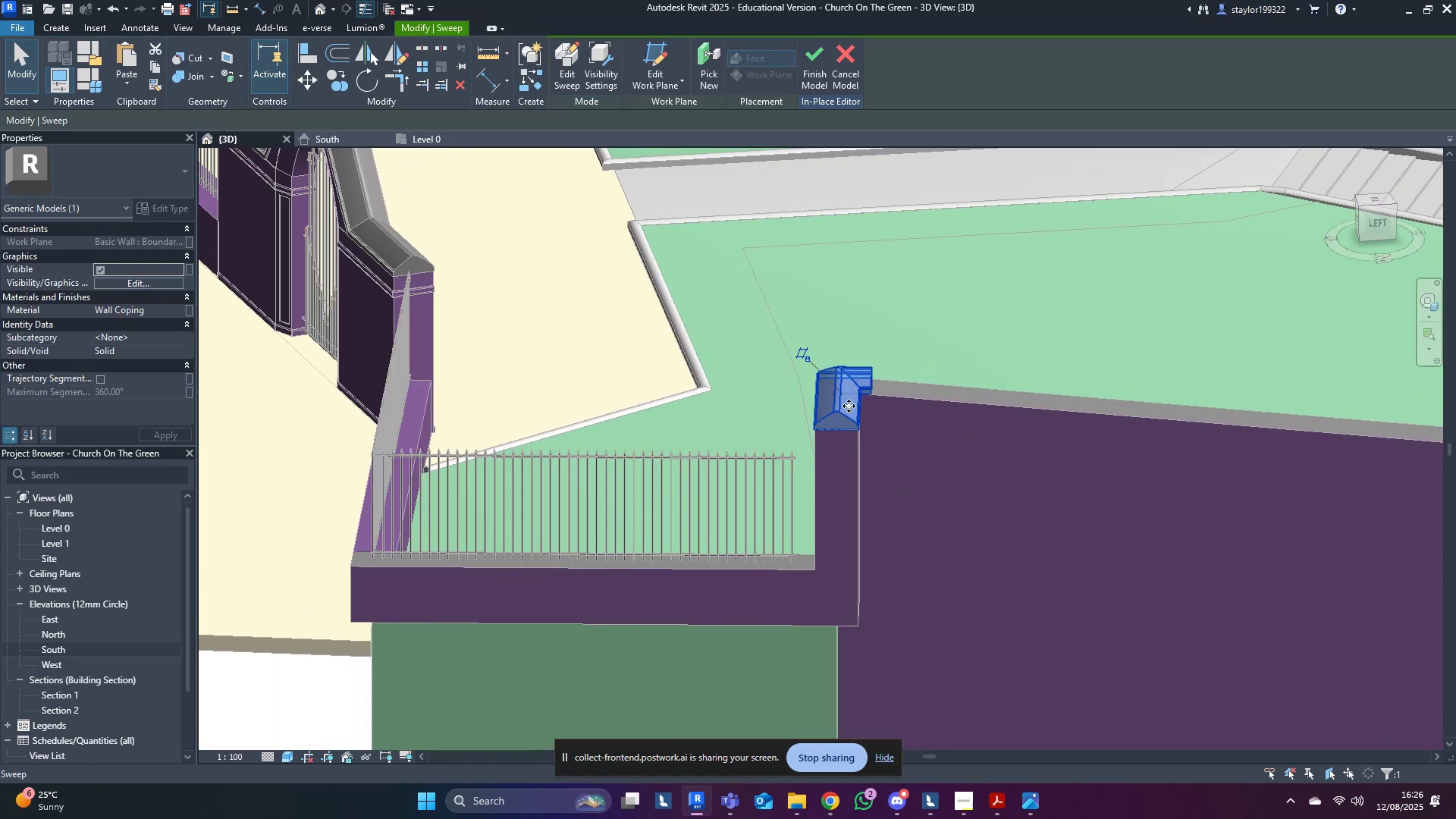 
key(Control+C)
 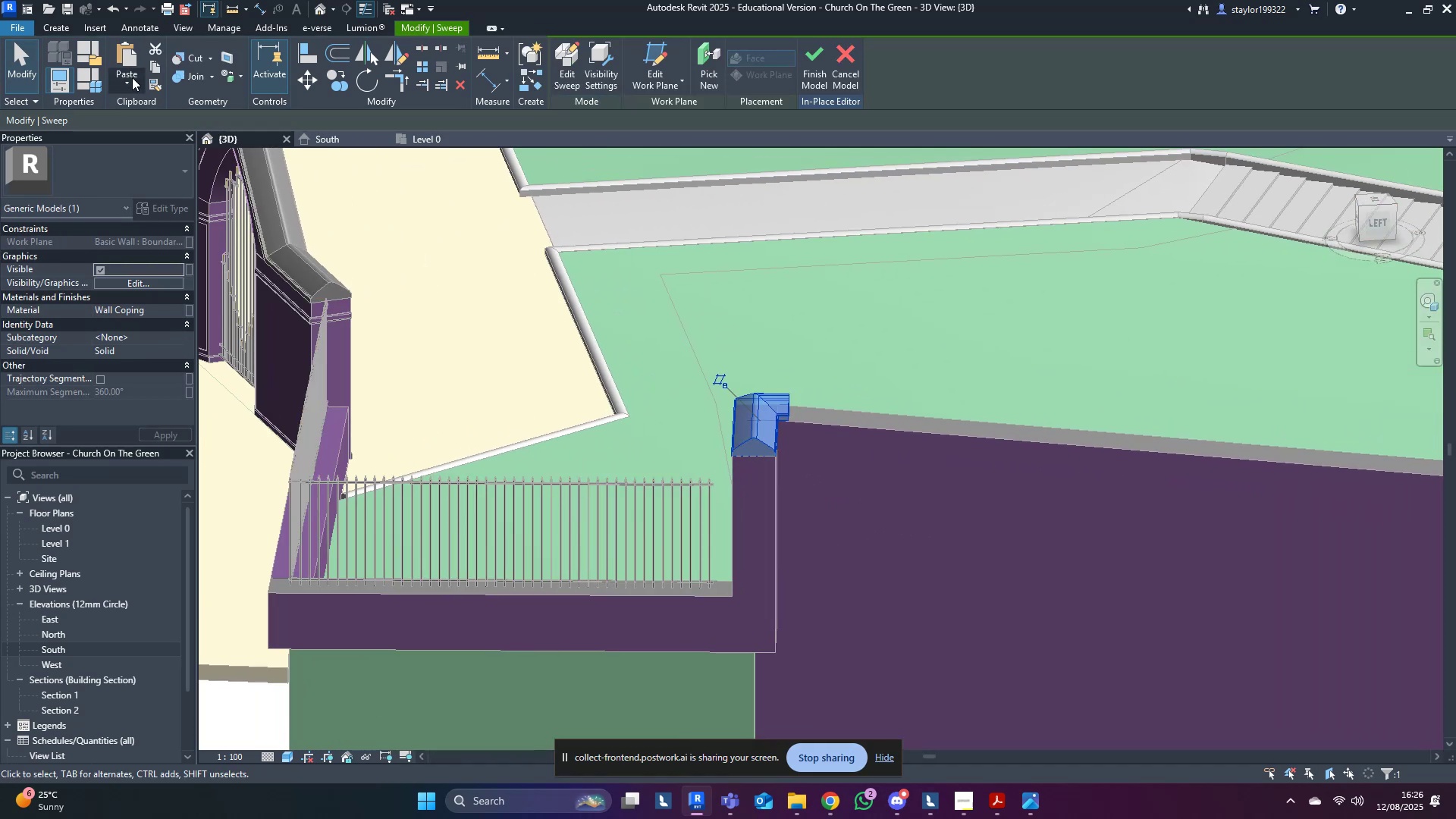 
left_click([126, 89])
 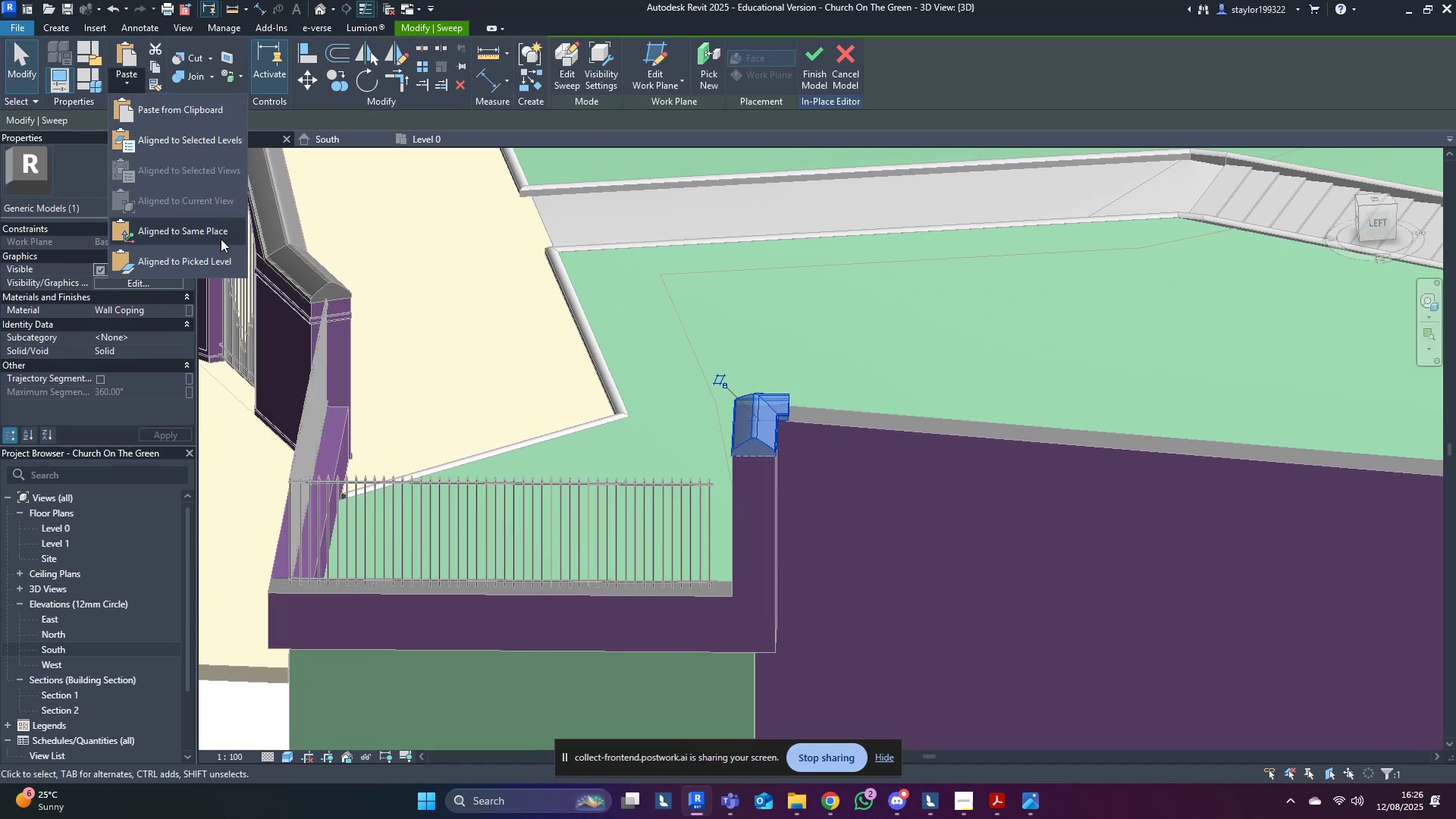 
left_click([219, 239])
 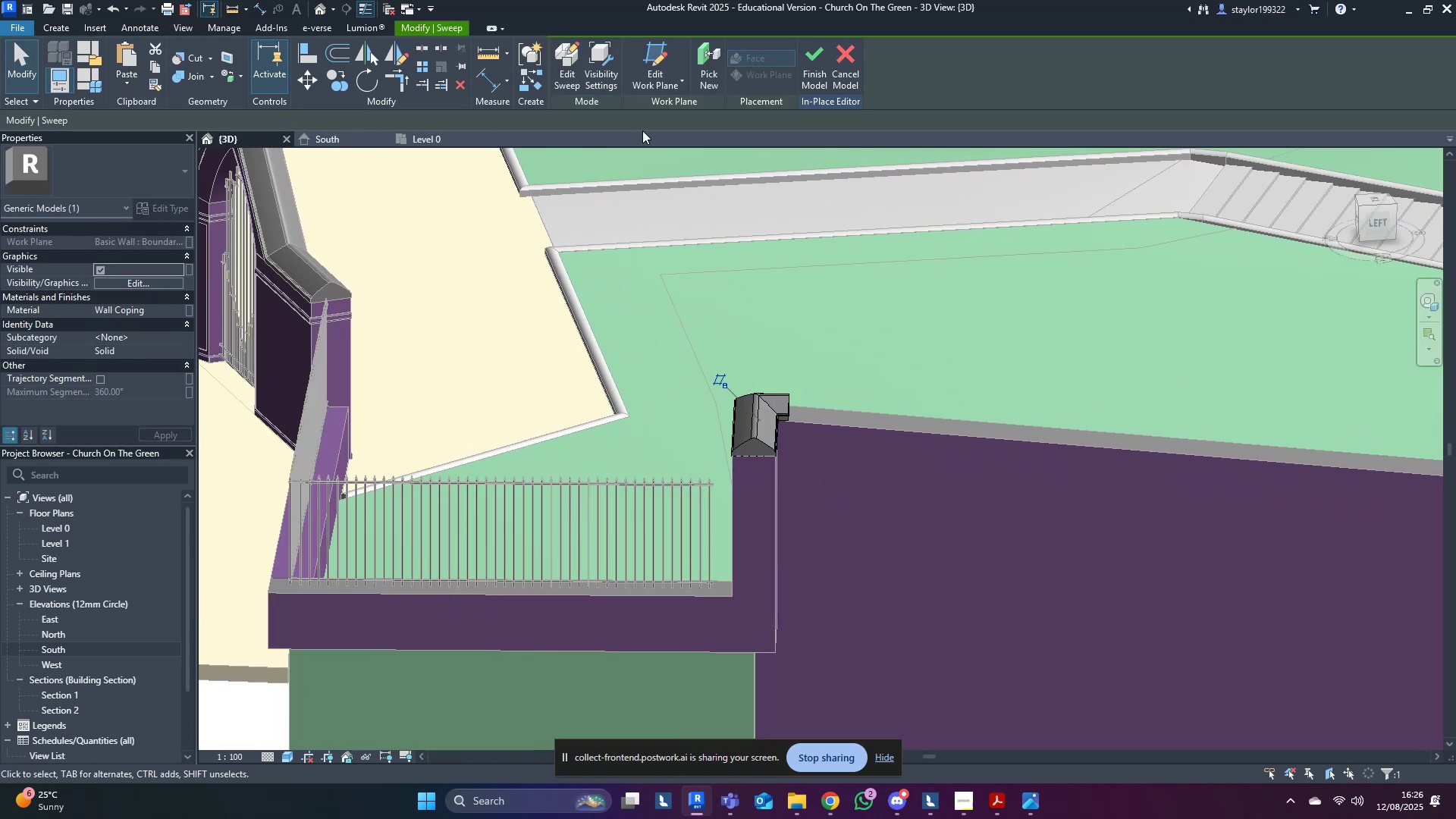 
mouse_move([575, 69])
 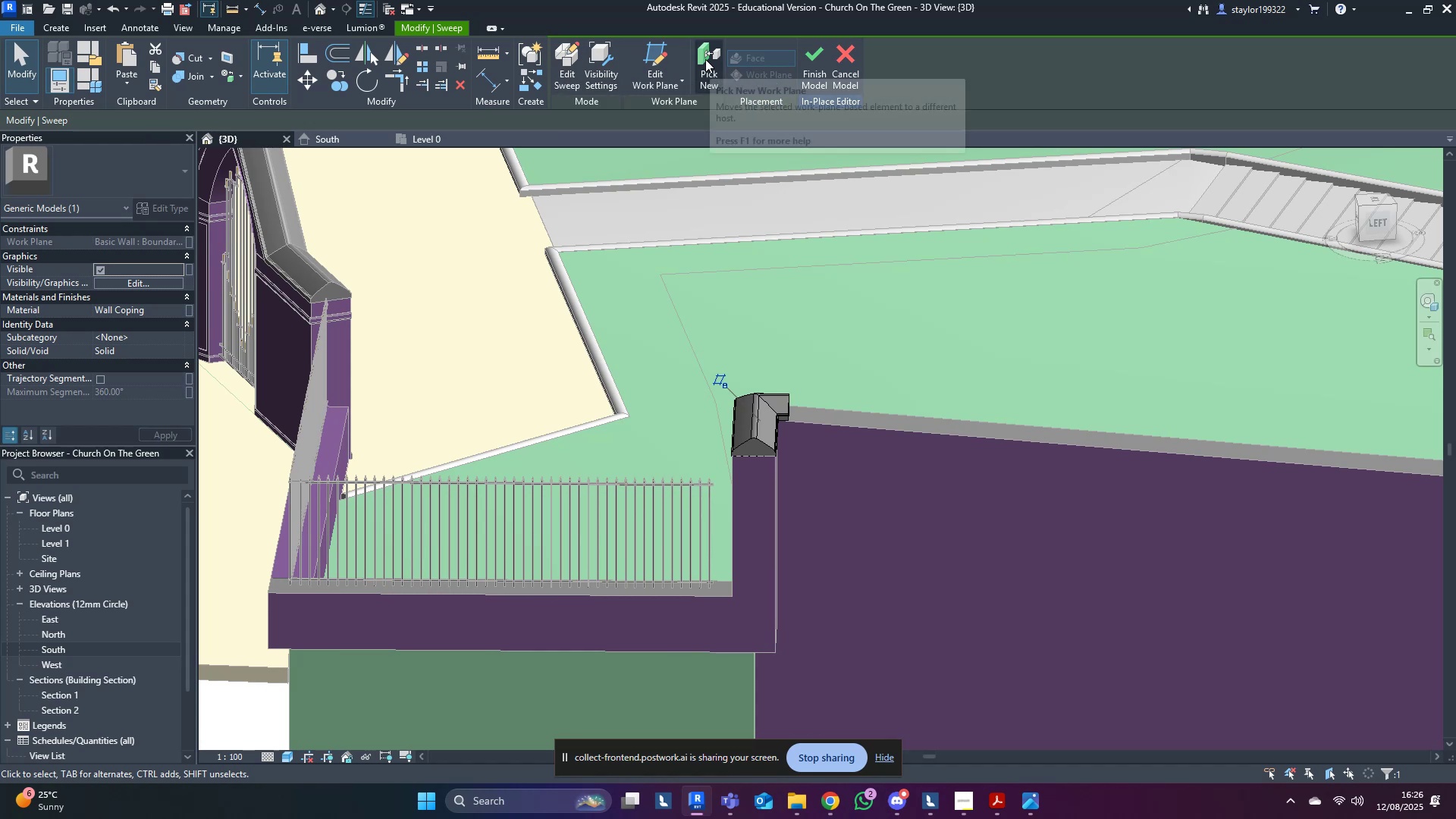 
left_click([705, 59])
 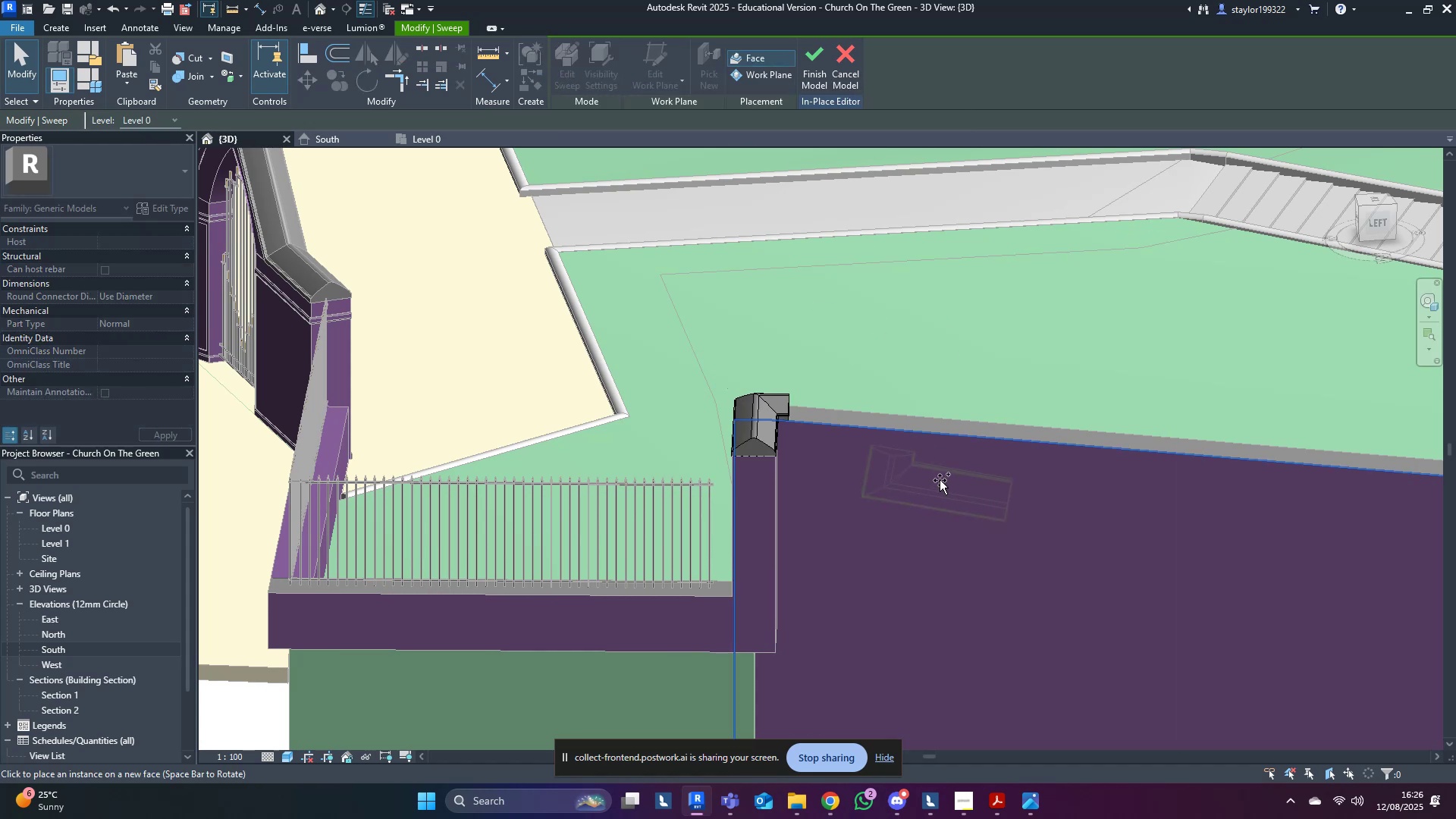 
left_click([951, 468])
 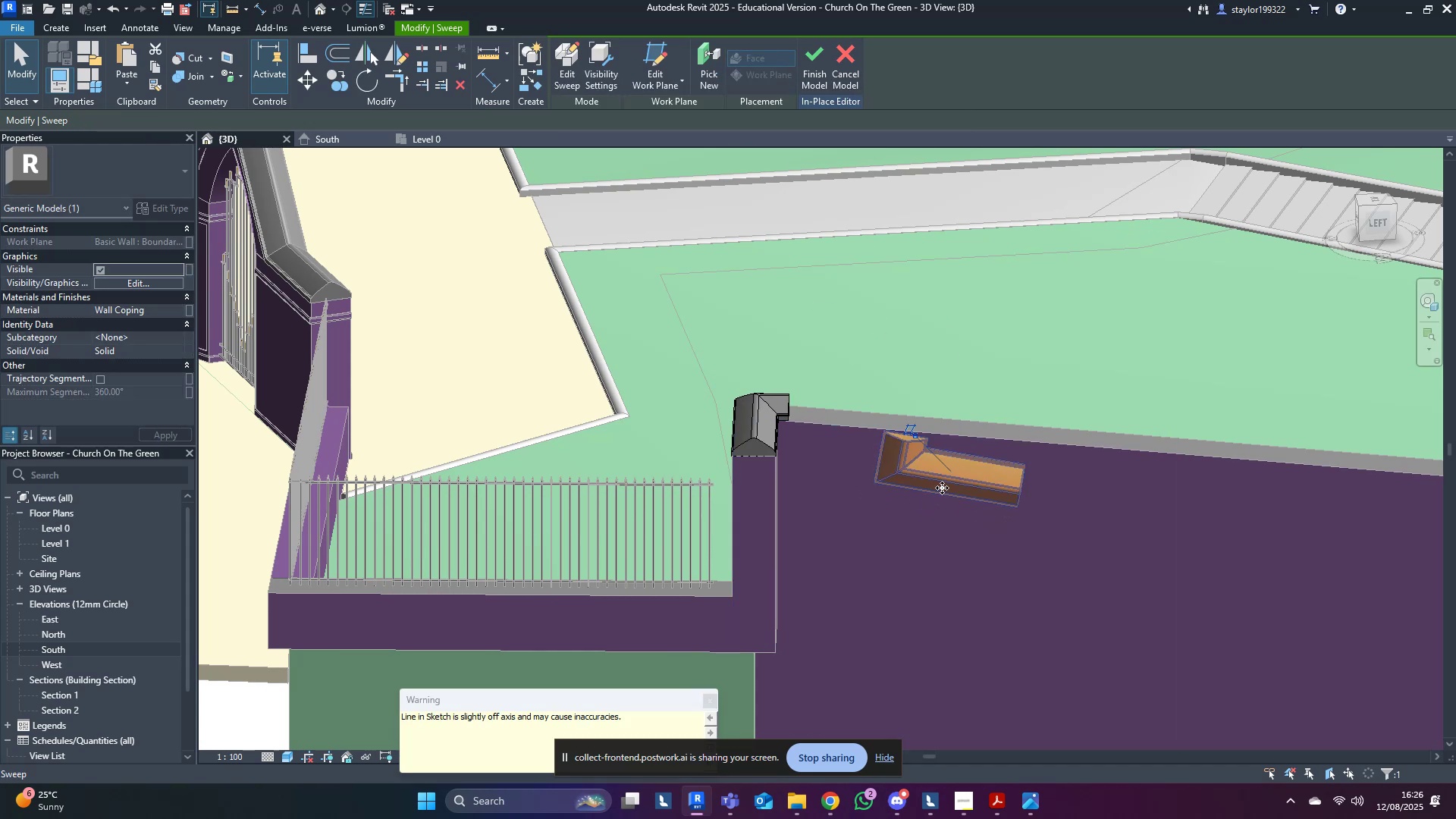 
hold_key(key=ShiftLeft, duration=0.31)
 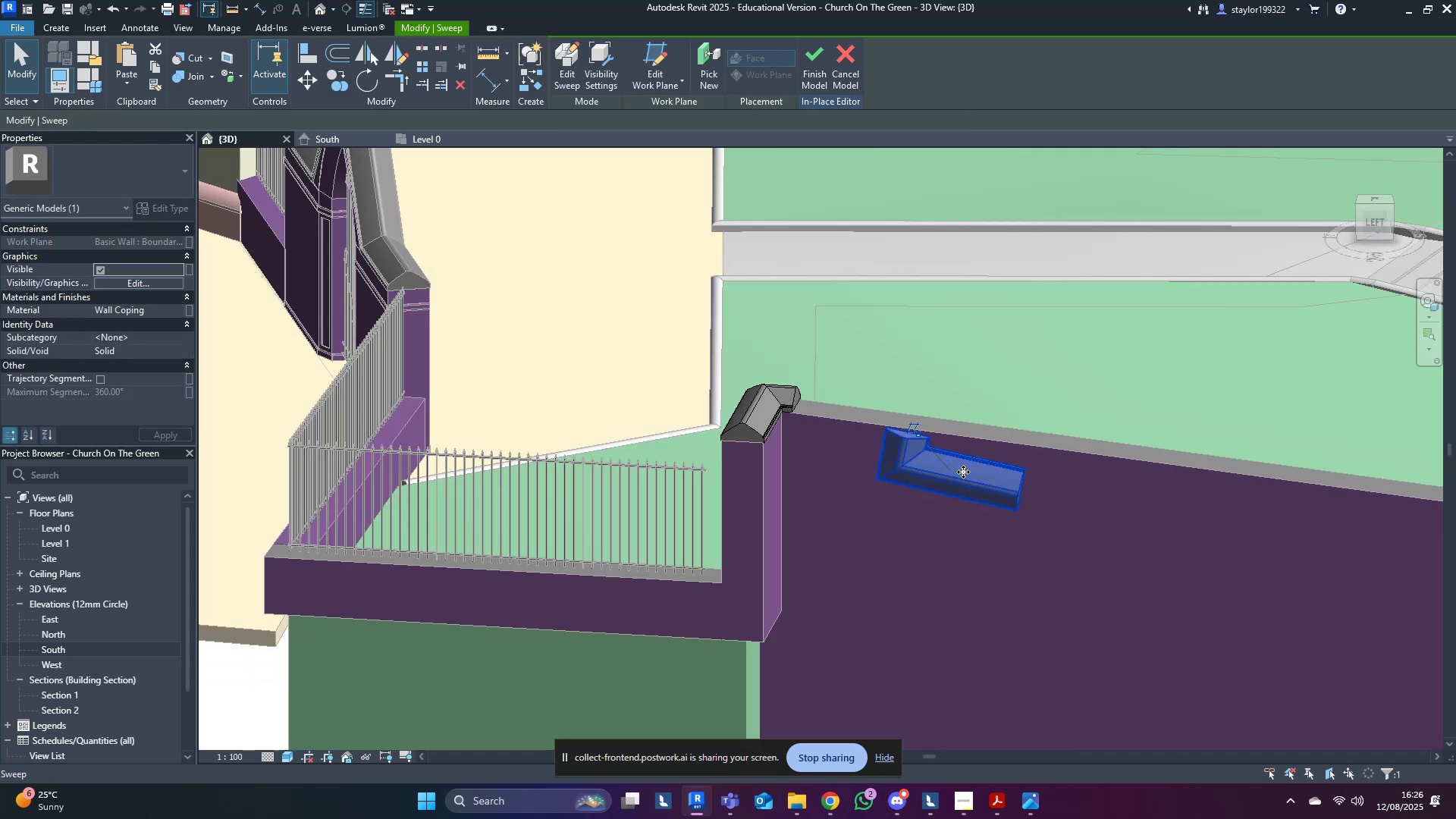 
double_click([963, 472])
 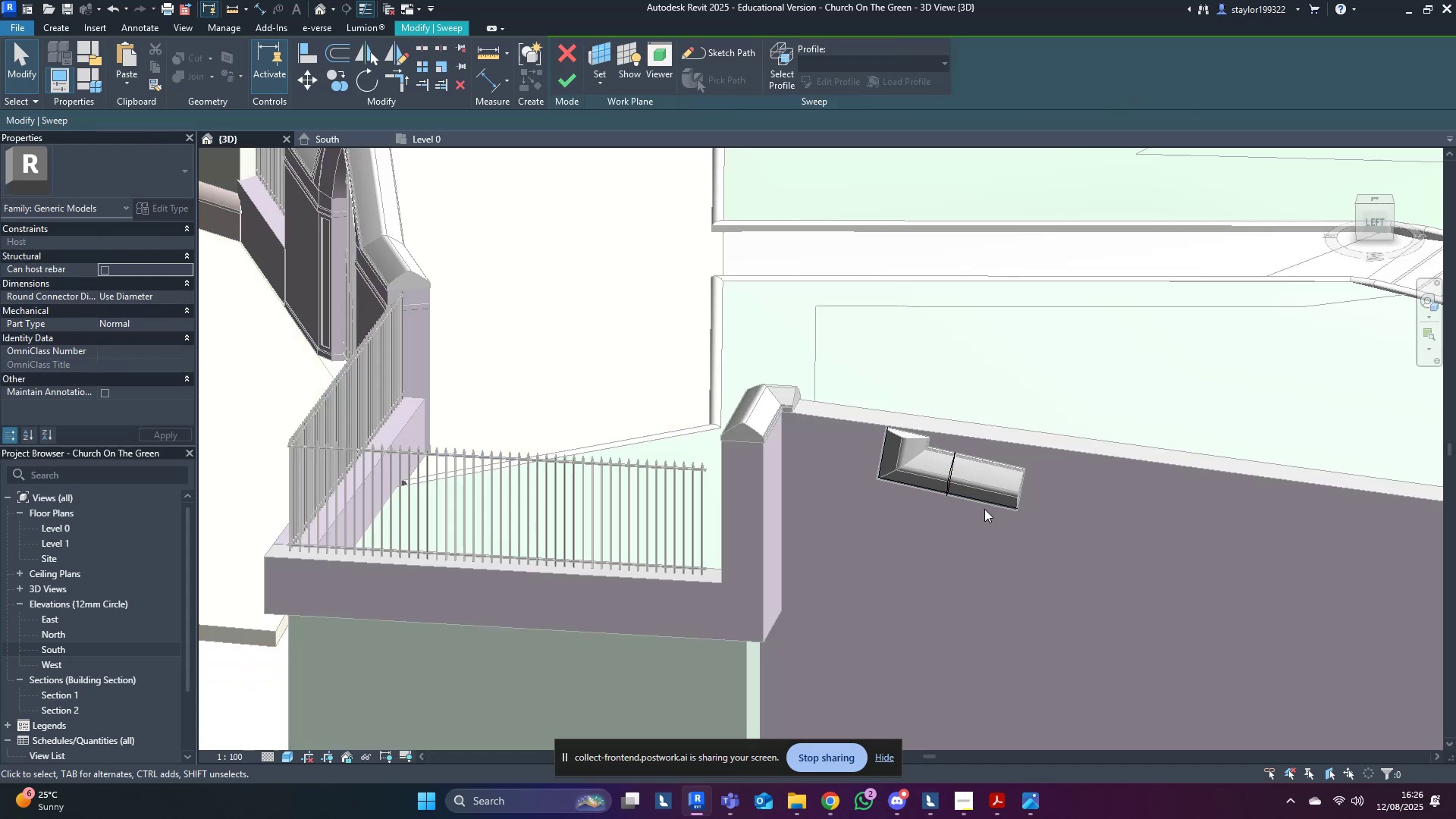 
double_click([988, 500])
 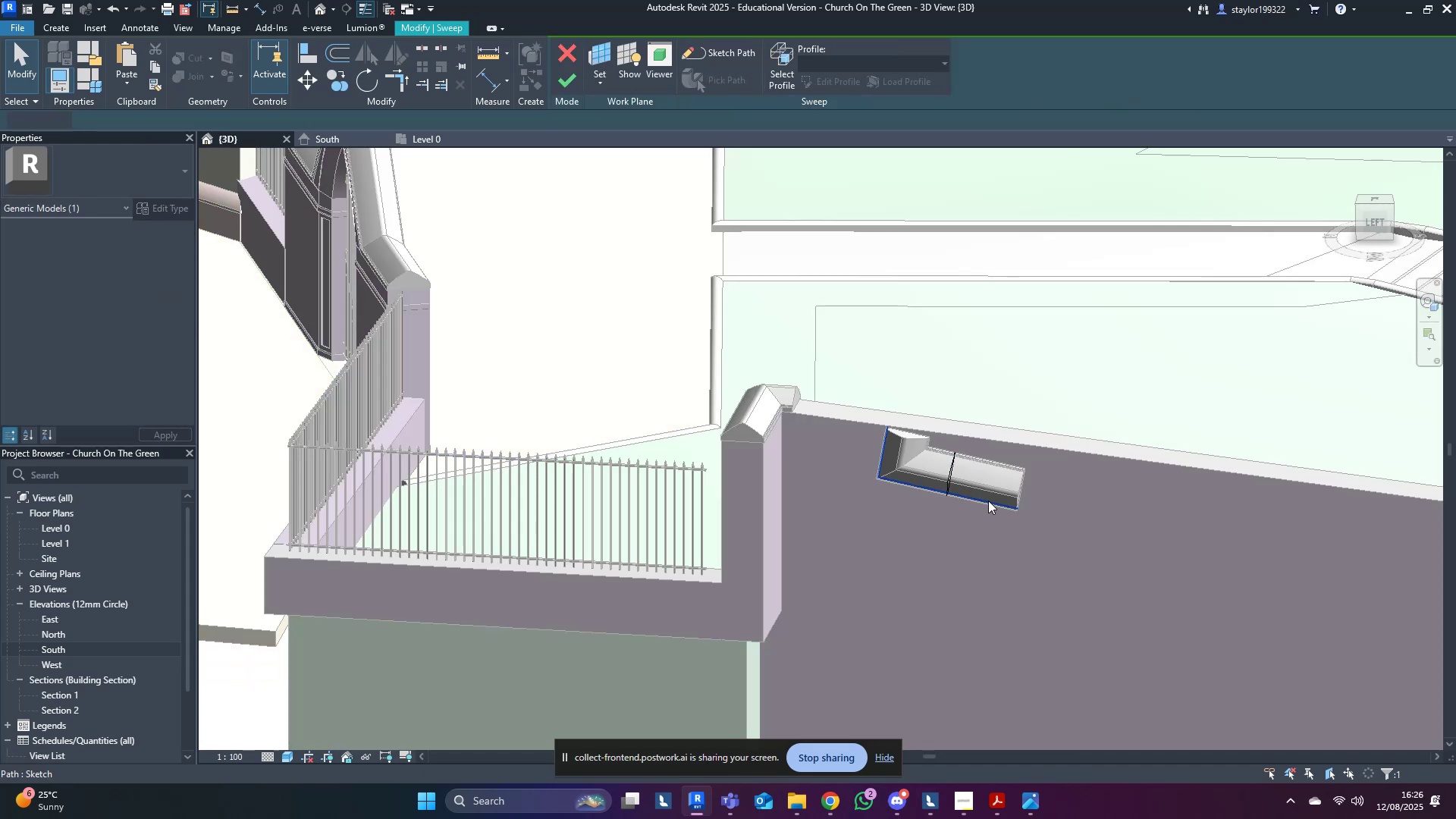 
triple_click([988, 500])
 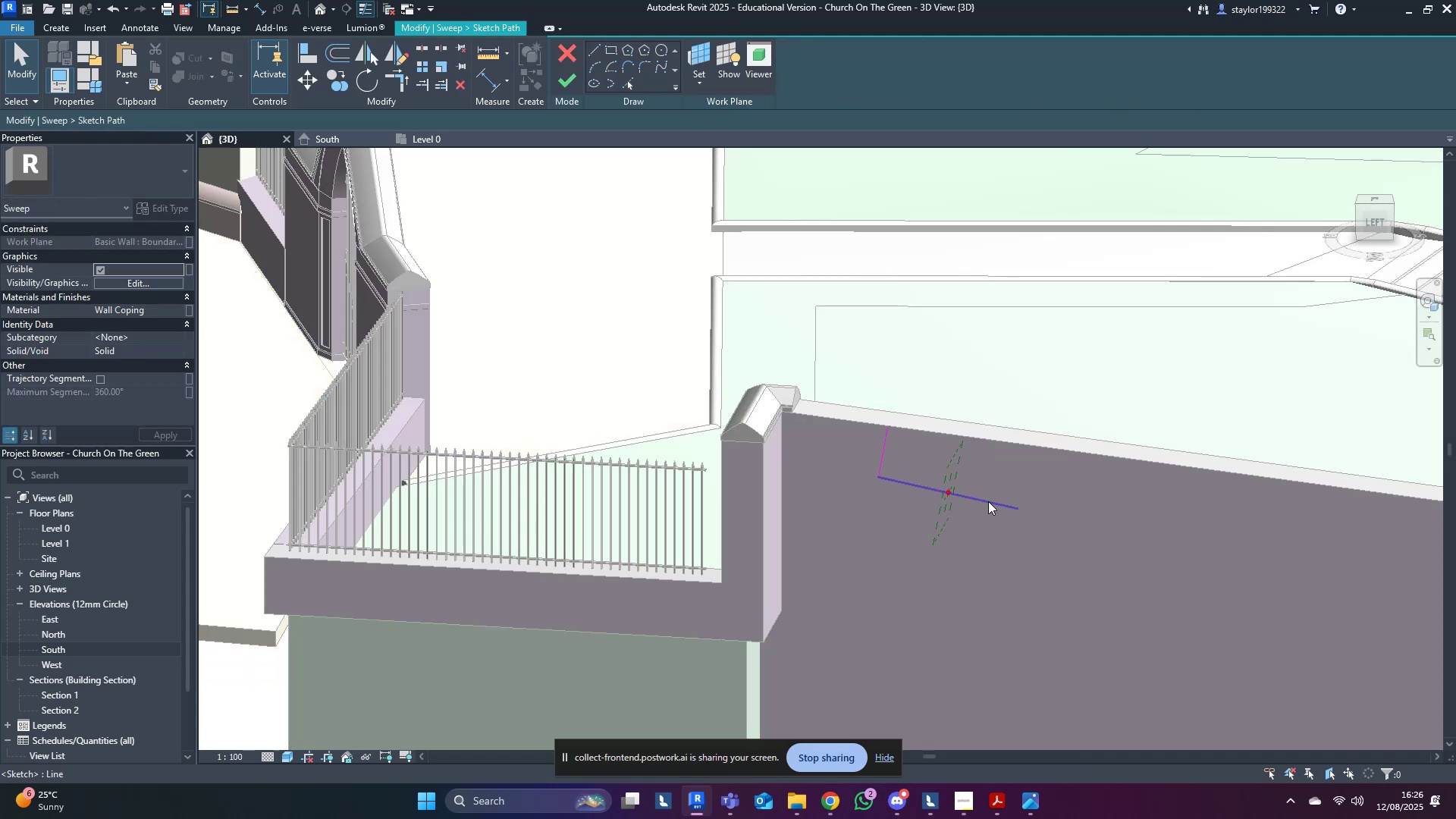 
key(Tab)
 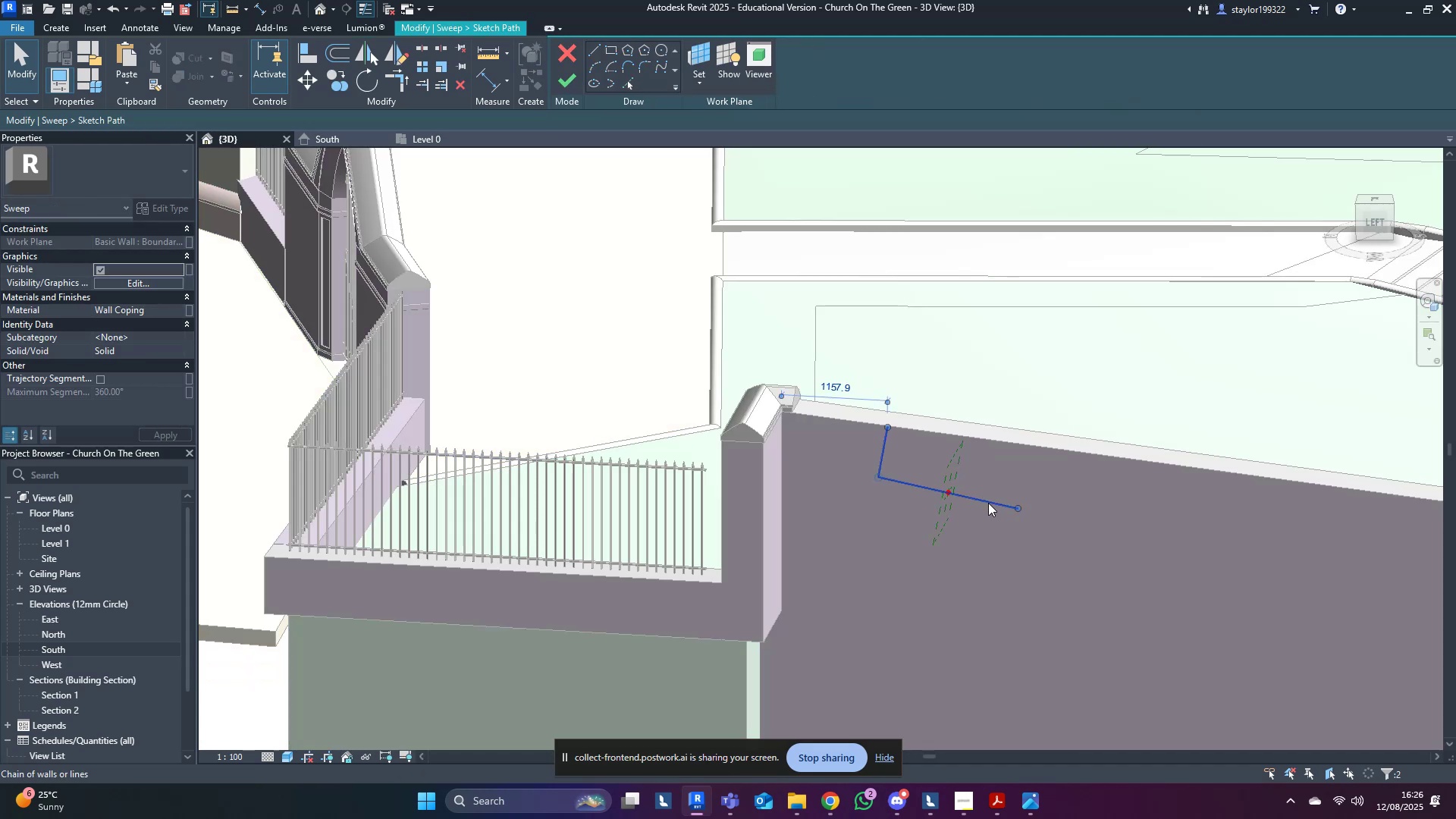 
left_click([988, 503])
 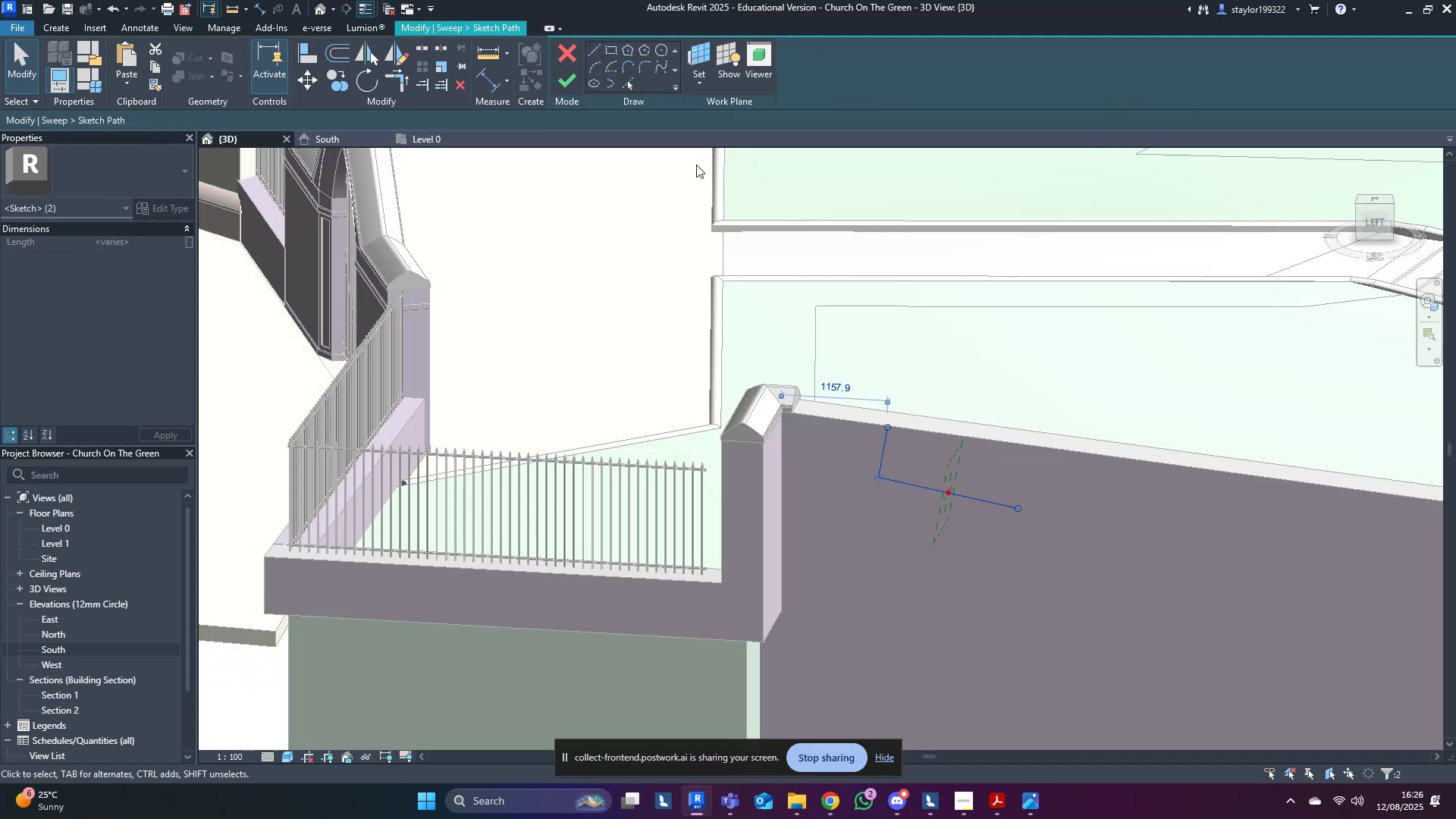 
key(Delete)
 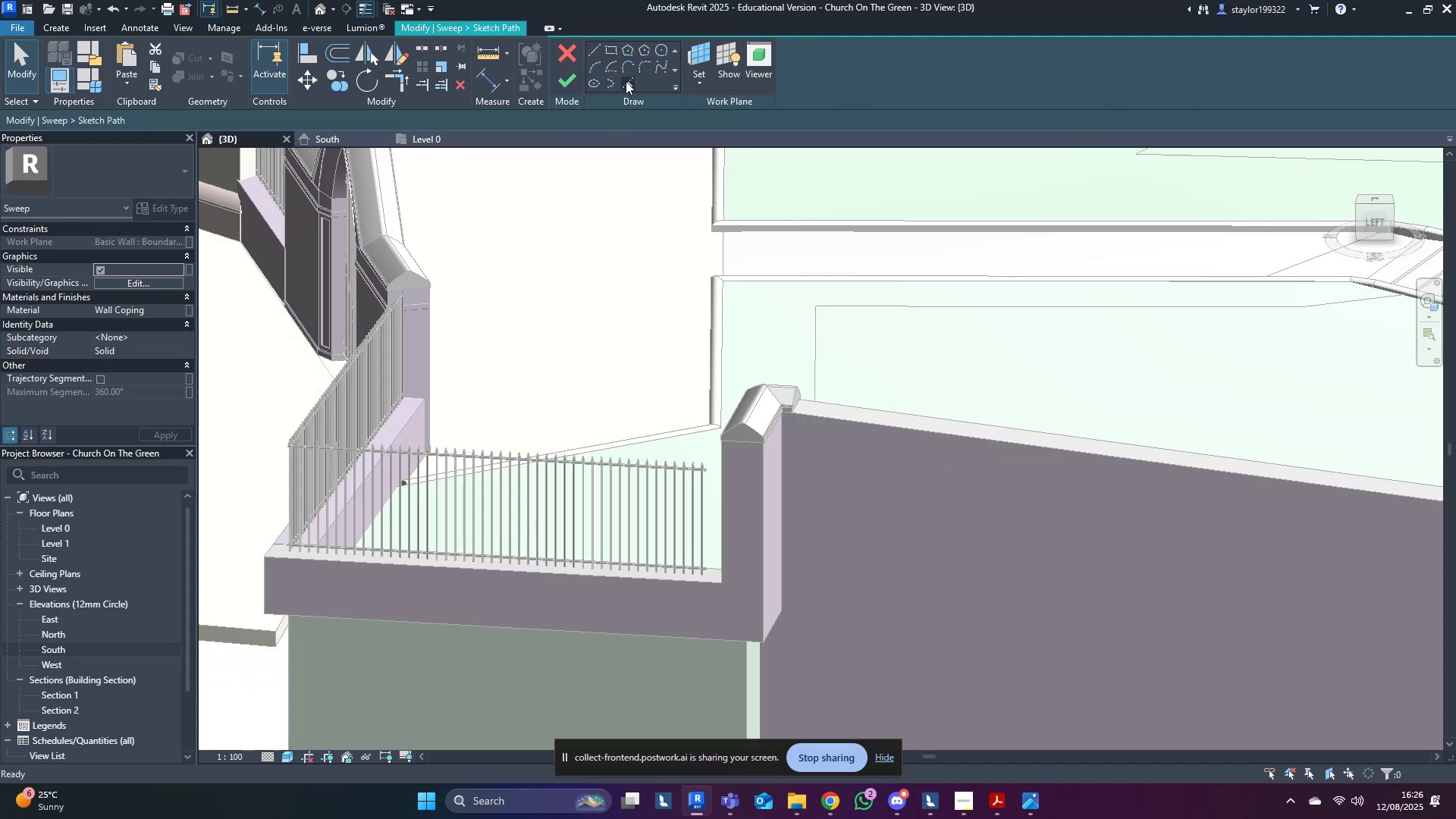 
left_click([626, 81])
 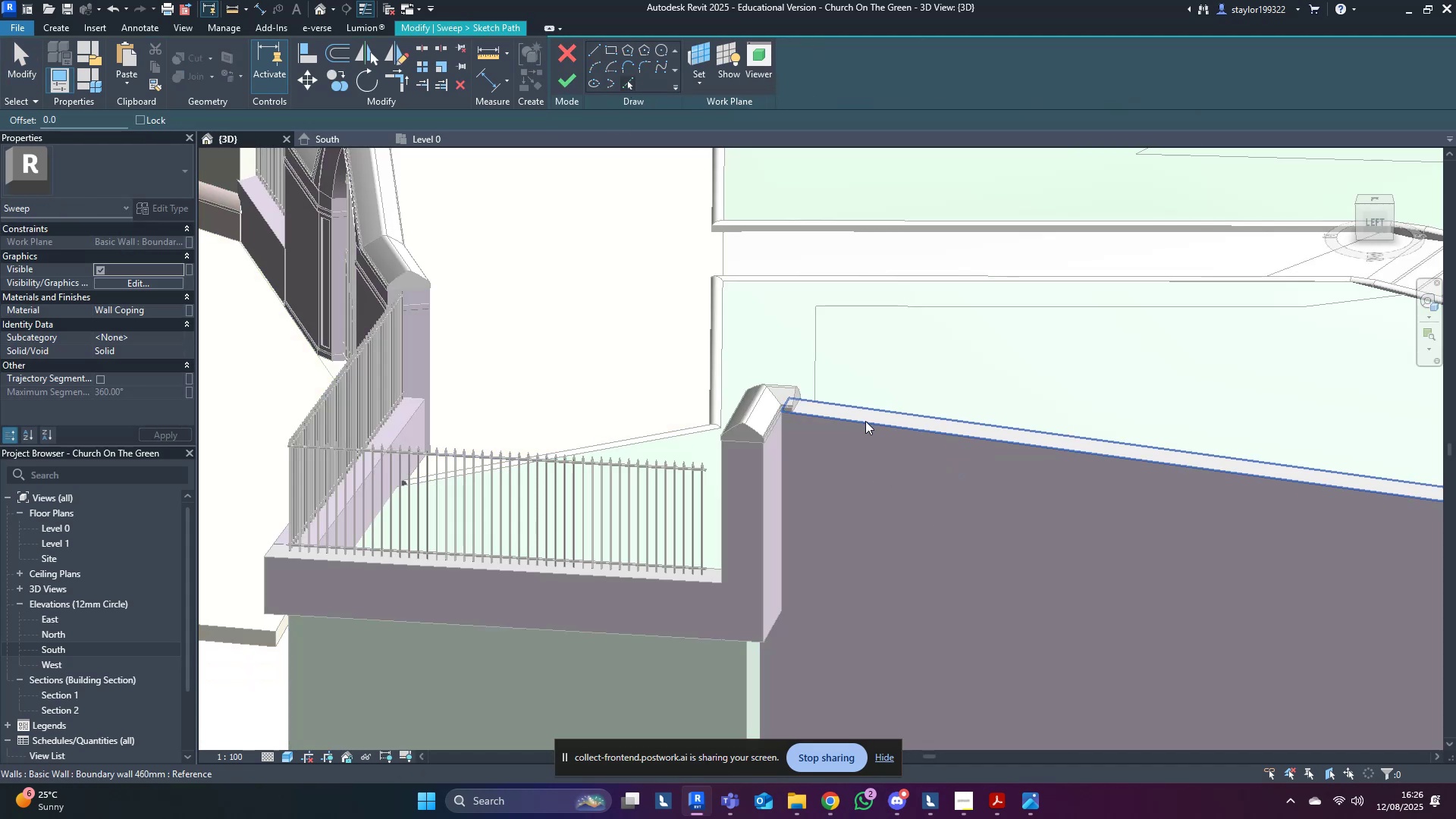 
left_click([866, 424])
 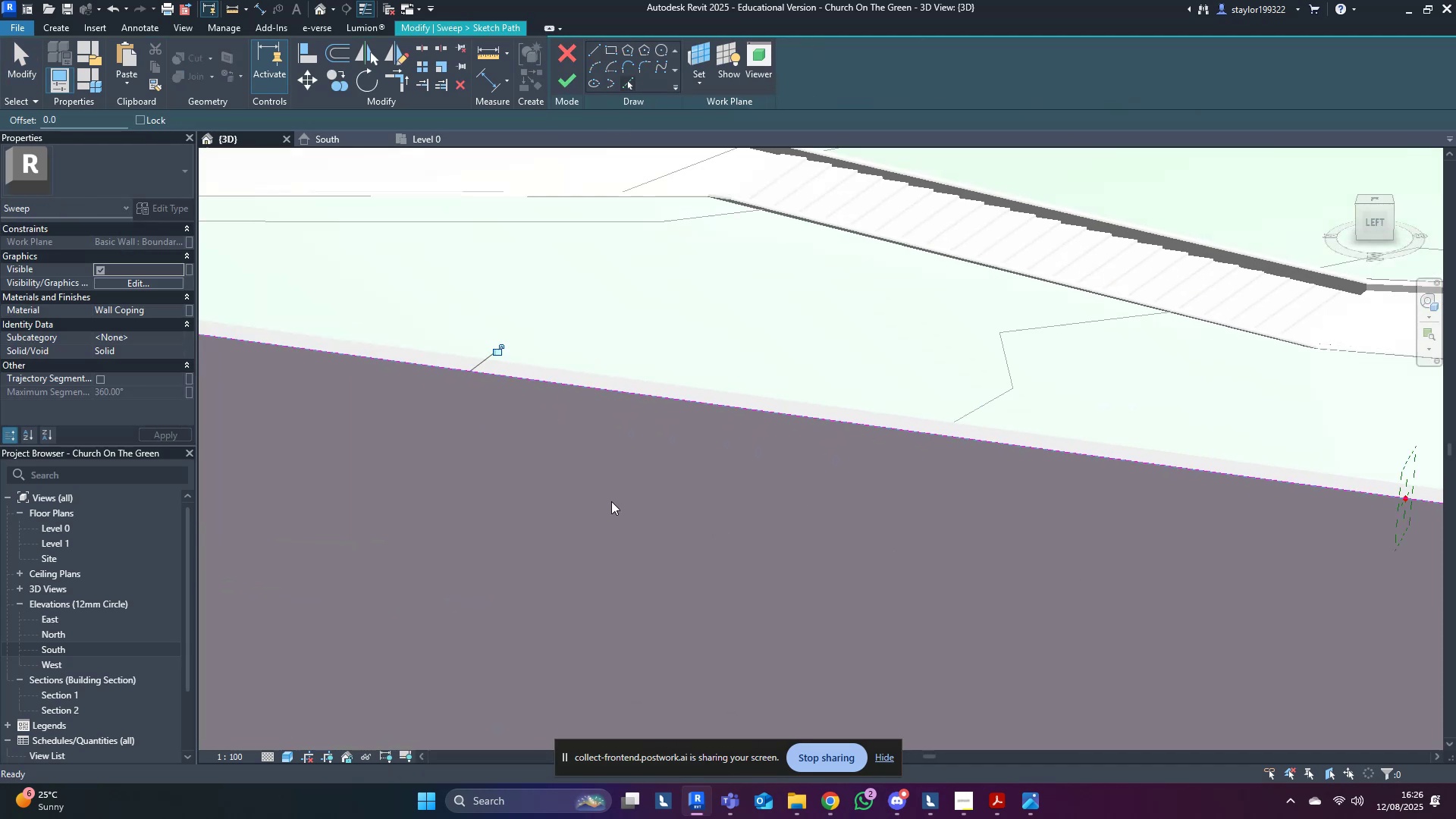 
scroll: coordinate [639, 499], scroll_direction: down, amount: 4.0
 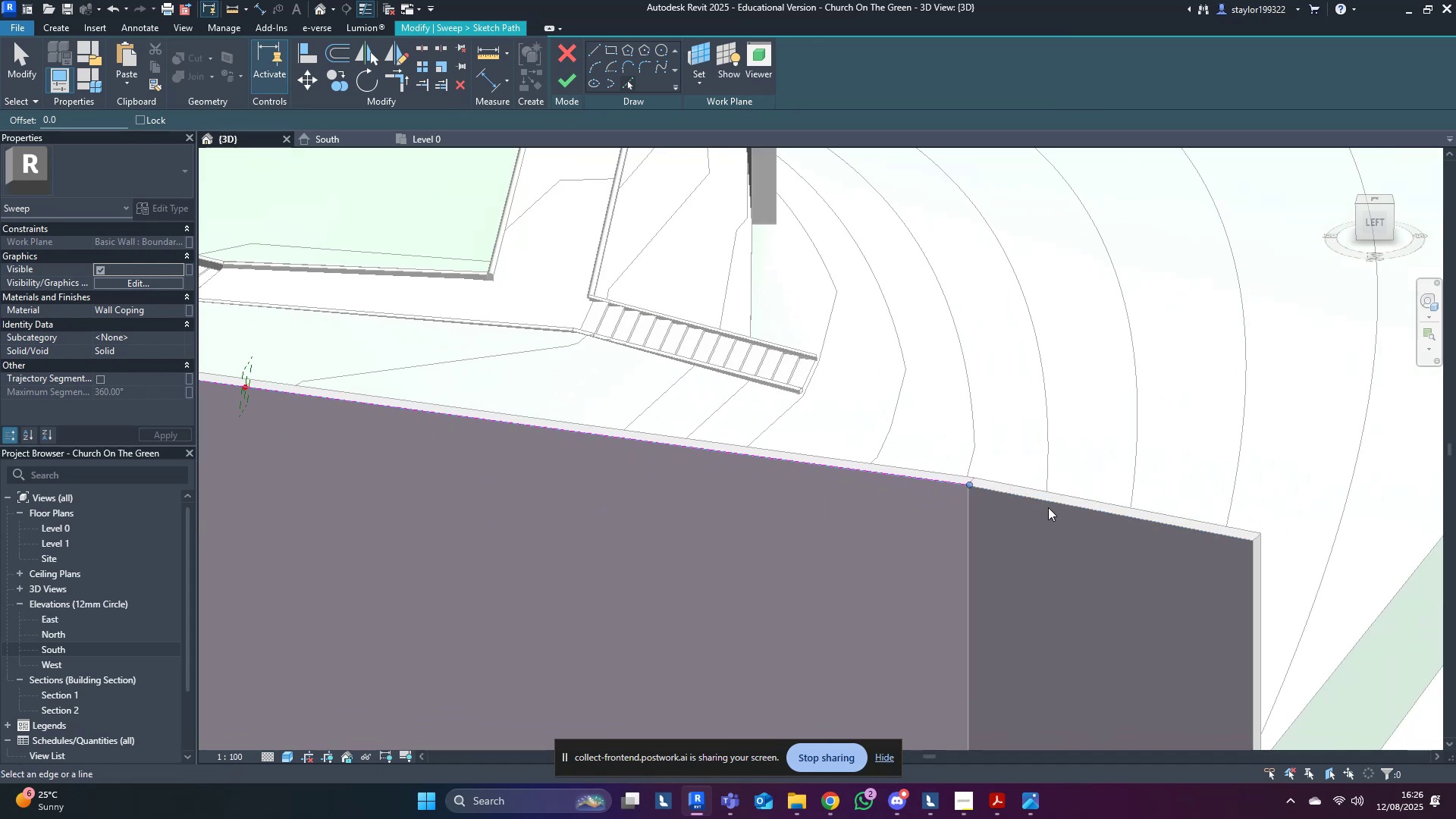 
hold_key(key=ShiftLeft, duration=0.83)
 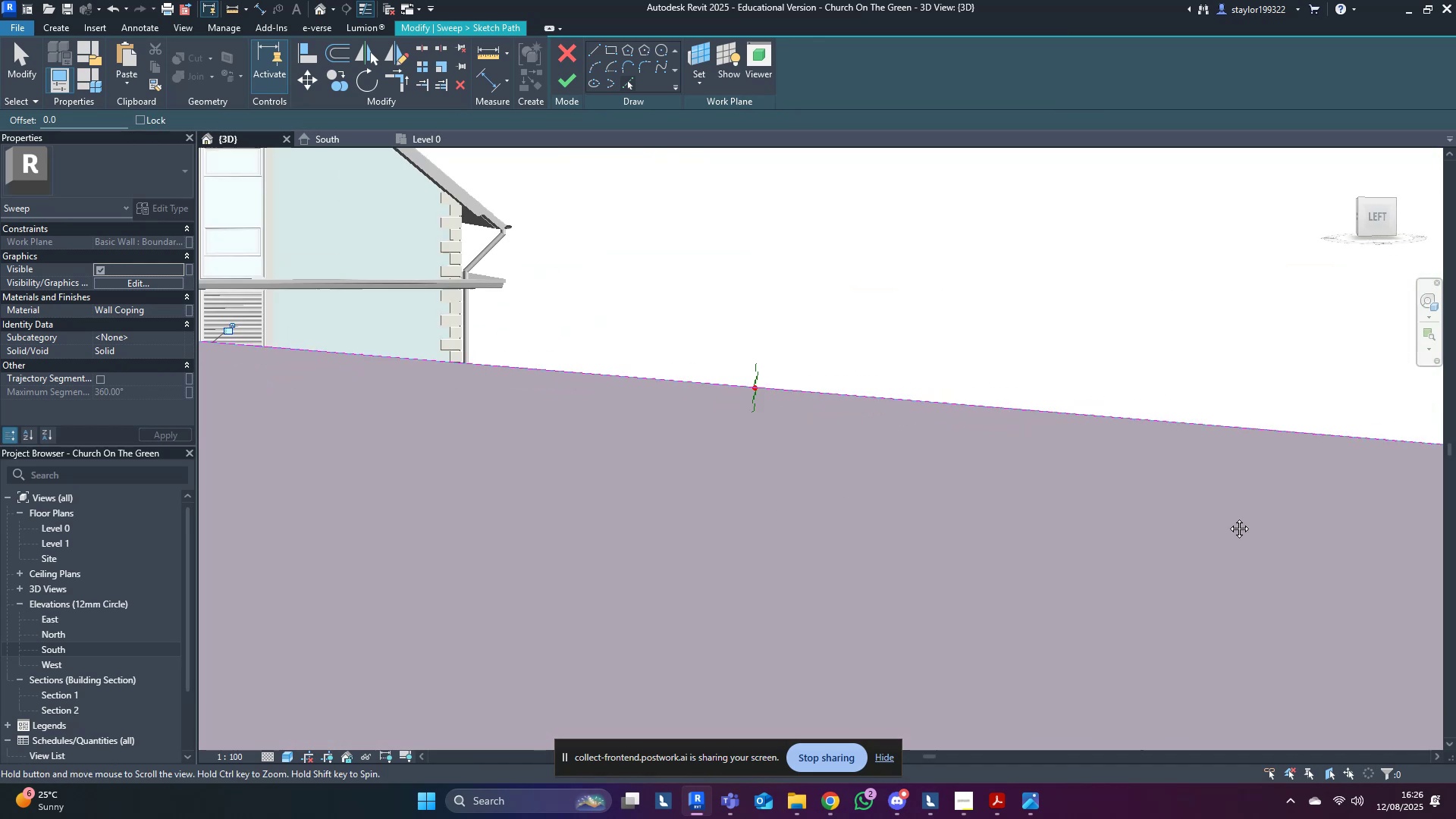 
scroll: coordinate [622, 456], scroll_direction: down, amount: 1.0
 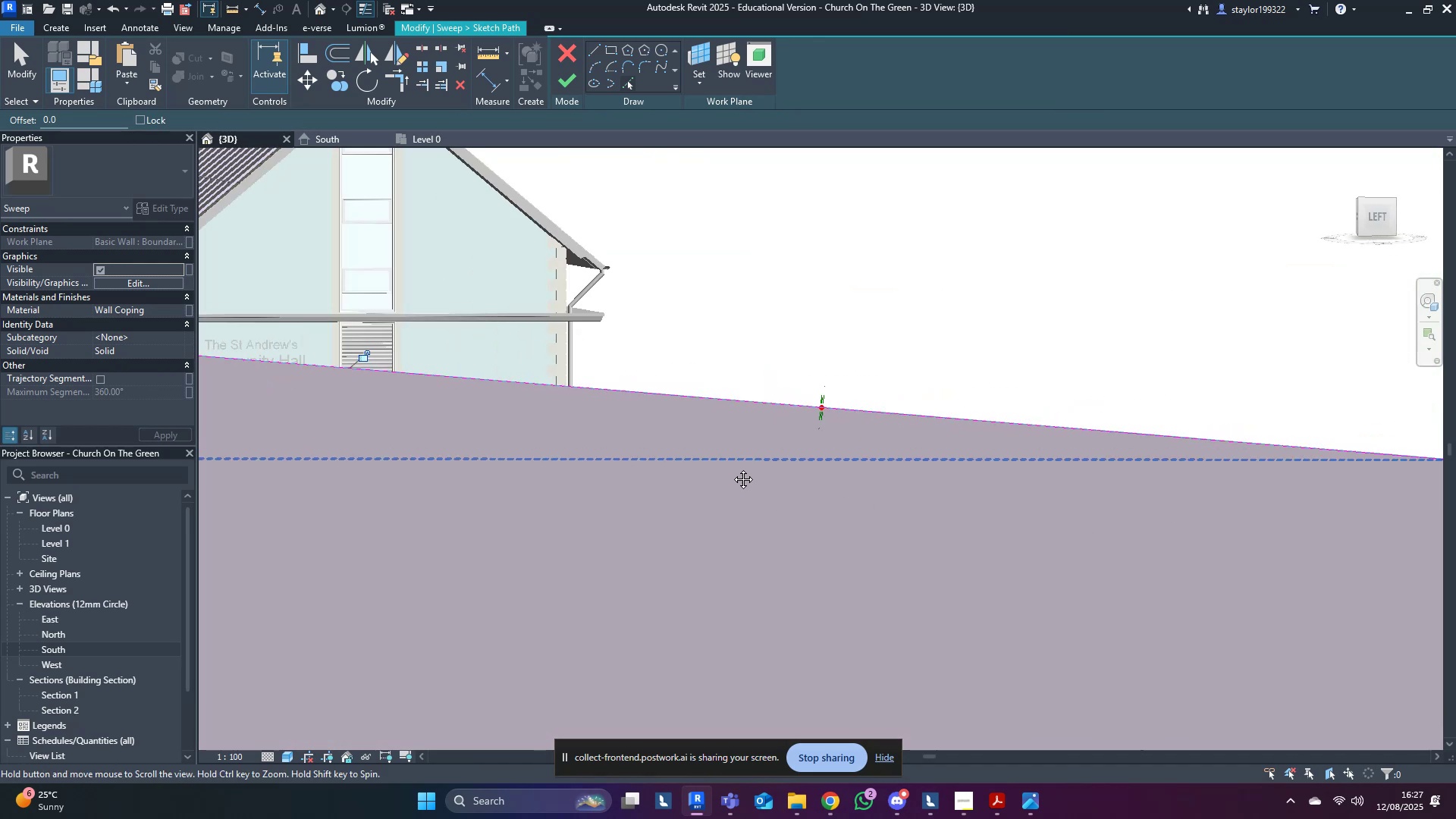 
hold_key(key=ShiftLeft, duration=0.4)
 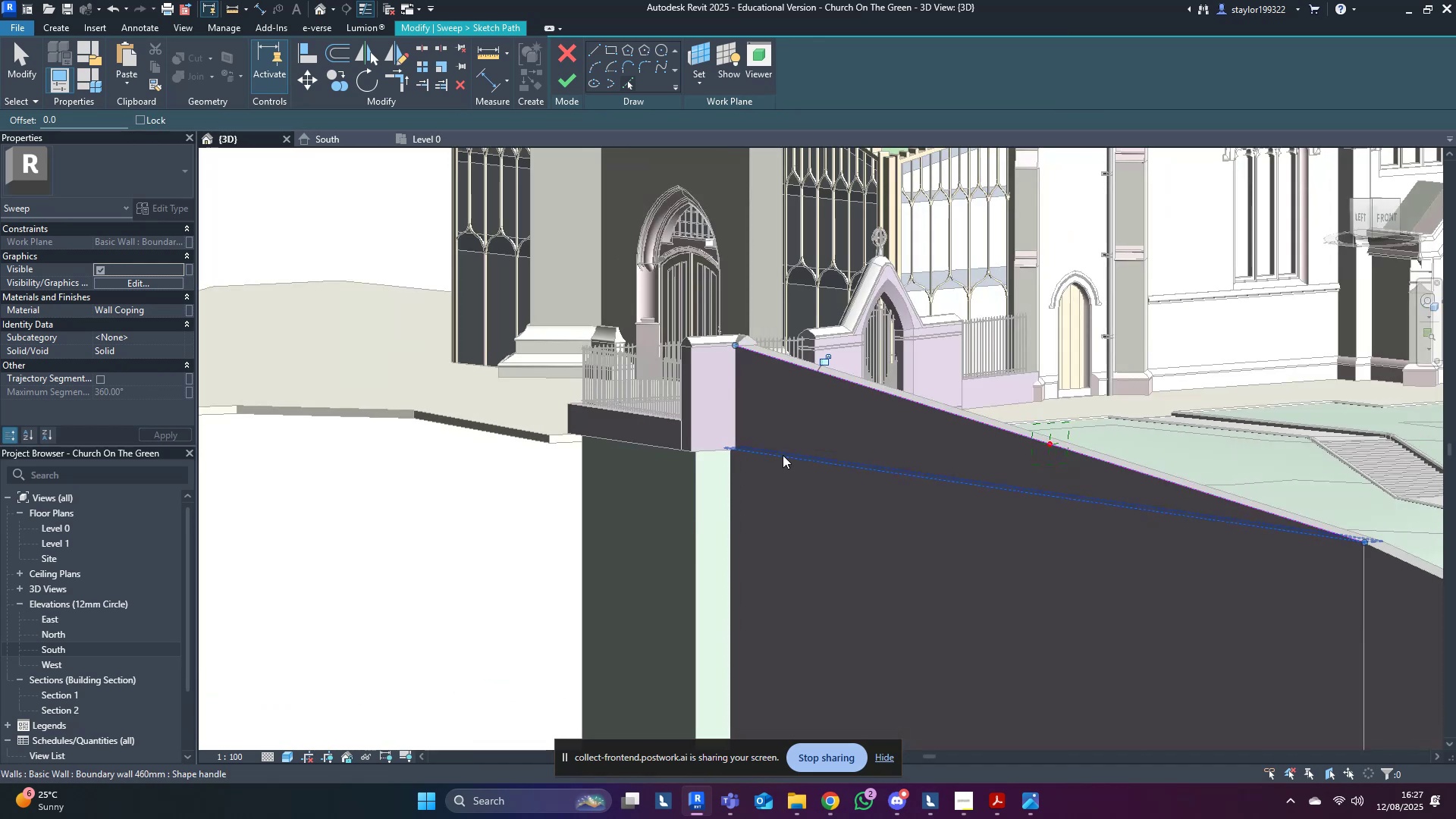 
scroll: coordinate [810, 342], scroll_direction: up, amount: 6.0
 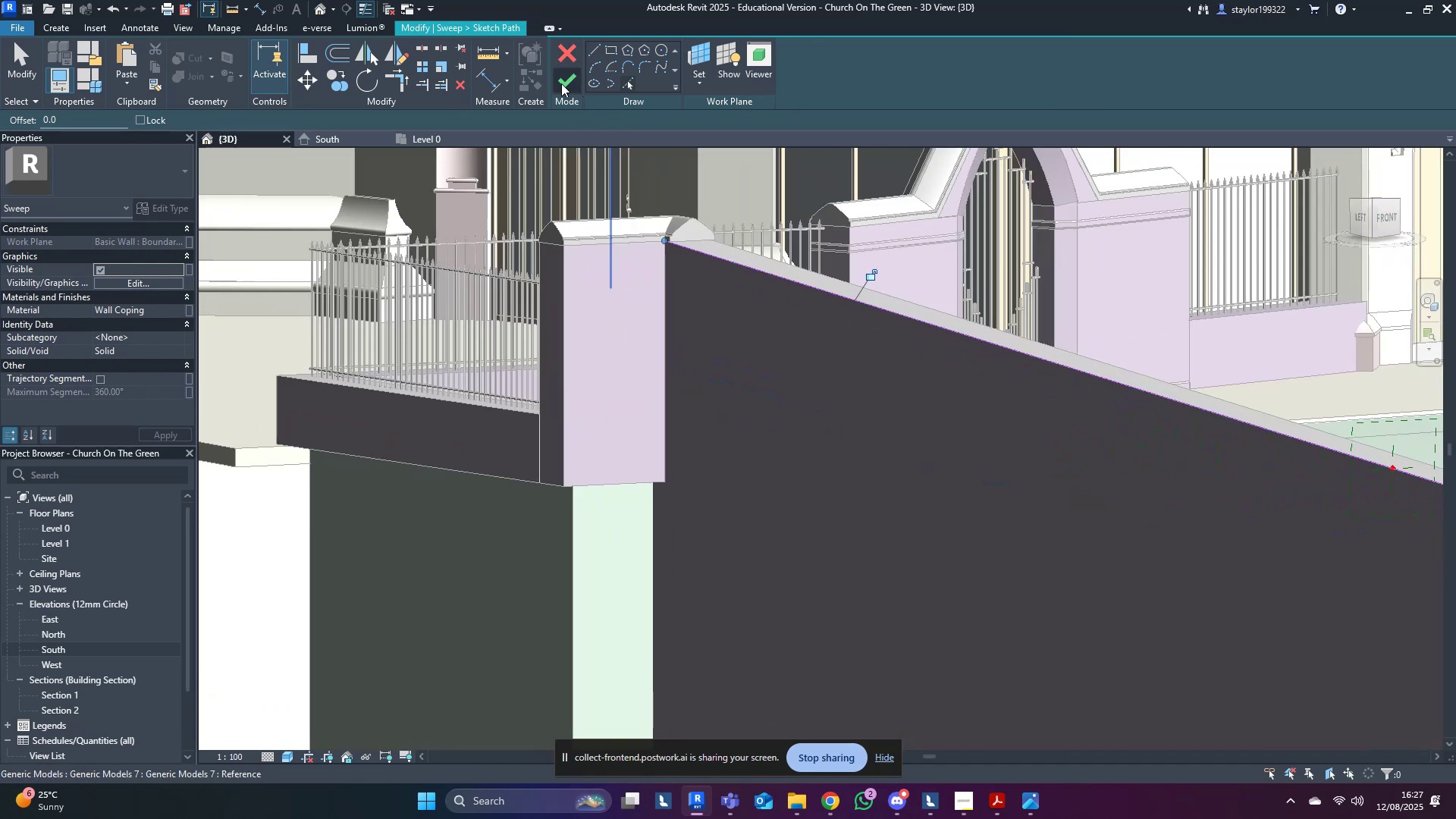 
left_click([557, 74])
 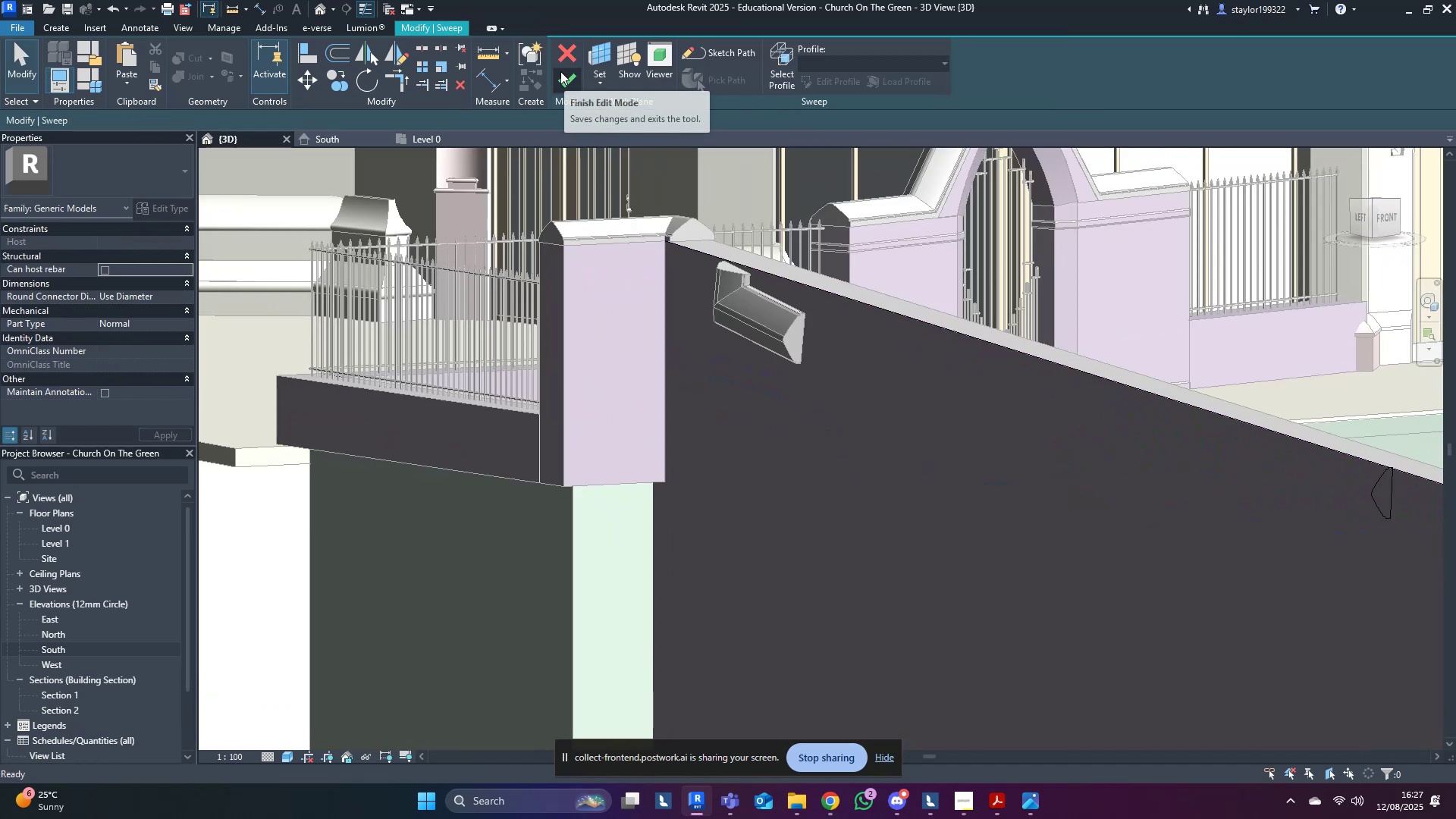 
left_click([560, 71])
 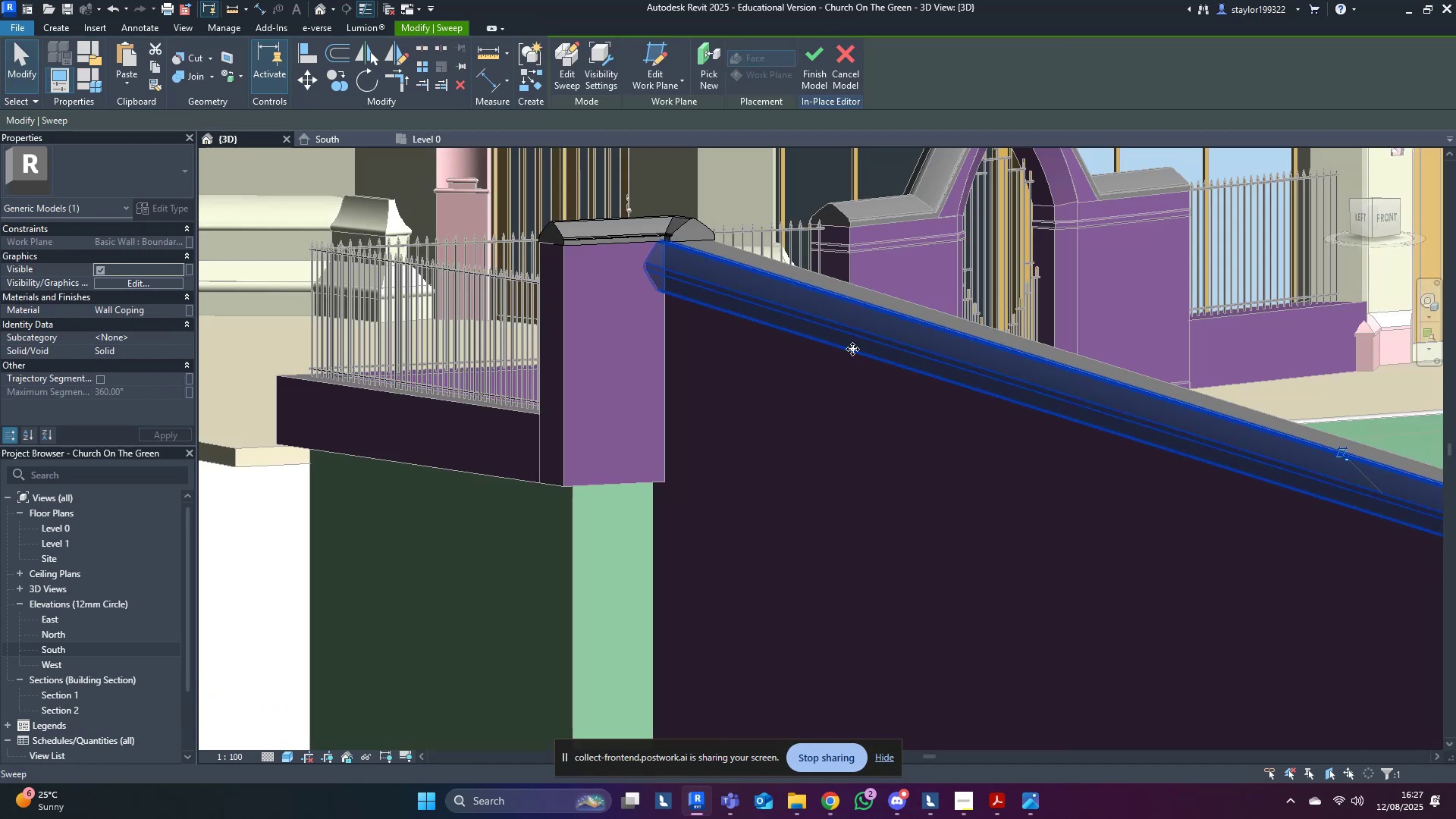 
double_click([734, 300])
 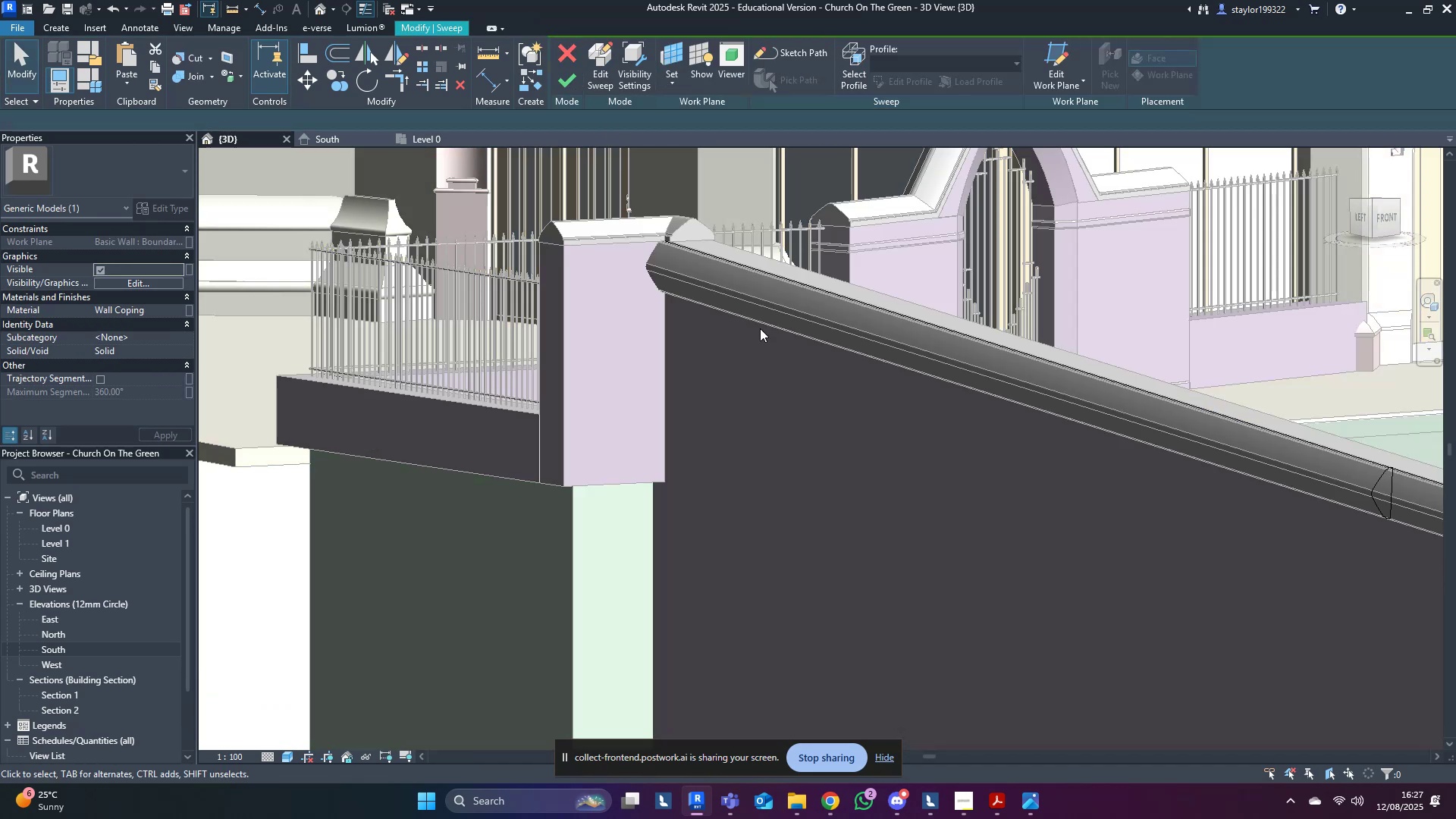 
hold_key(key=ShiftLeft, duration=0.44)
 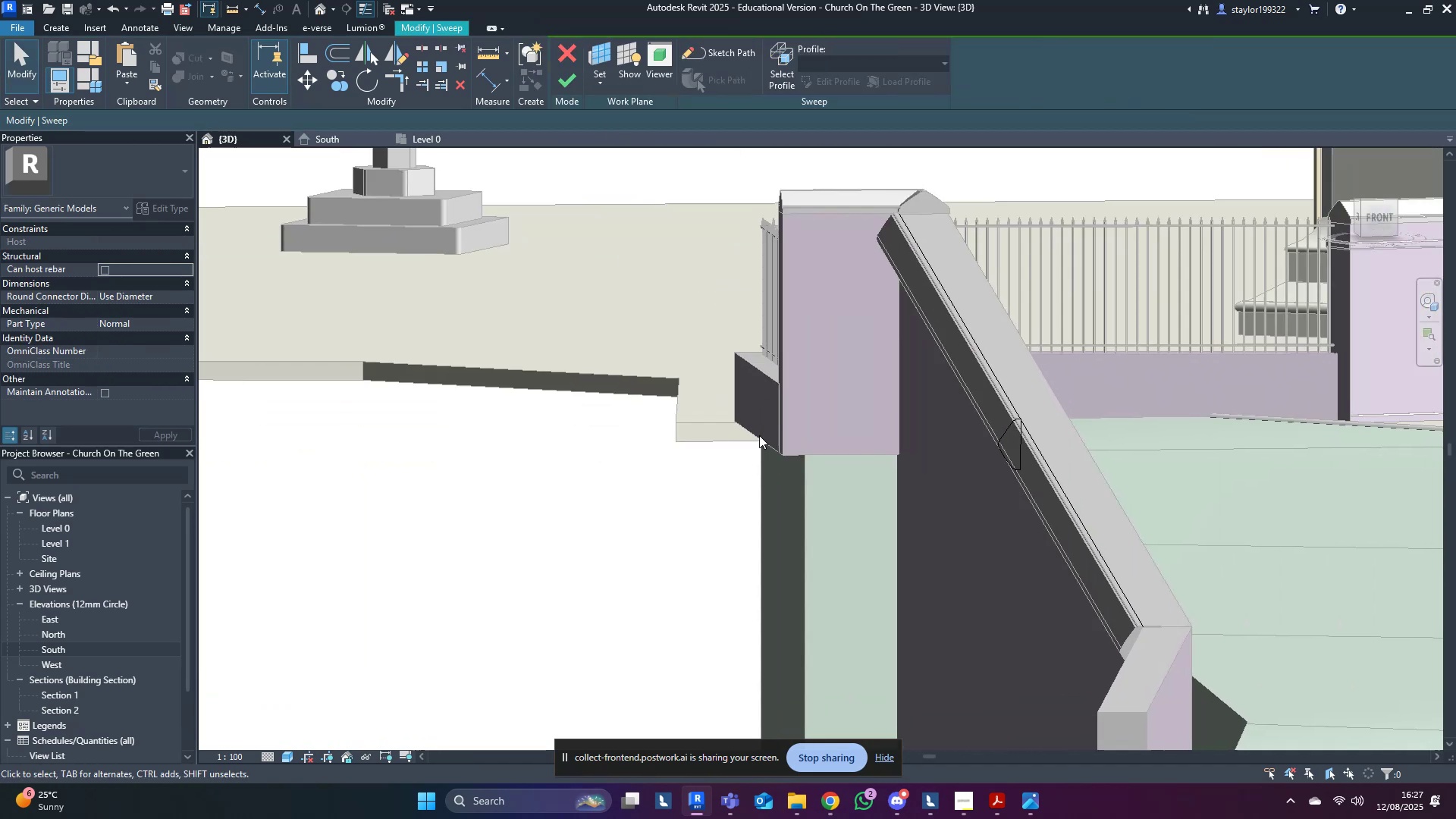 
scroll: coordinate [1043, 435], scroll_direction: up, amount: 2.0
 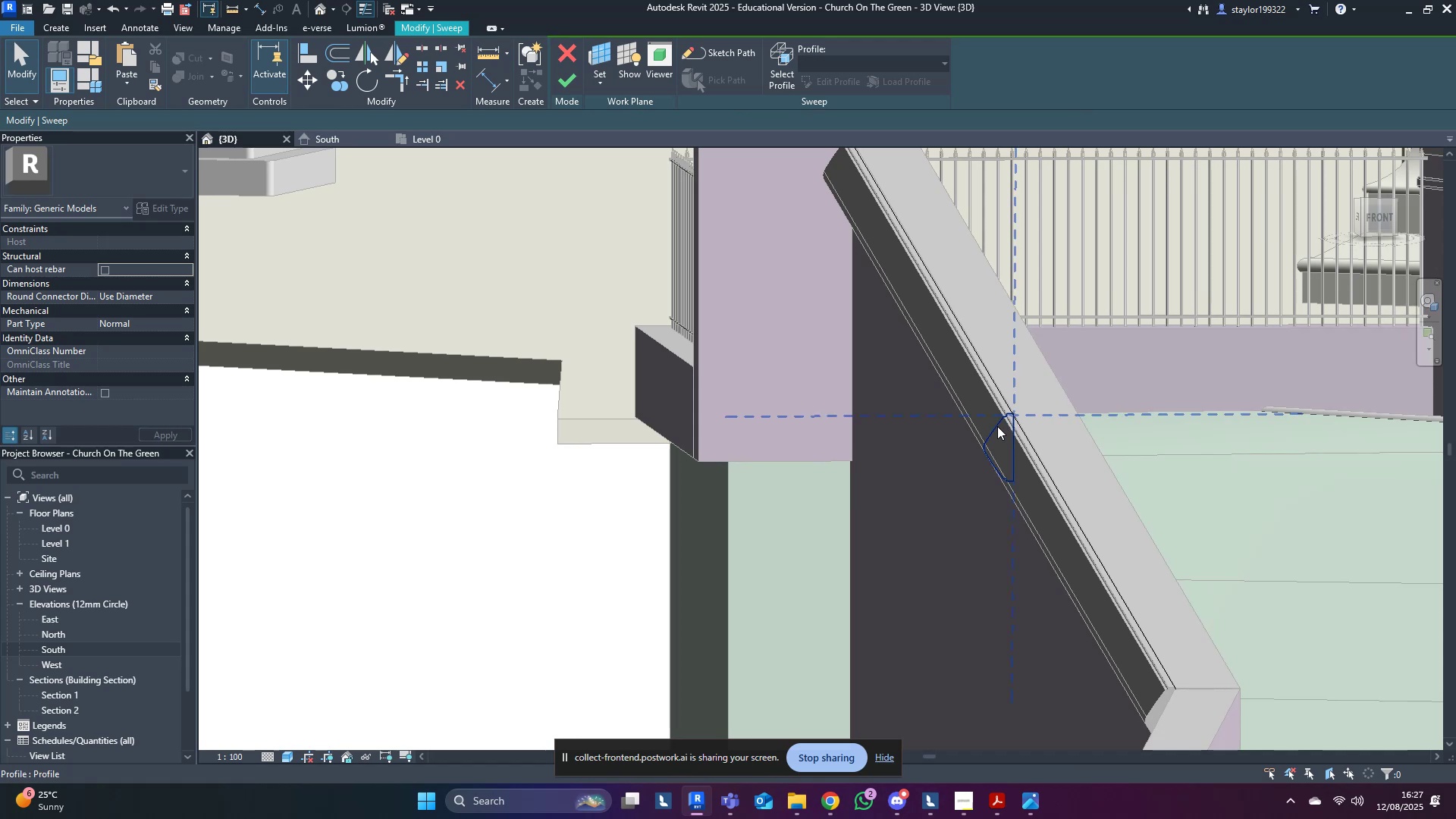 
double_click([993, 426])
 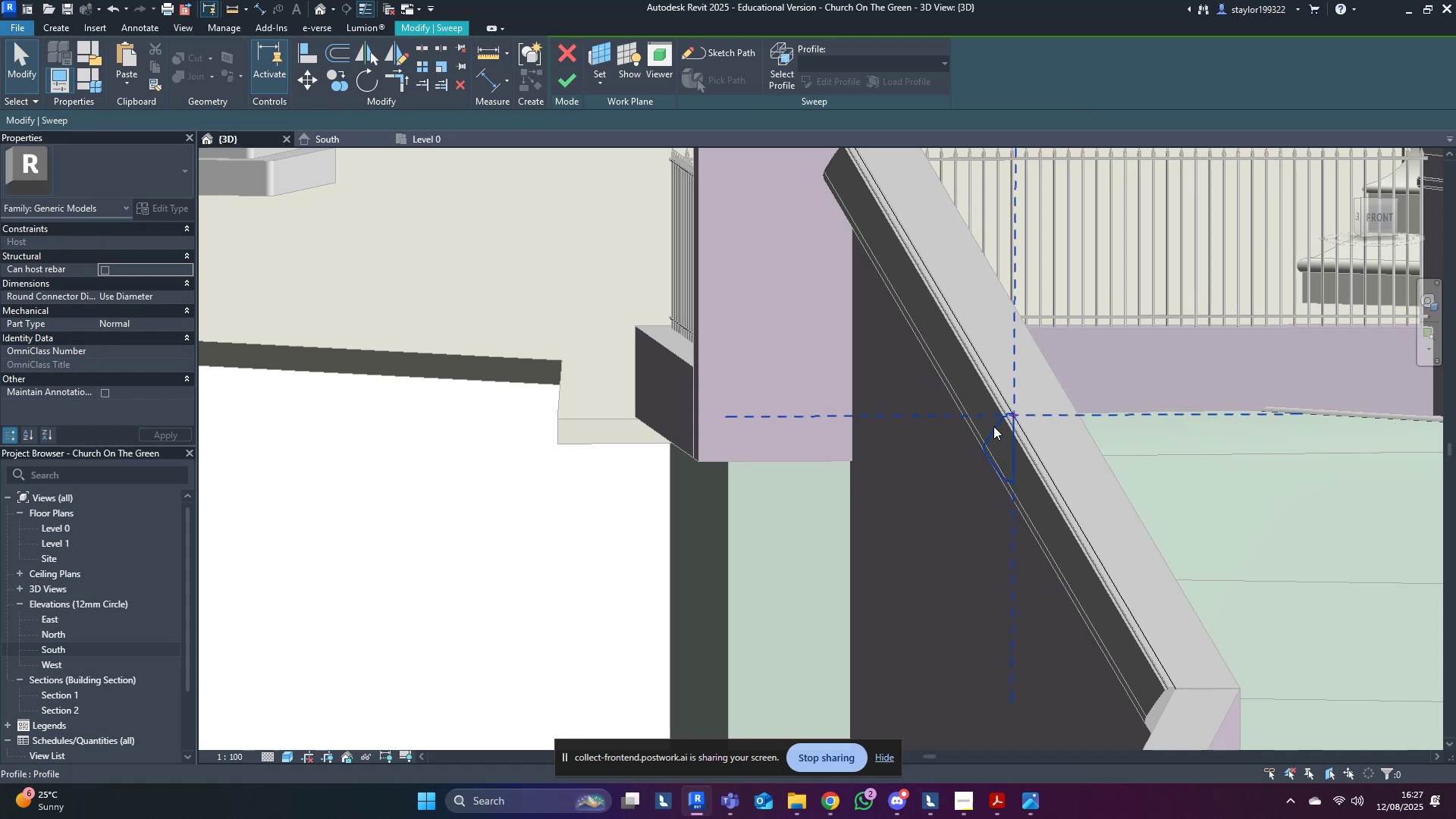 
triple_click([993, 426])
 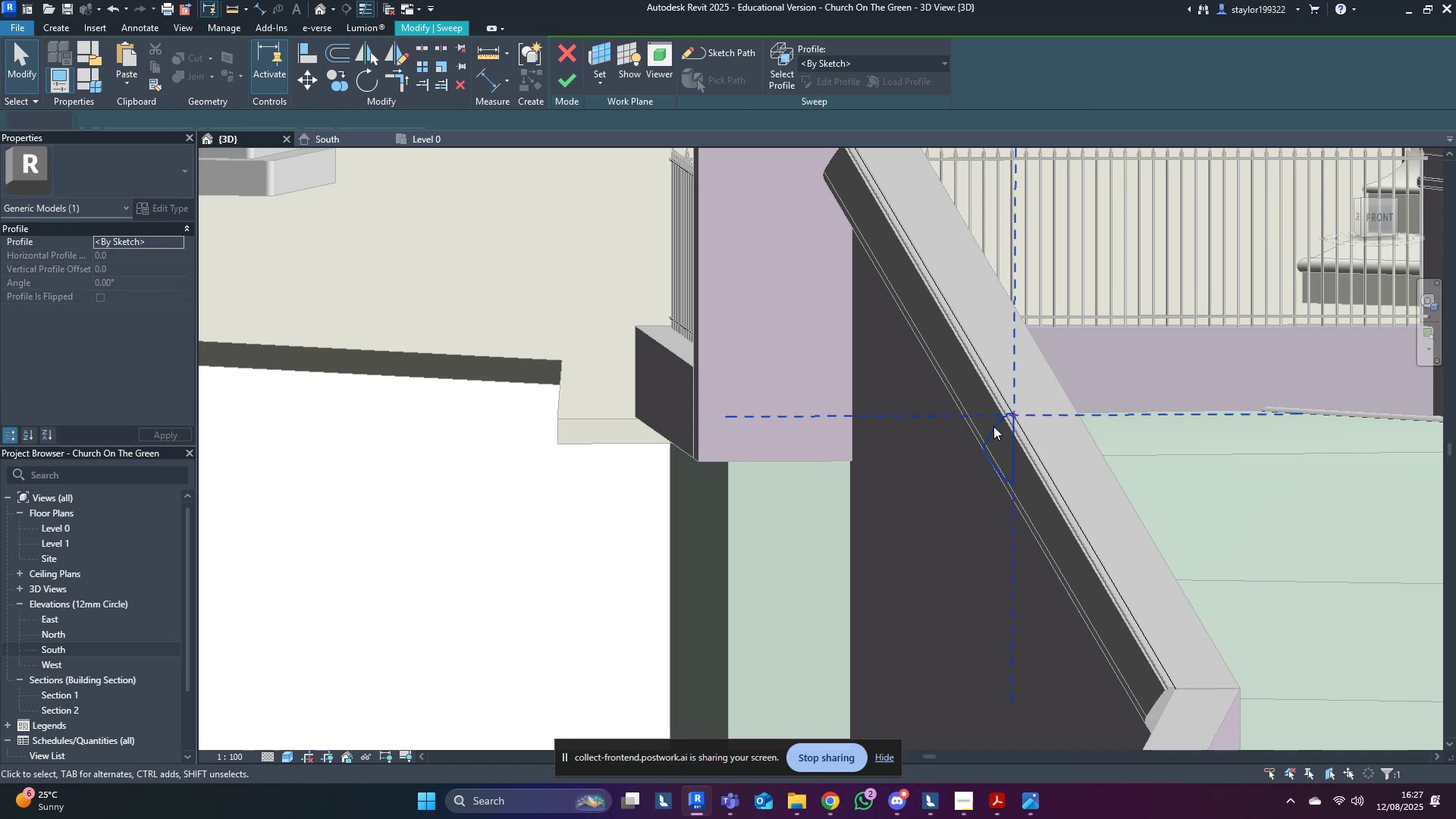 
hold_key(key=Tab, duration=3.83)
 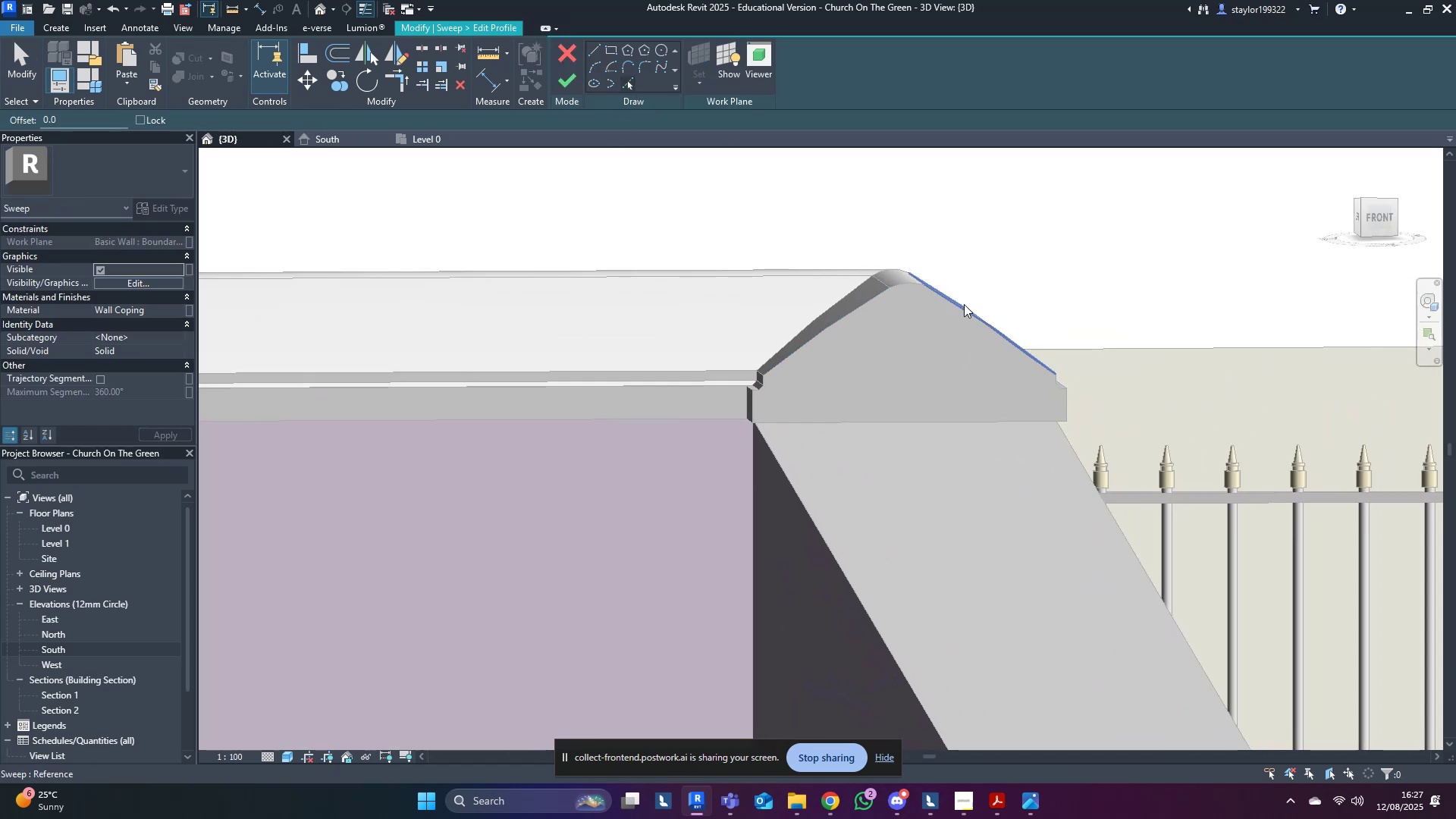 
left_click([993, 426])
 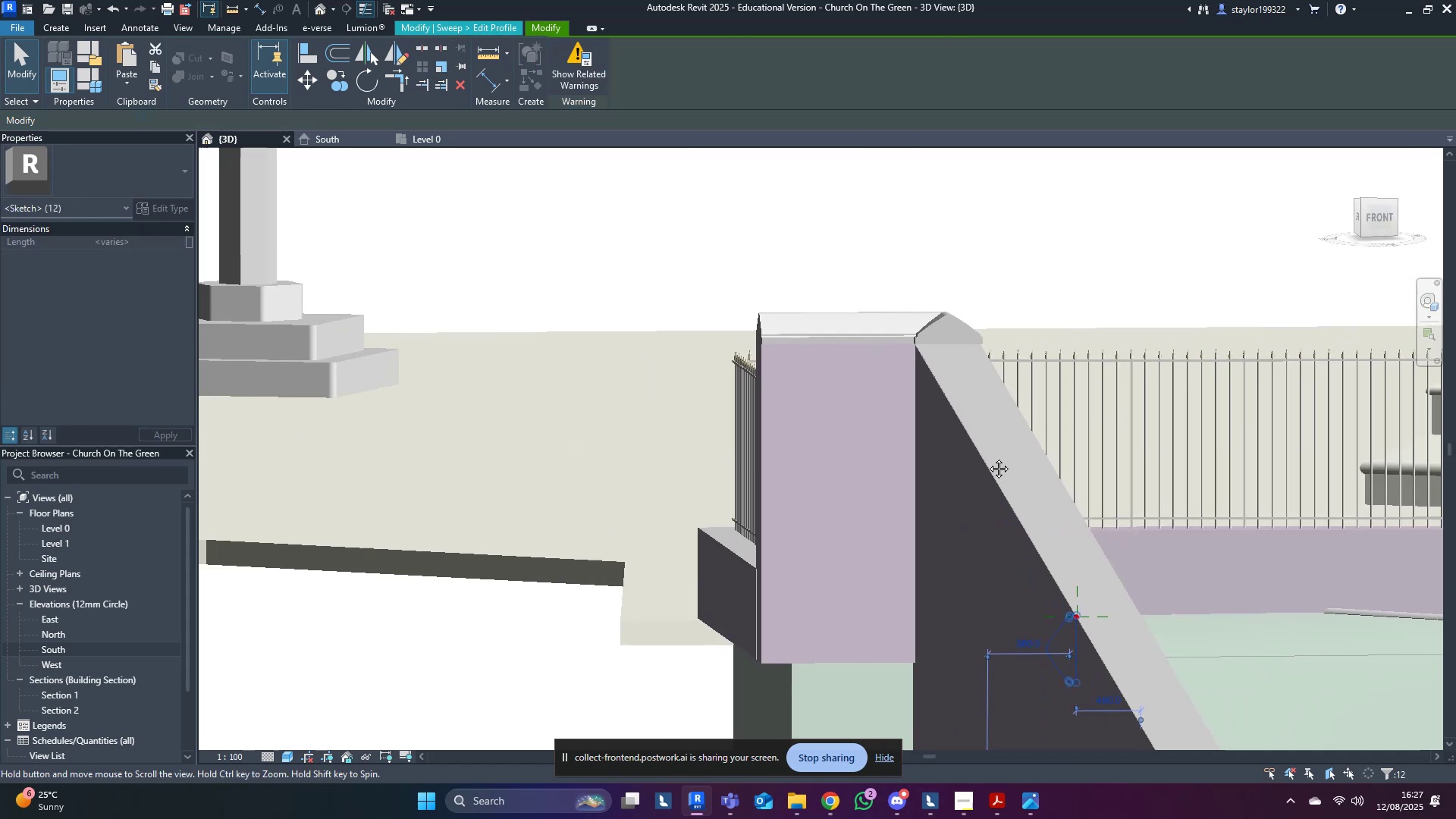 
key(Delete)
 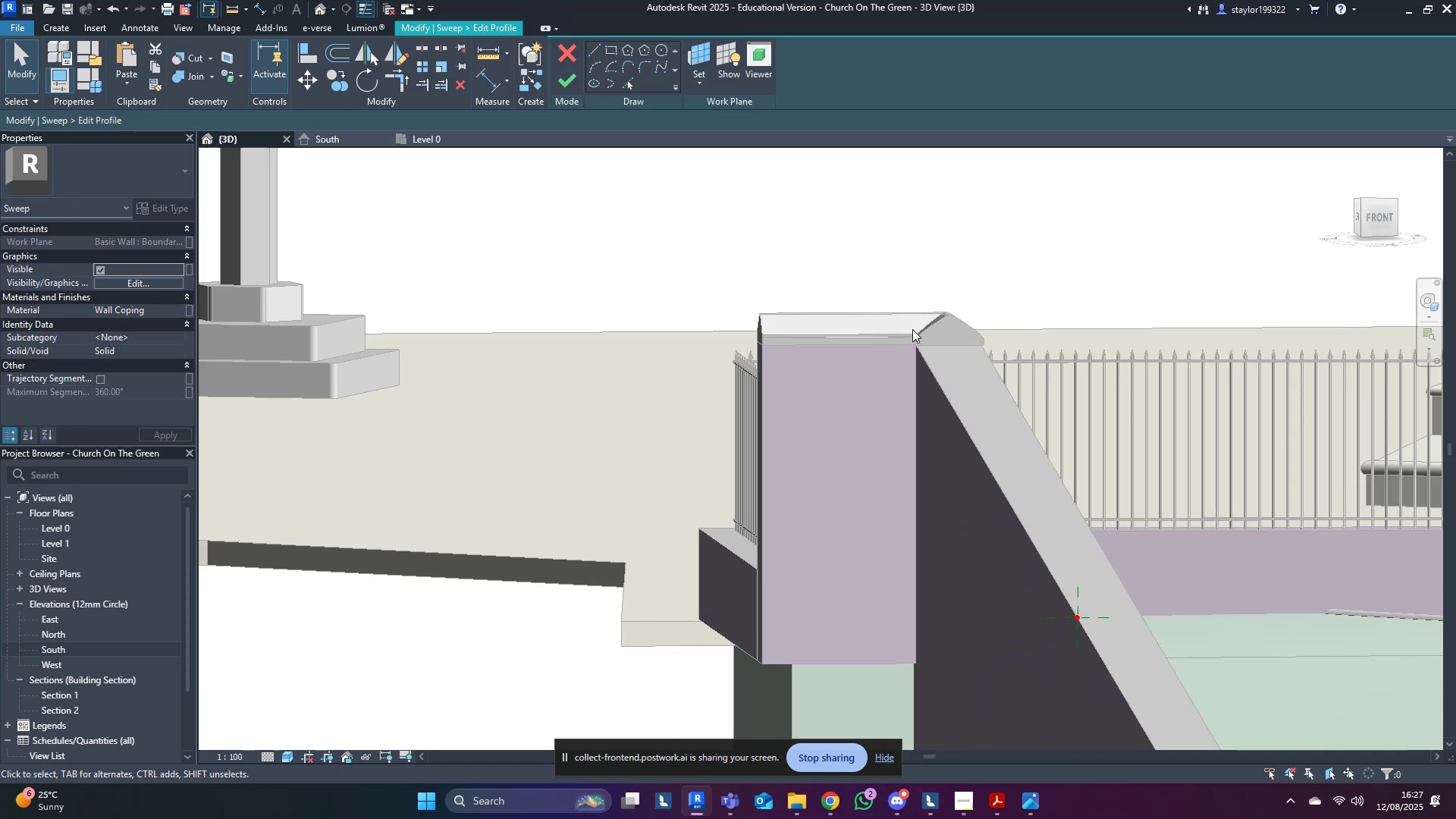 
middle_click([912, 329])
 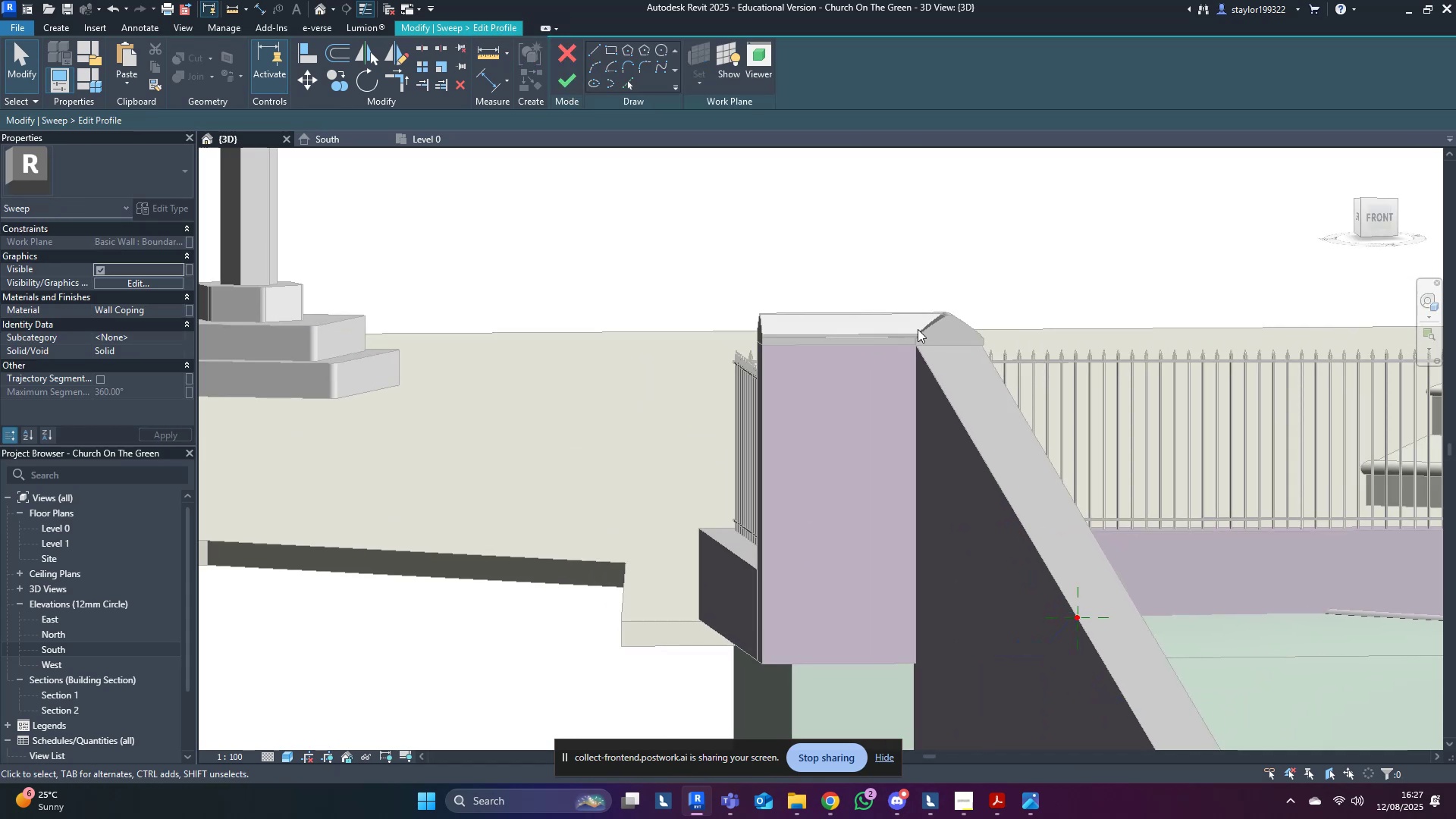 
scroll: coordinate [899, 322], scroll_direction: up, amount: 4.0
 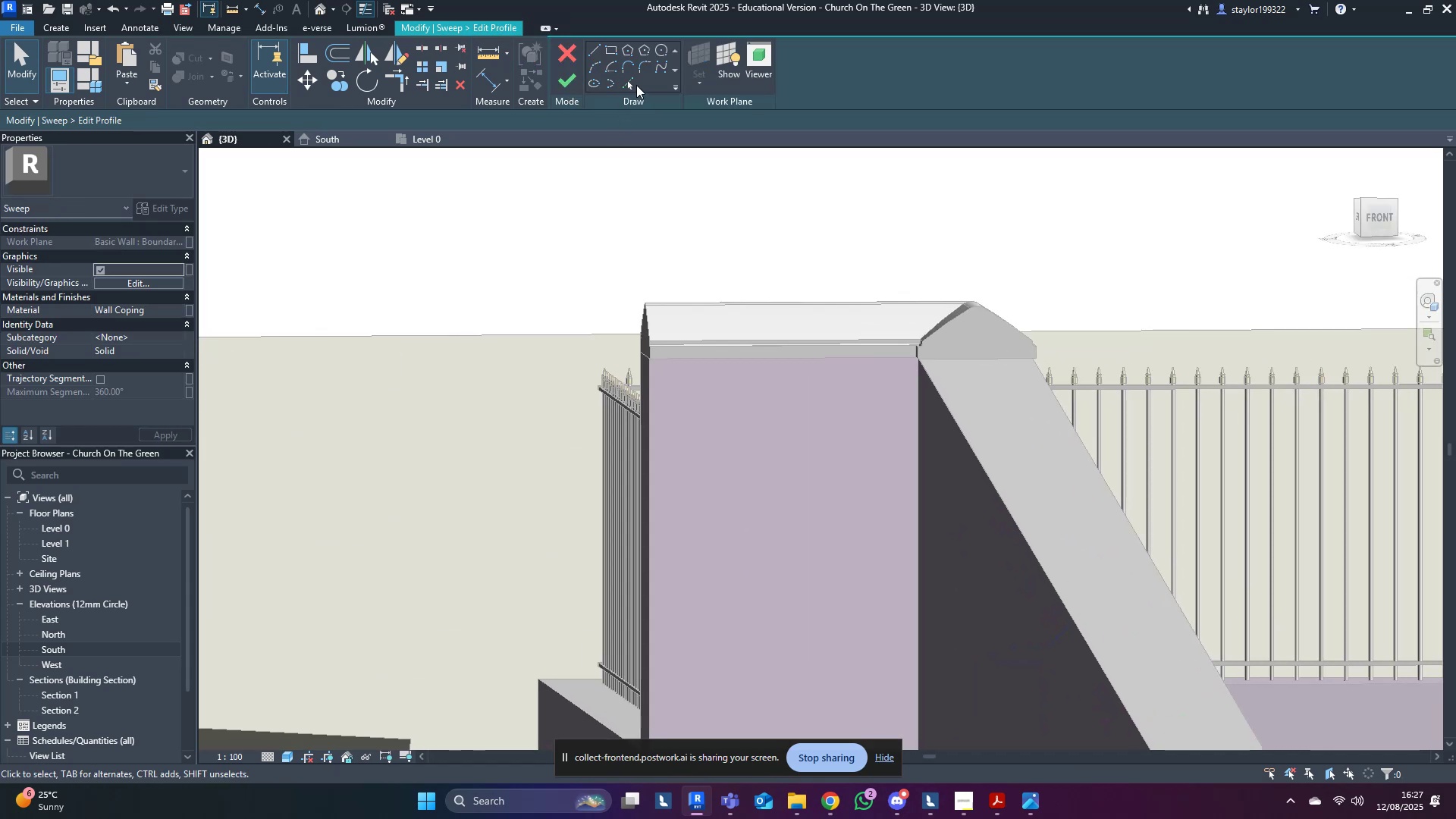 
double_click([629, 85])
 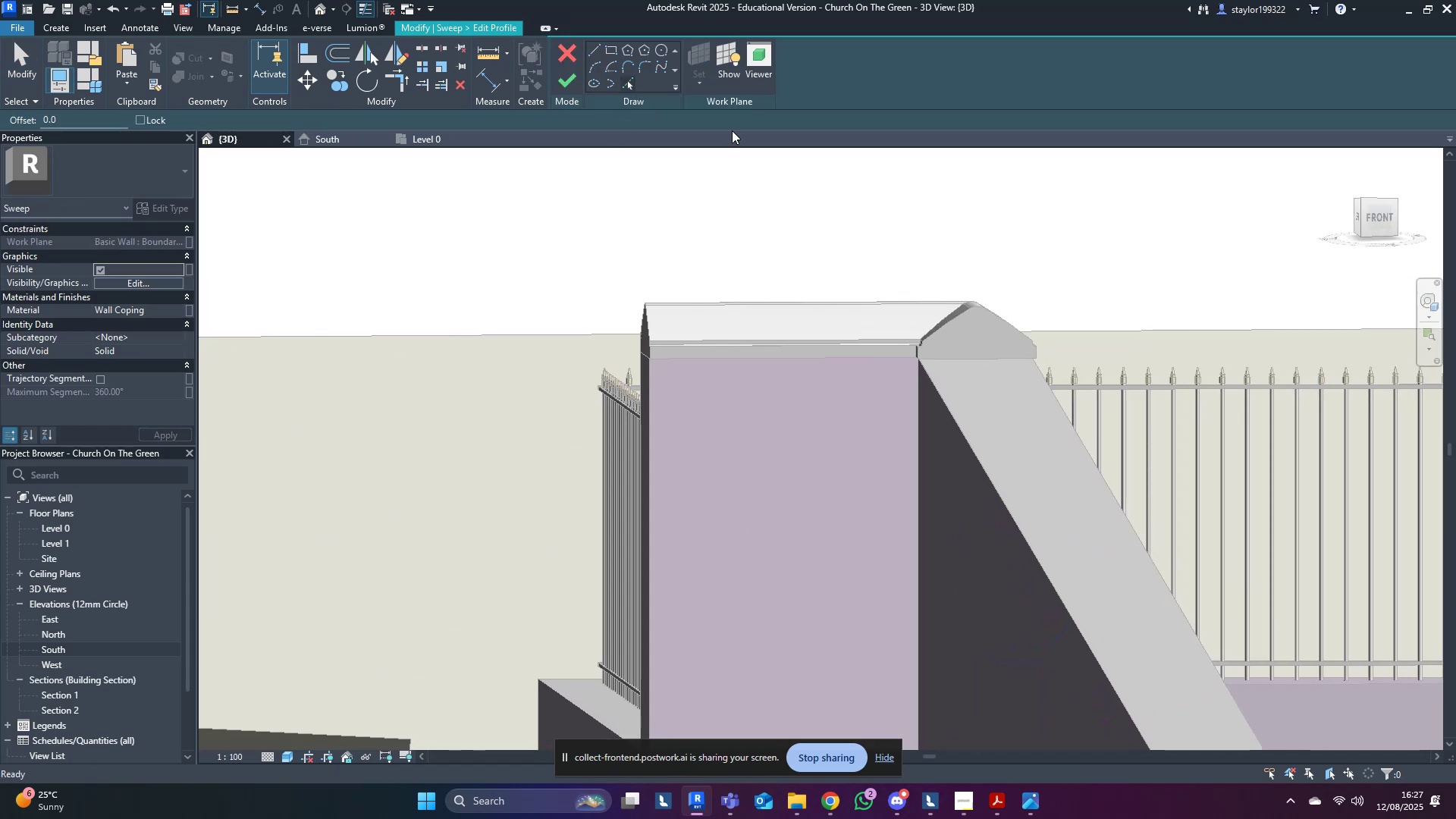 
scroll: coordinate [943, 347], scroll_direction: up, amount: 7.0
 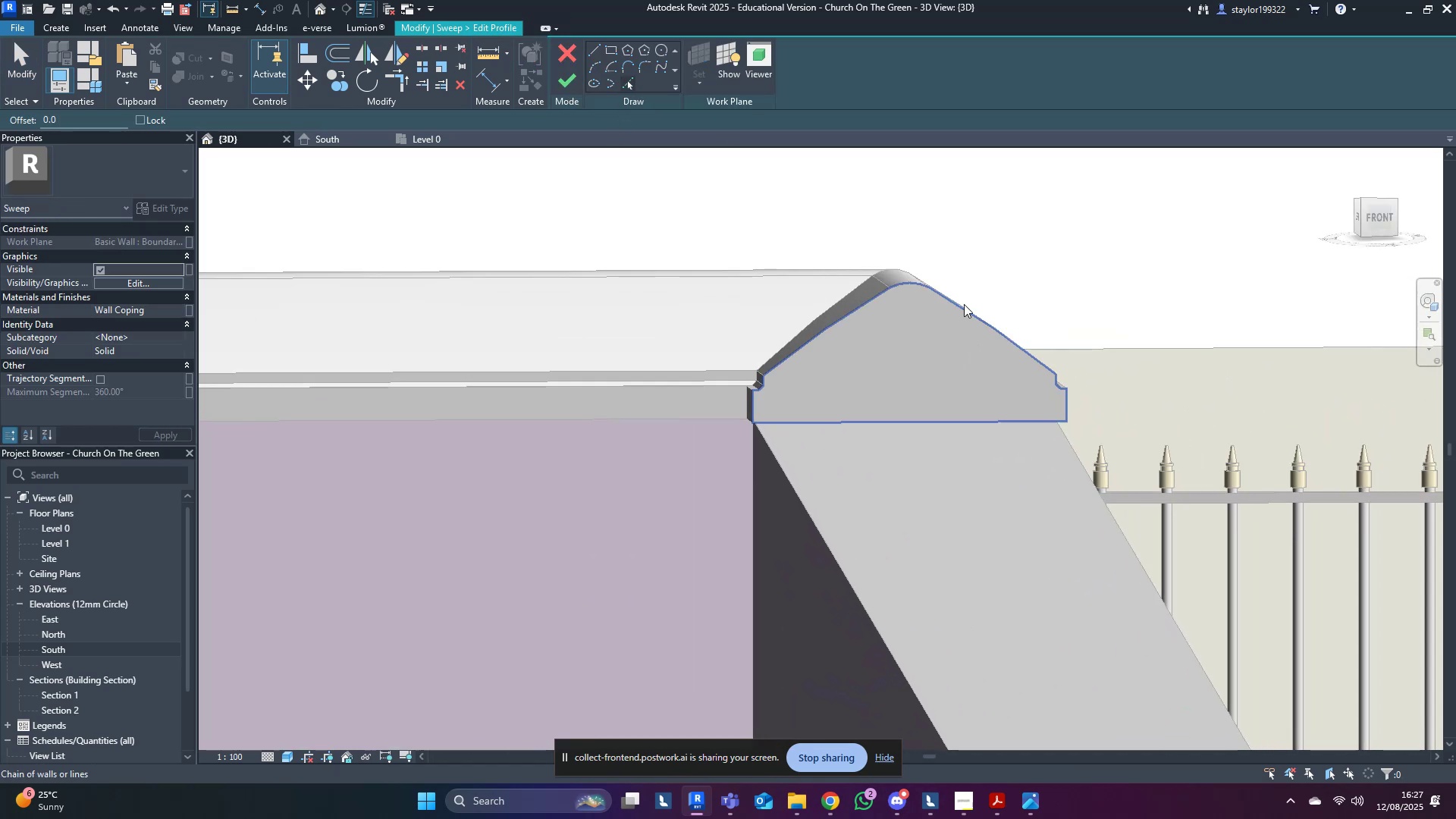 
key(Tab)
 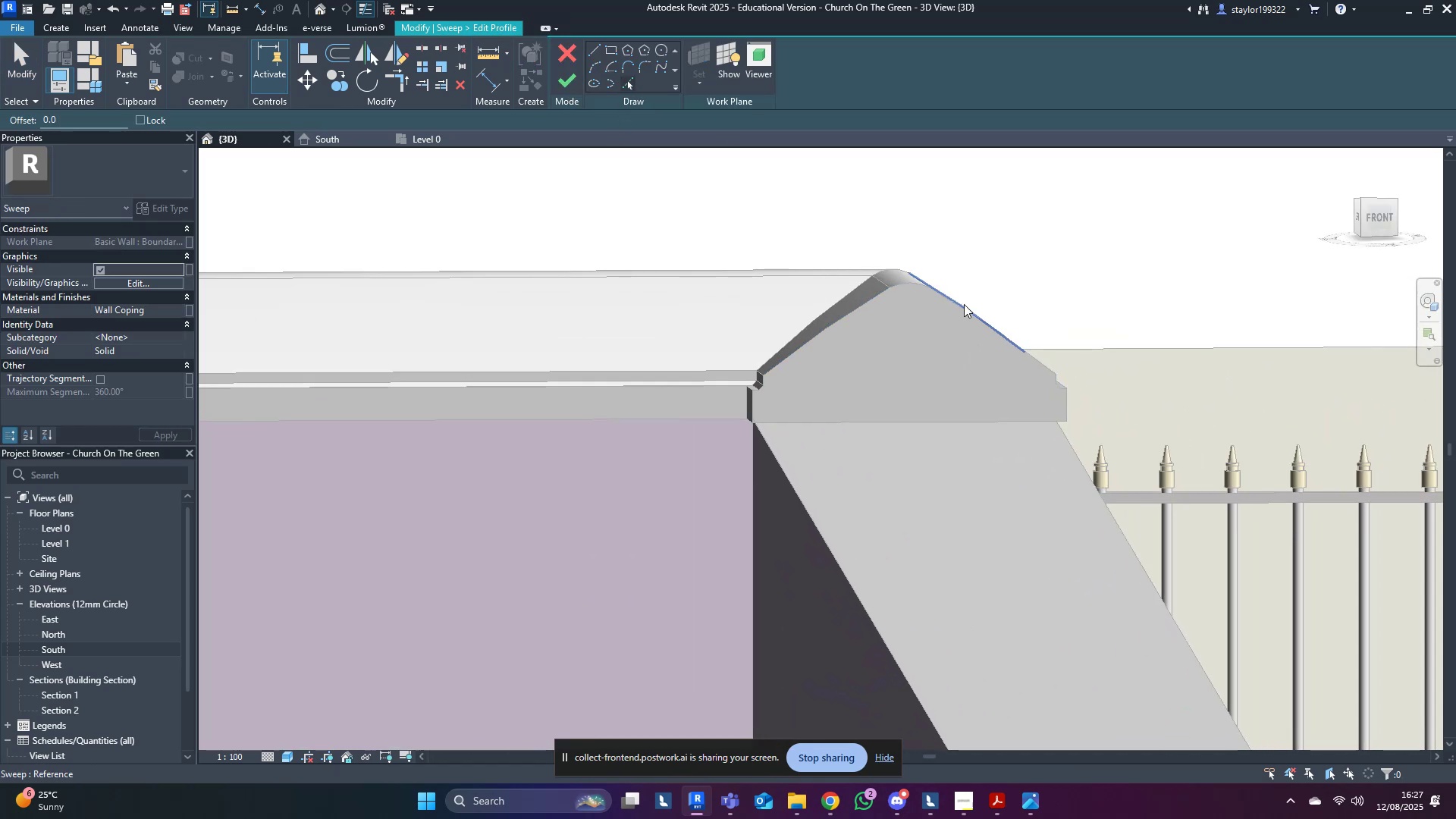 
key(Tab)
 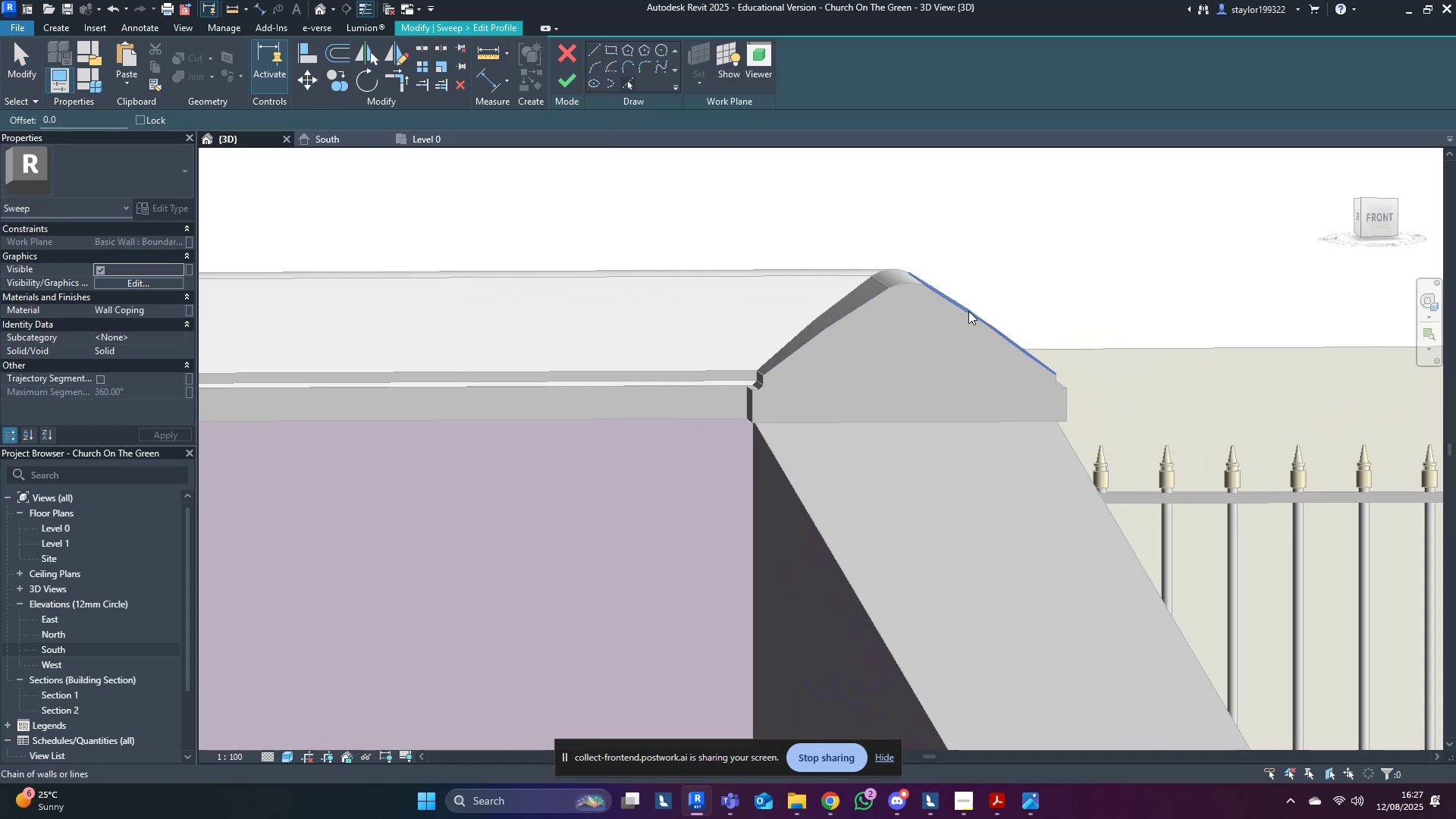 
key(Tab)
 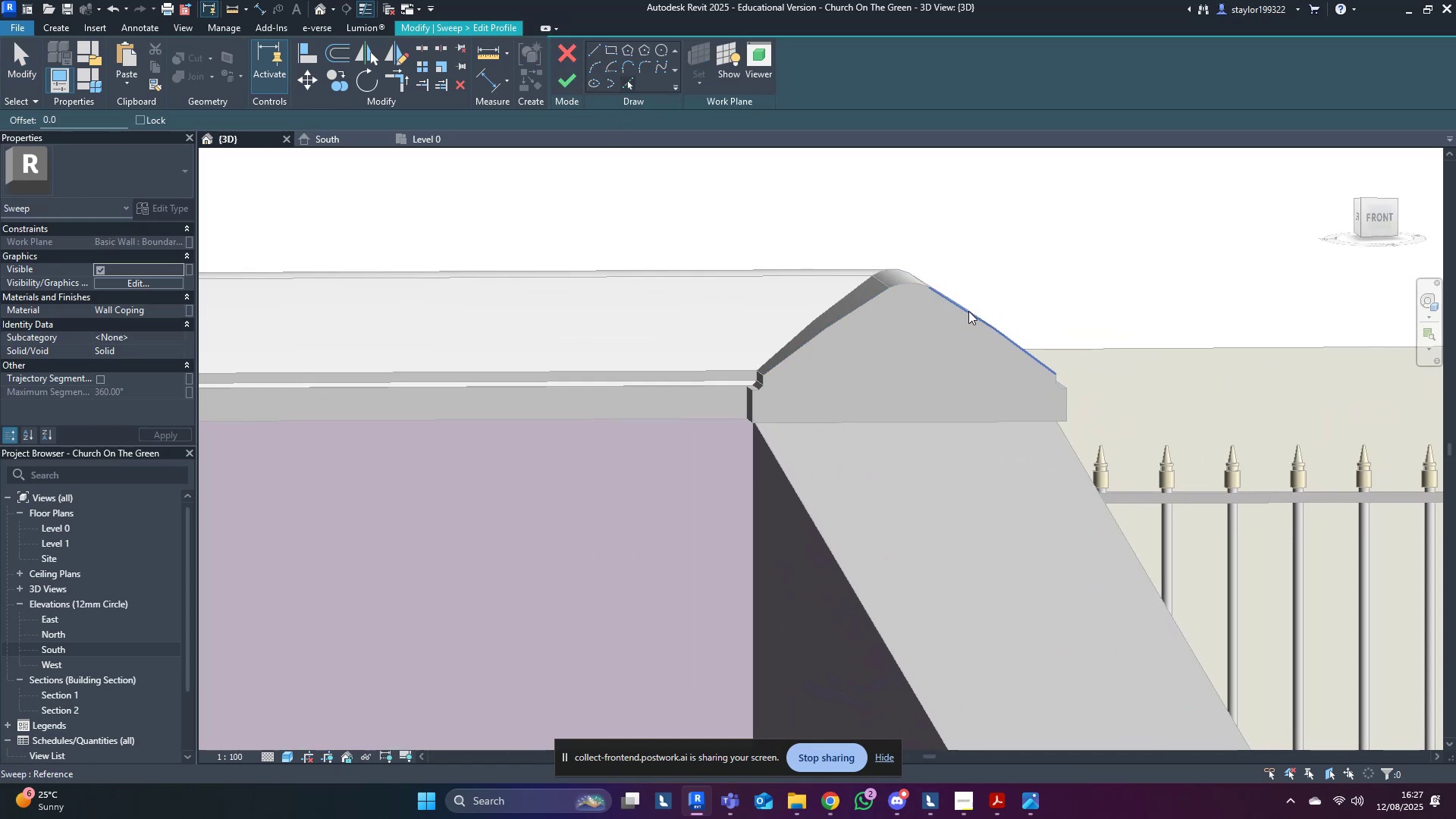 
key(Tab)
 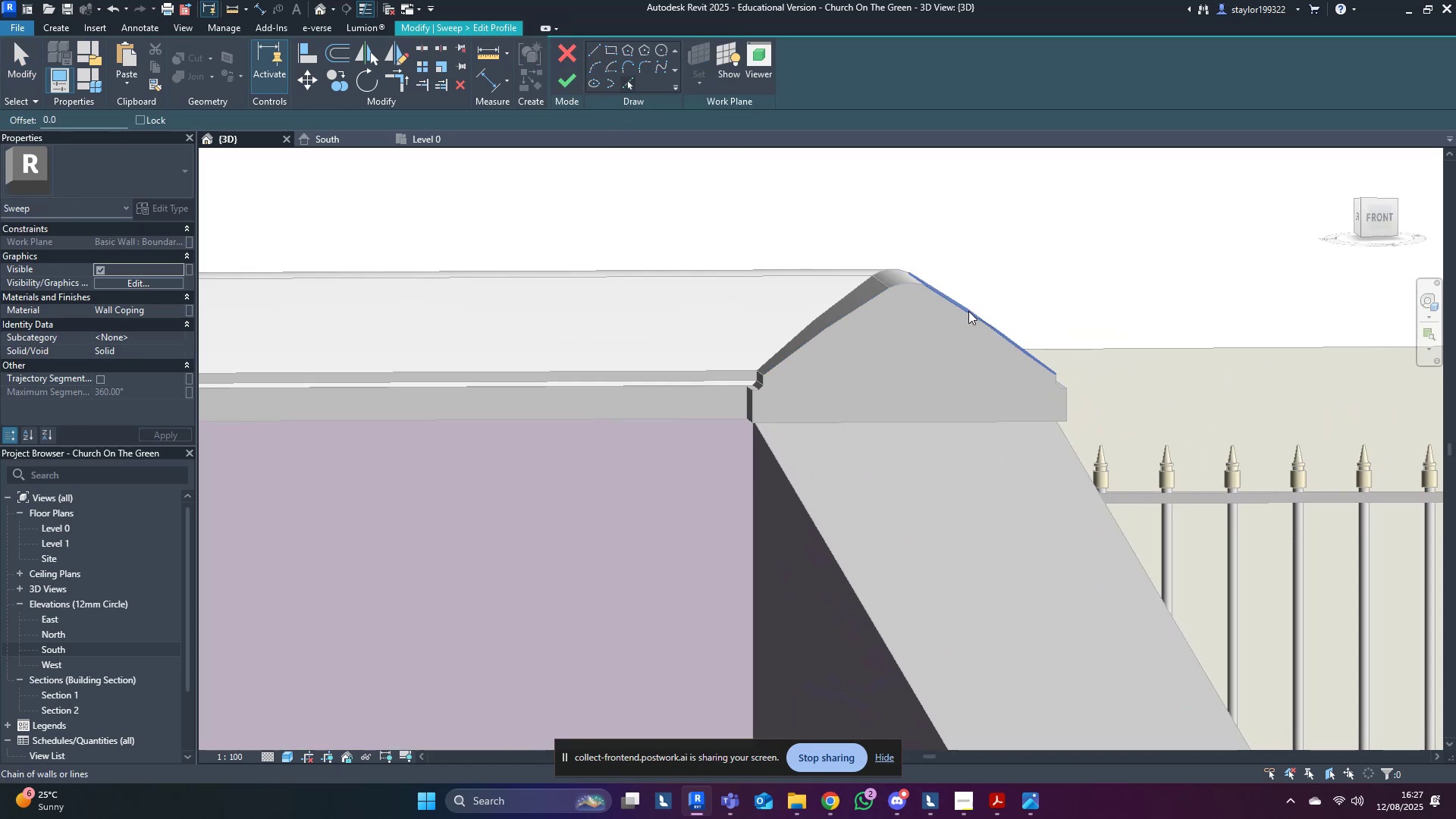 
key(Tab)
 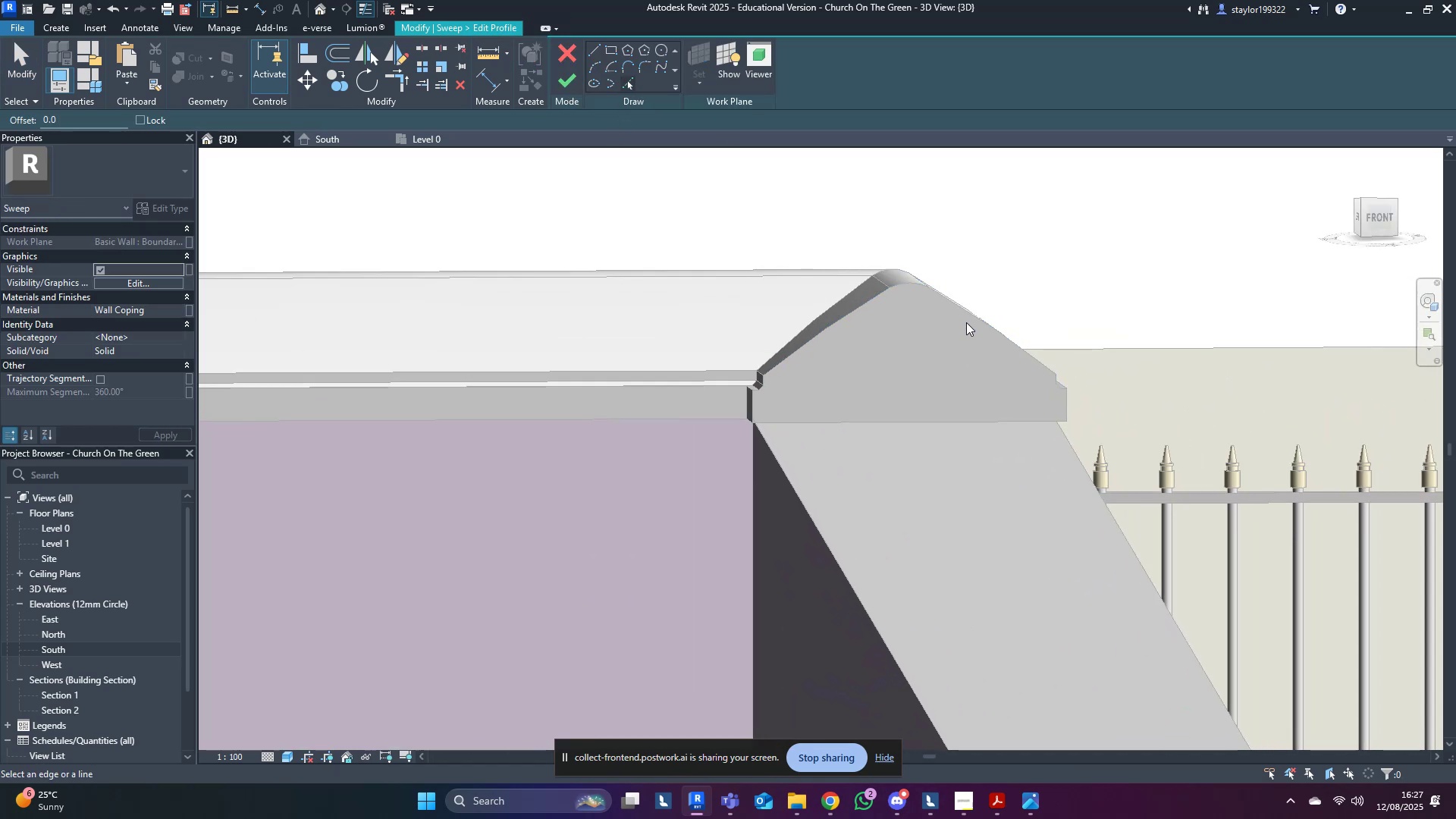 
key(Tab)
 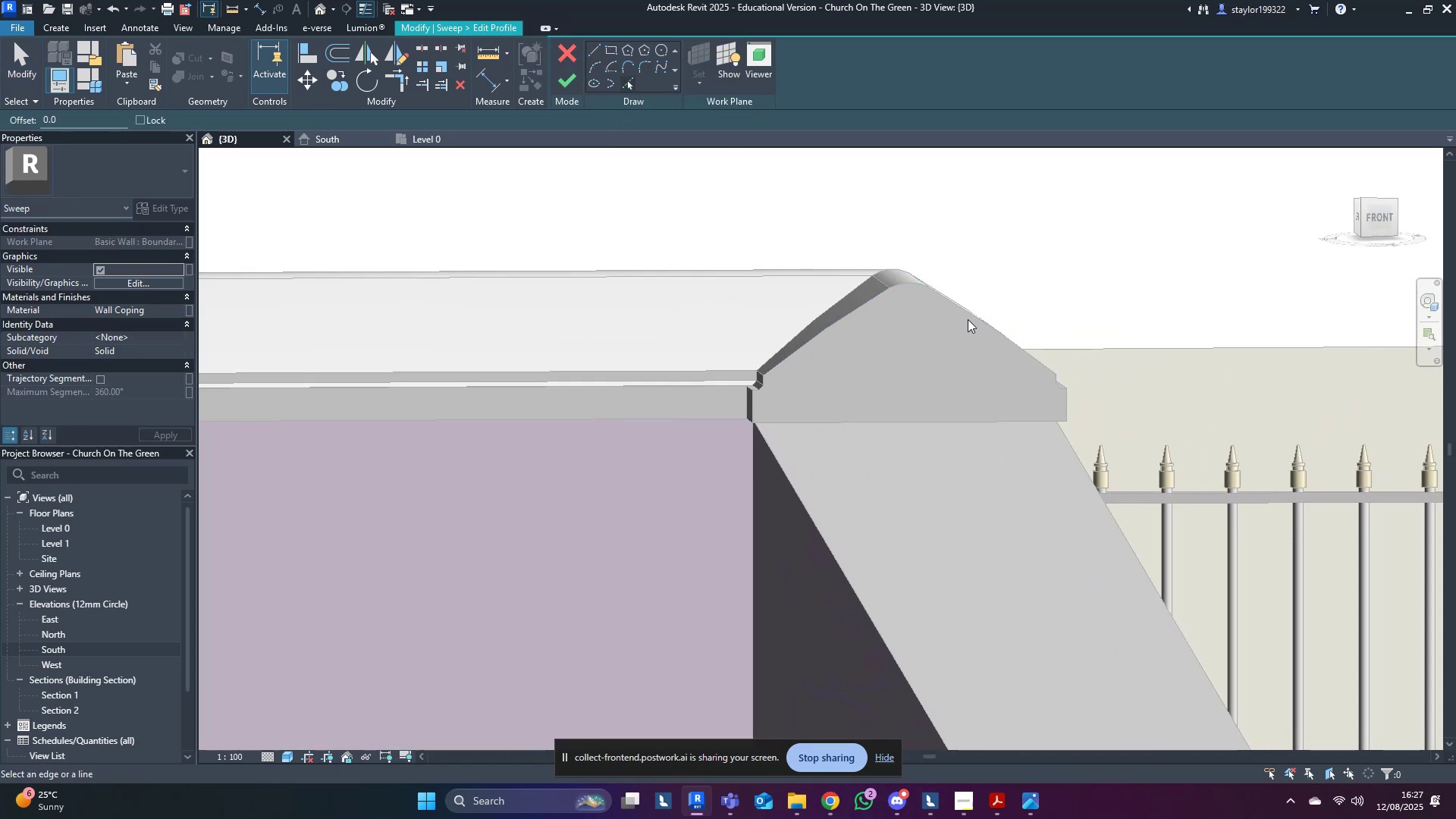 
key(Tab)
 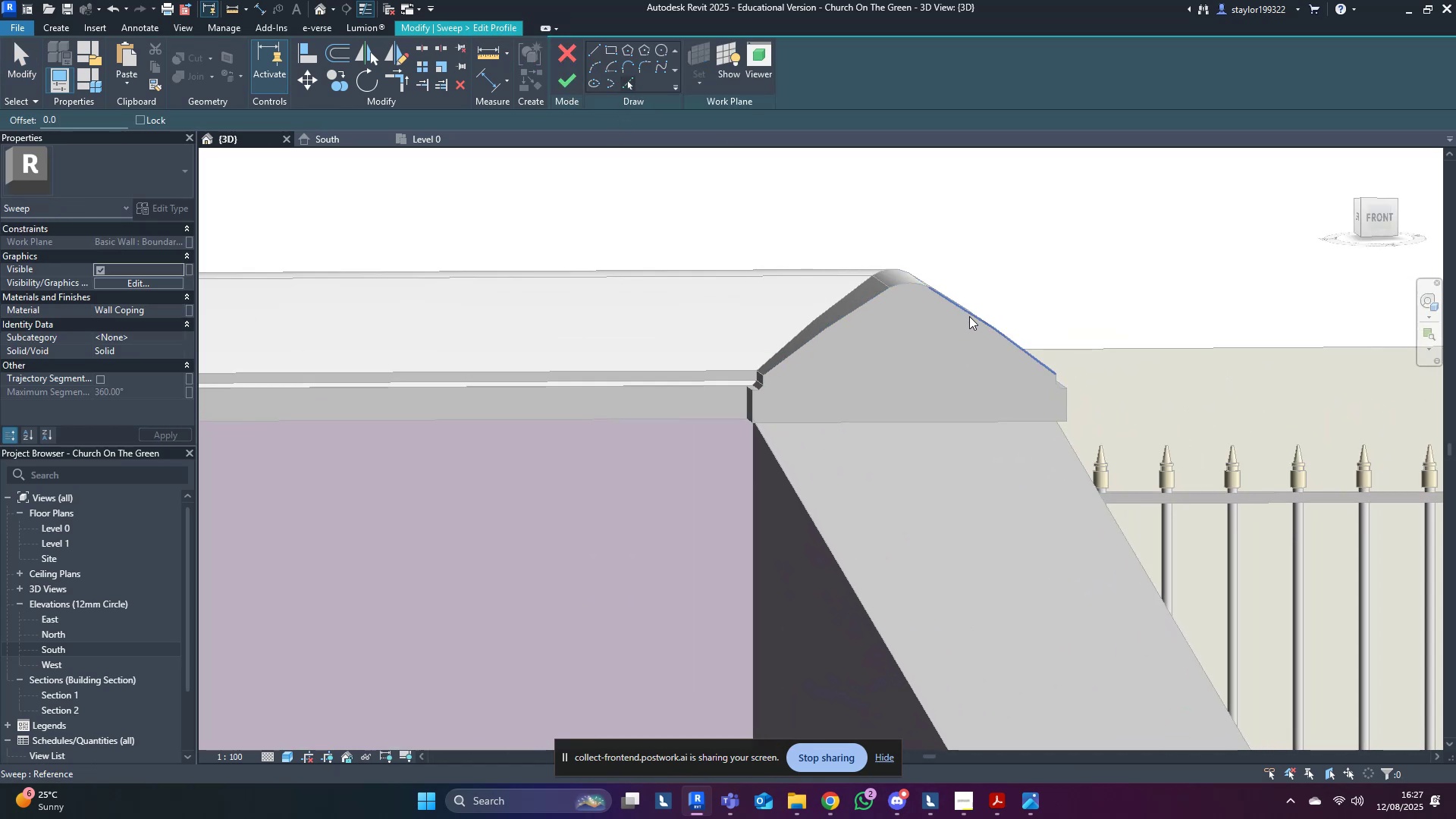 
key(Tab)
 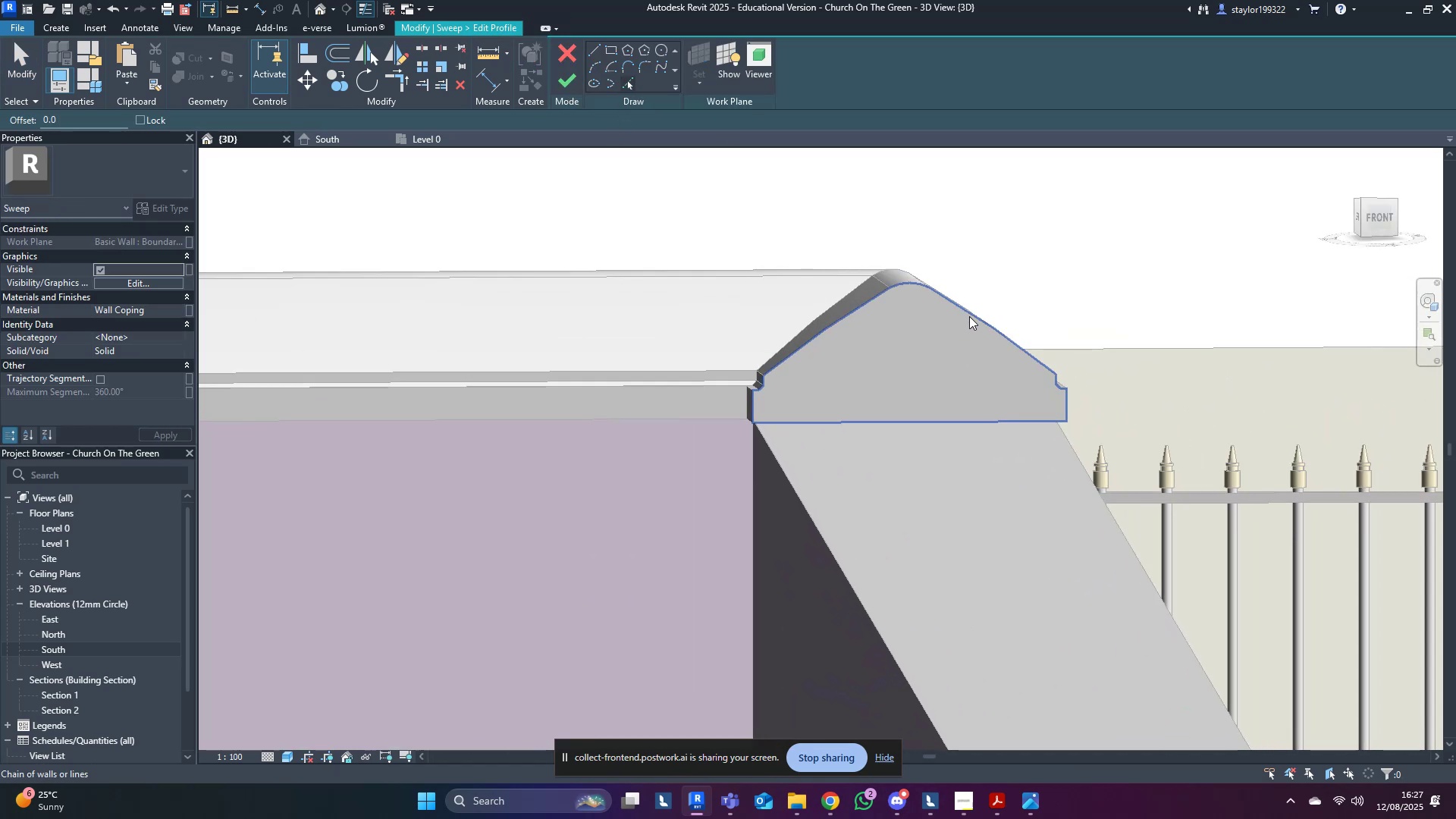 
left_click([969, 316])
 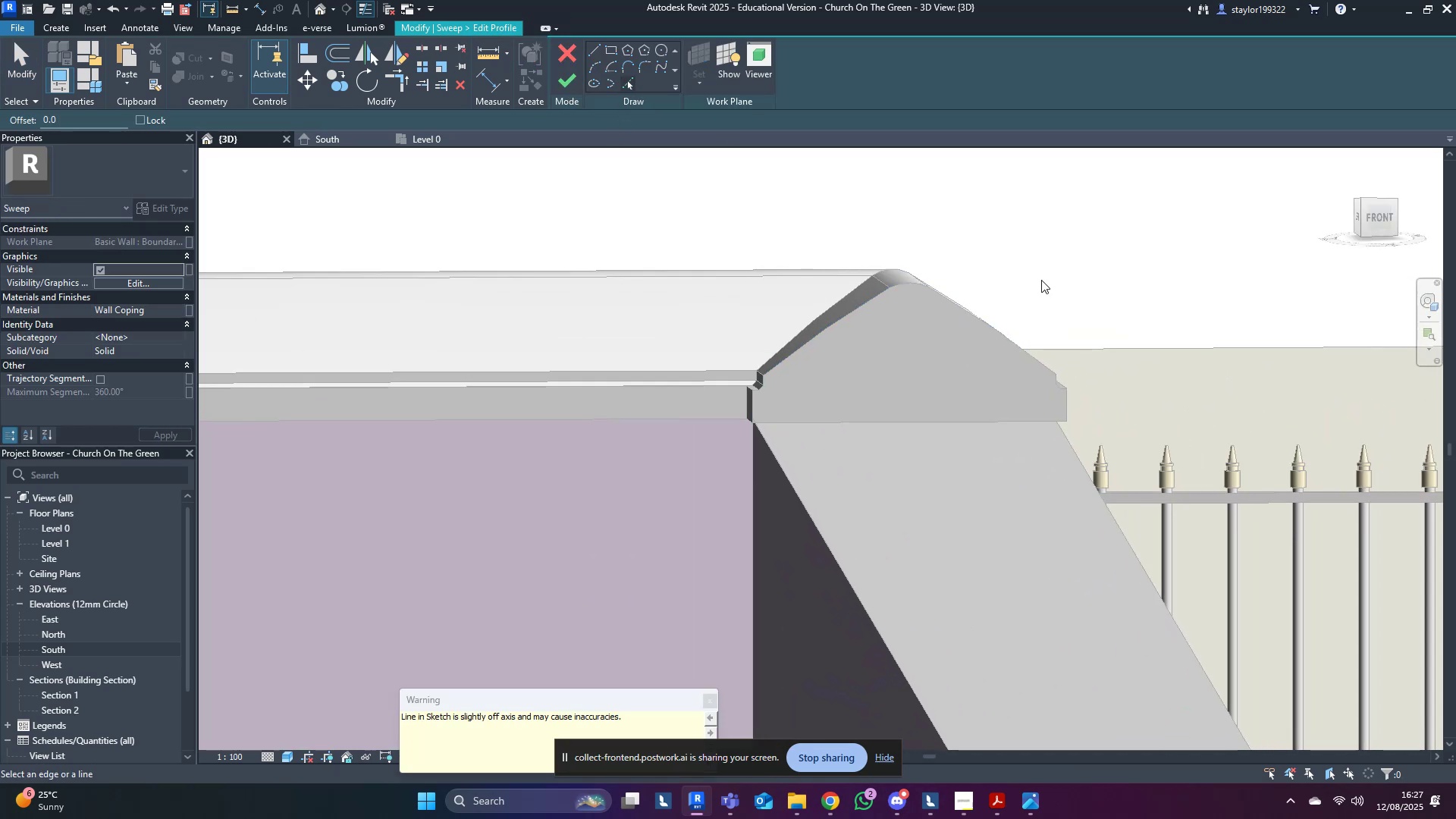 
middle_click([1041, 280])
 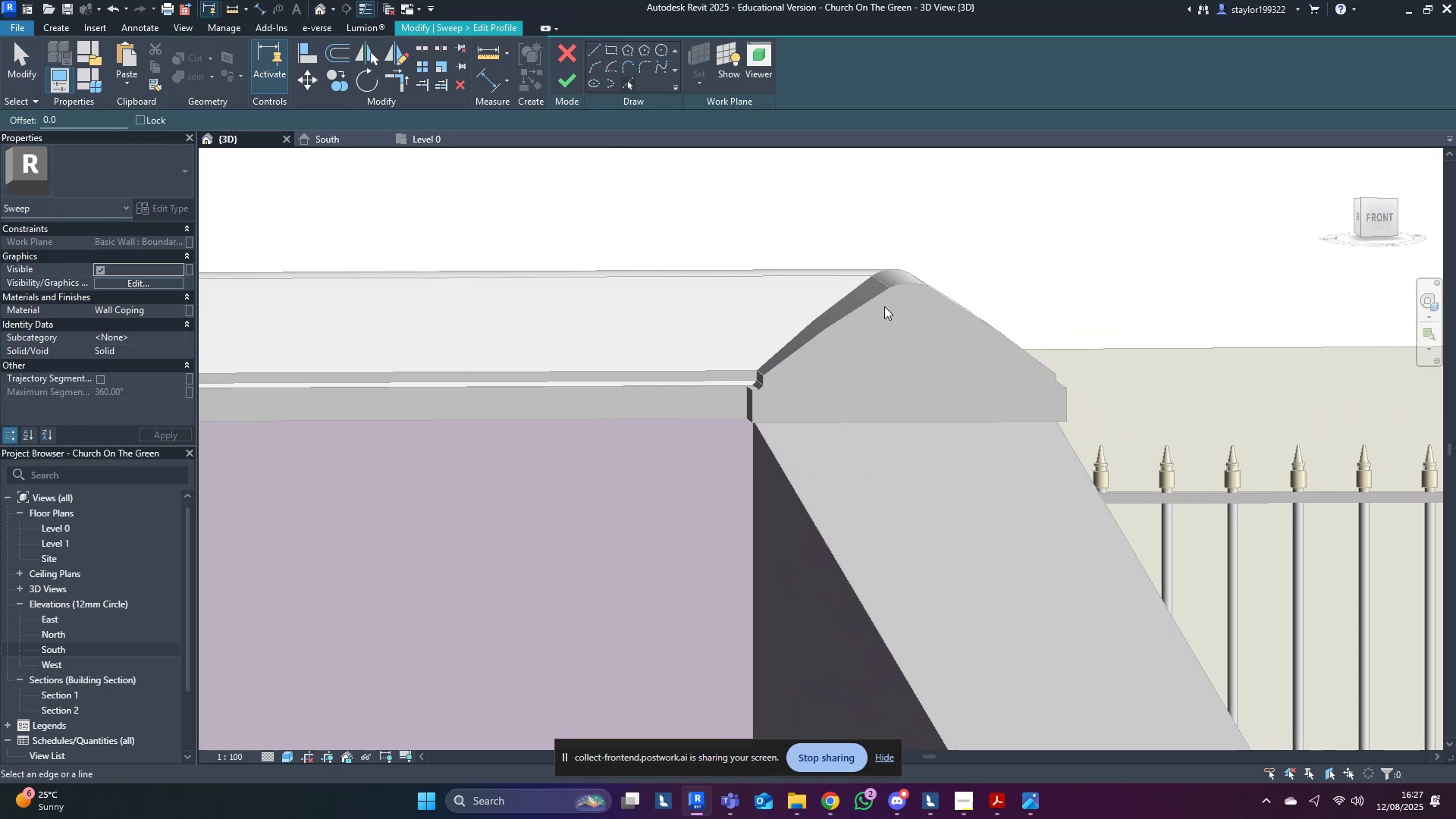 
scroll: coordinate [715, 336], scroll_direction: down, amount: 14.0
 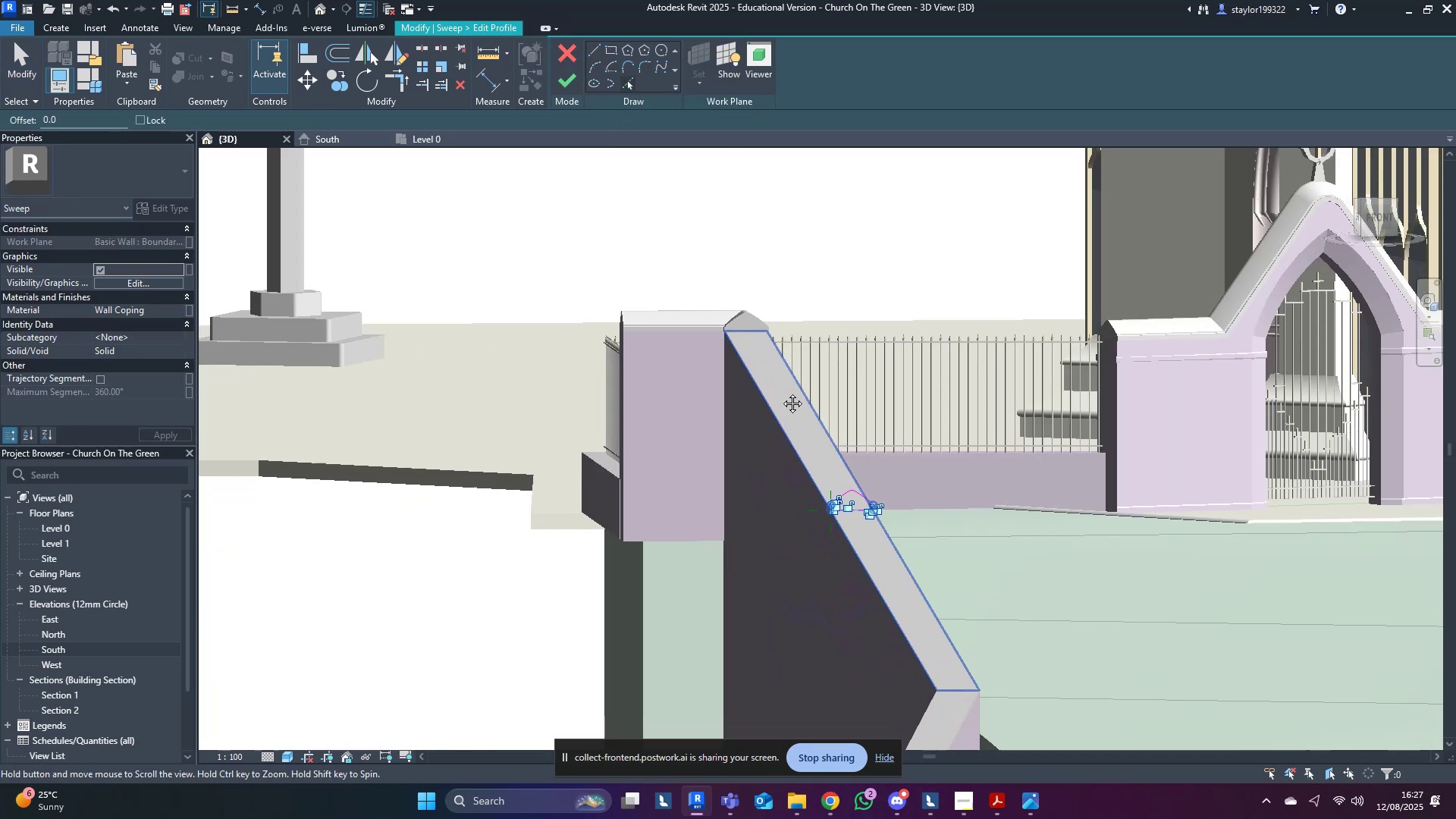 
key(Escape)
 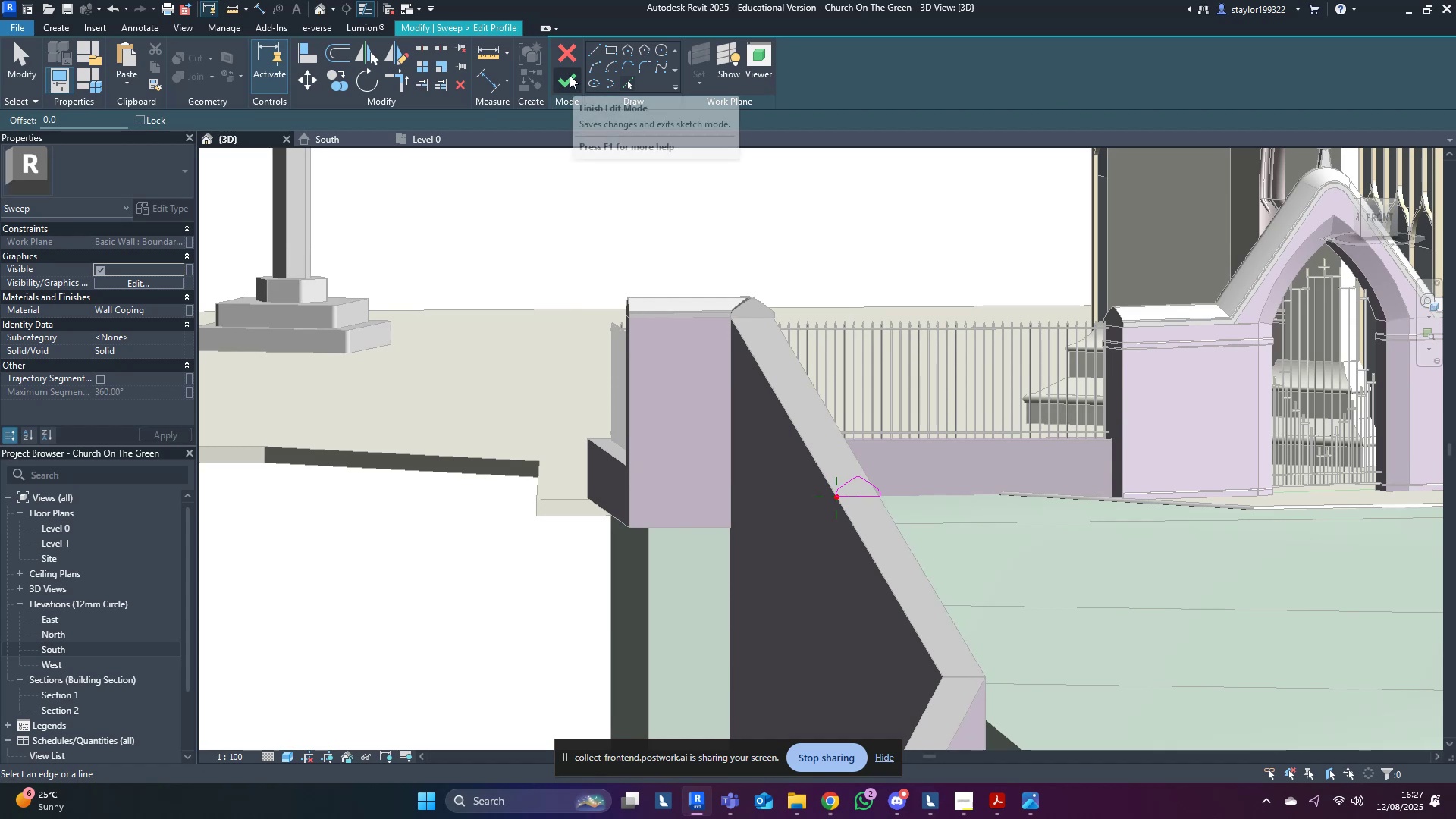 
left_click([570, 75])
 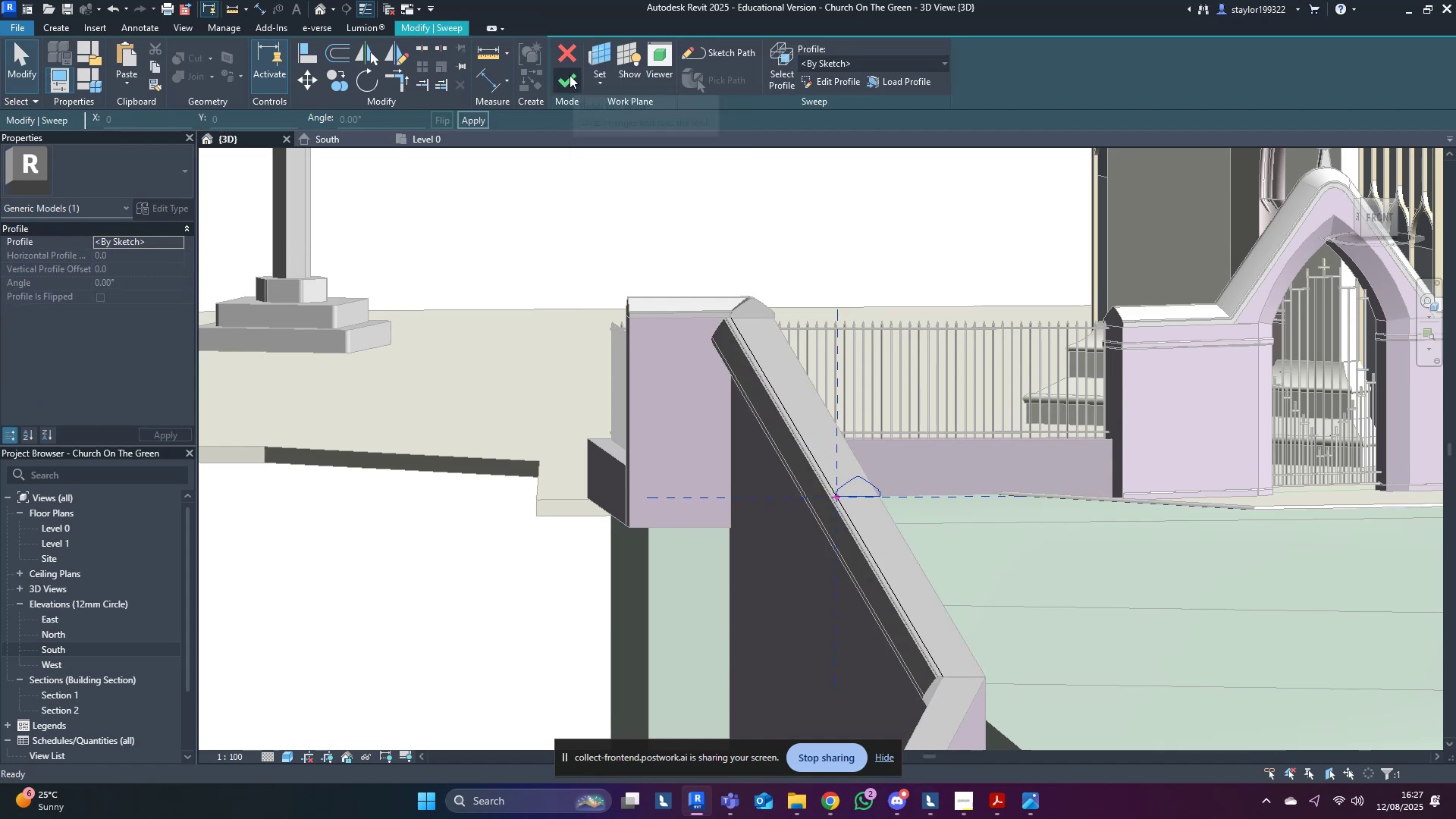 
left_click([568, 75])
 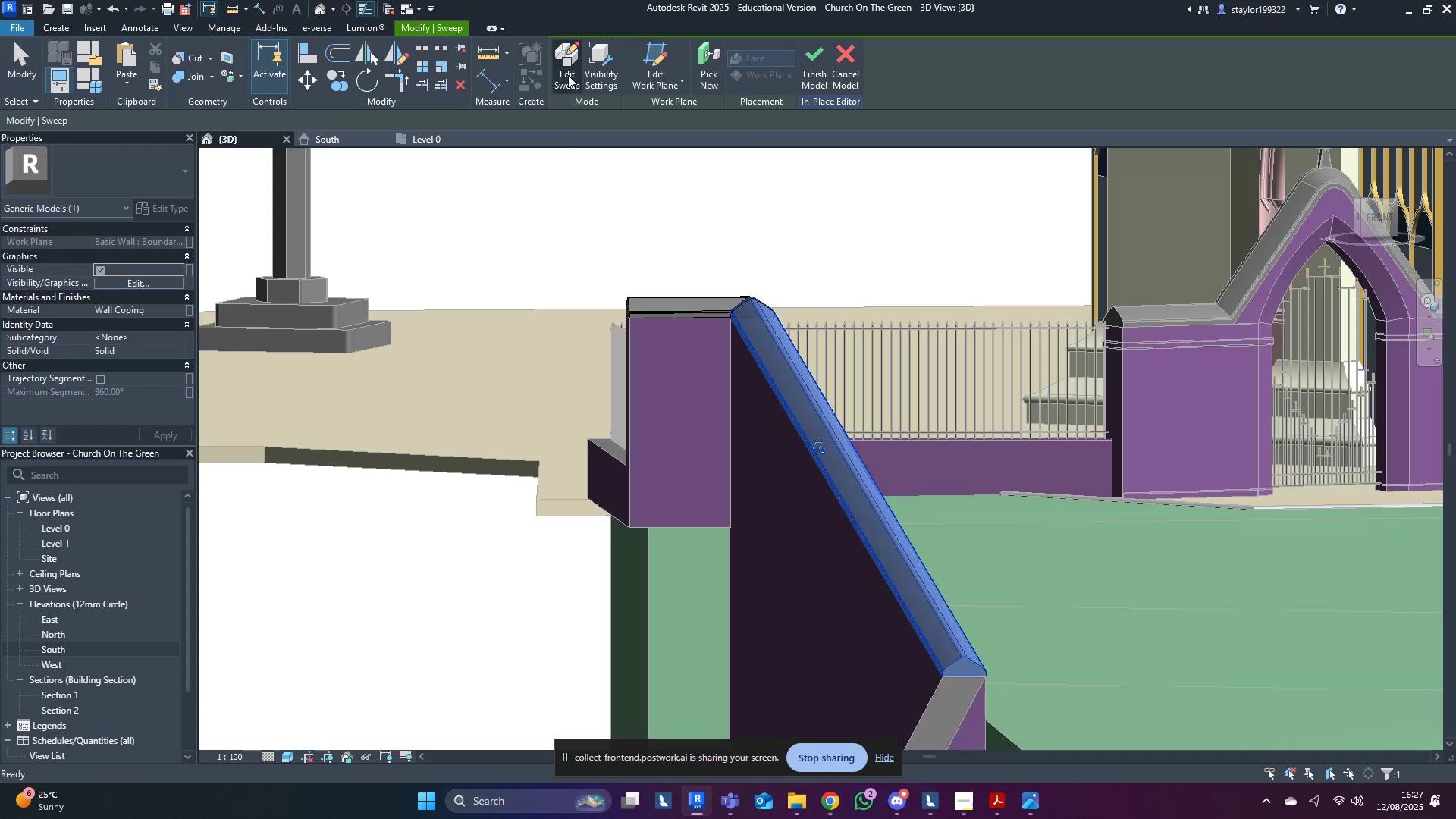 
key(Escape)
 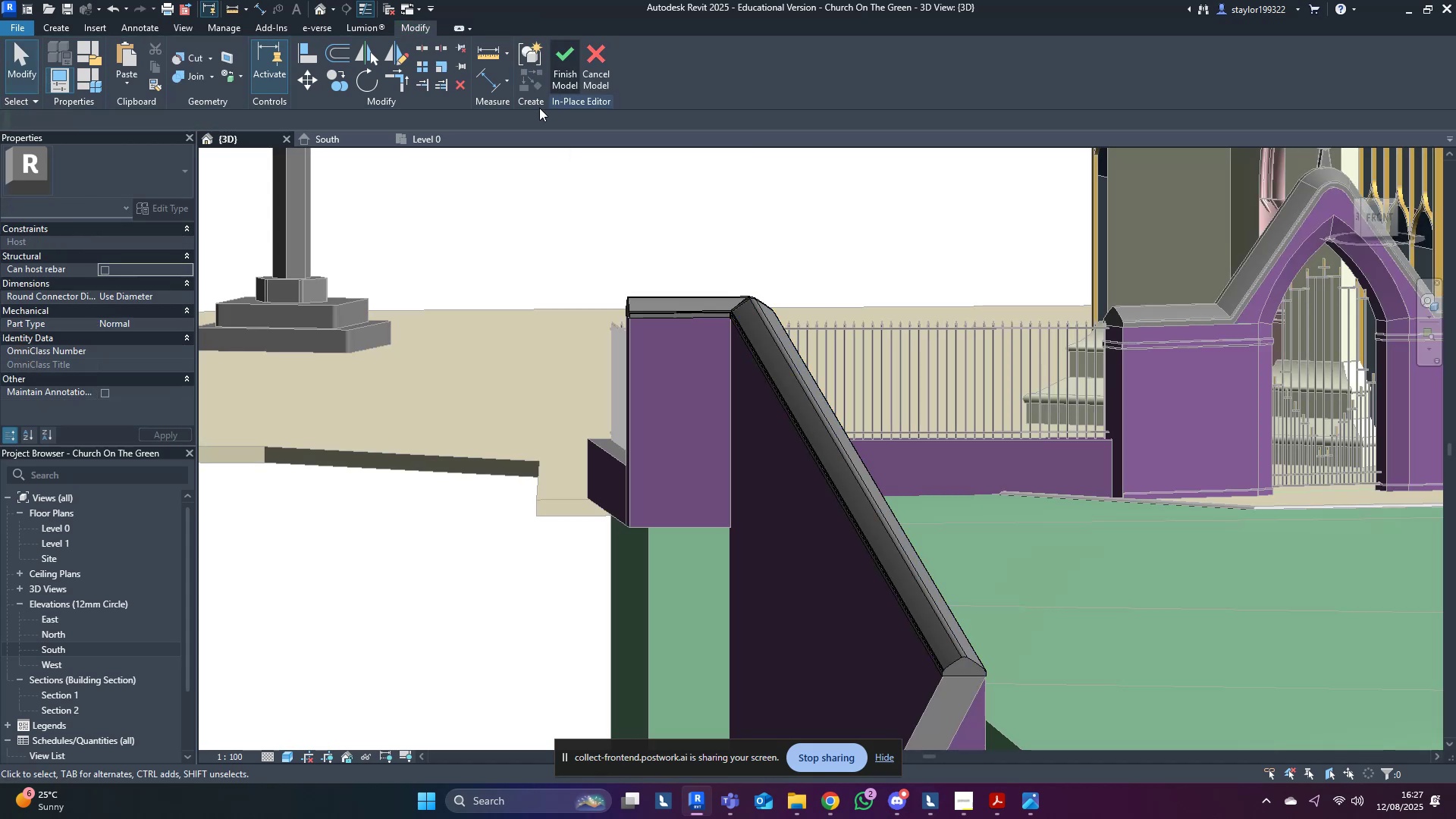 
scroll: coordinate [450, 310], scroll_direction: down, amount: 3.0
 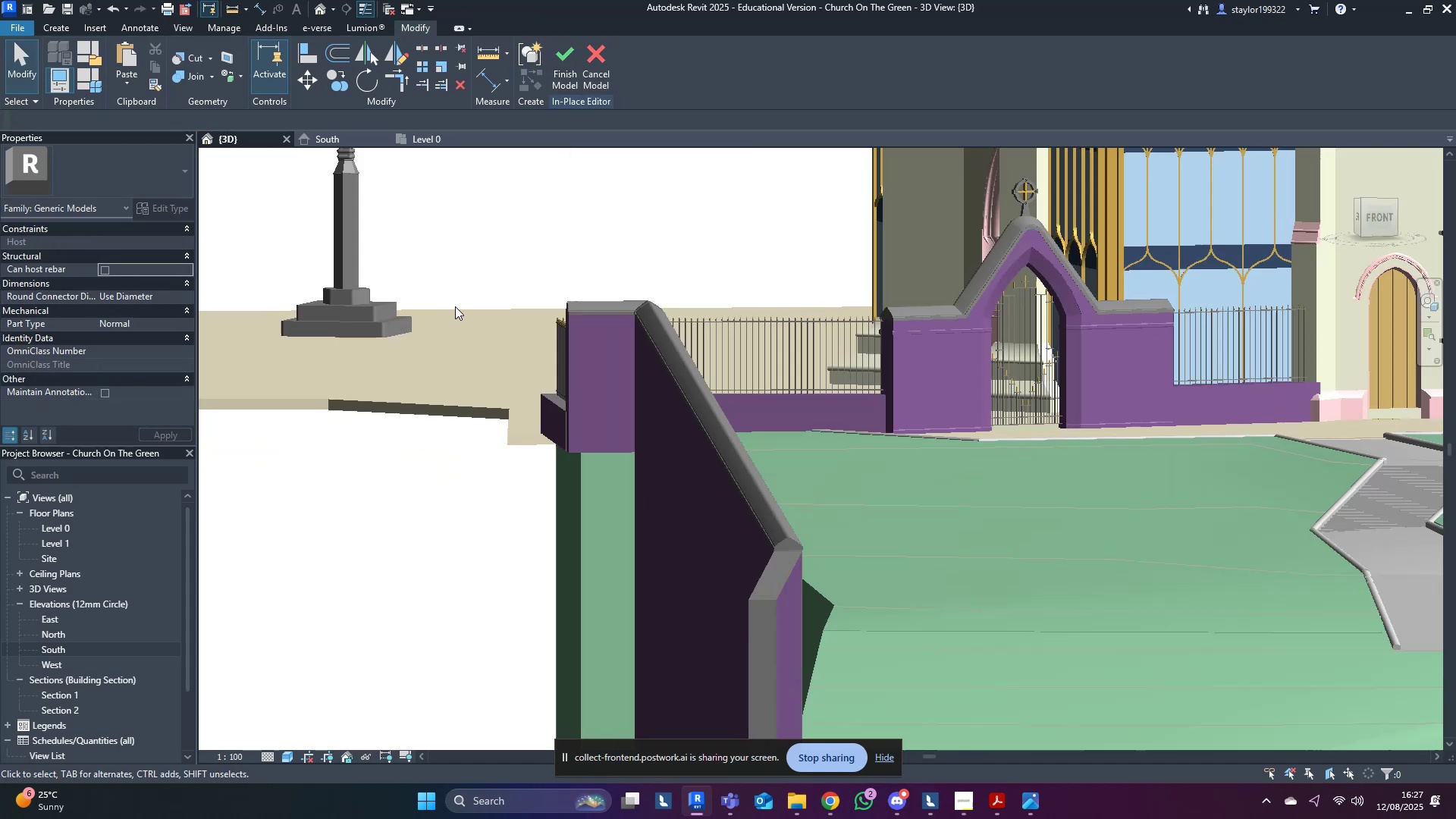 
hold_key(key=ShiftLeft, duration=0.65)
 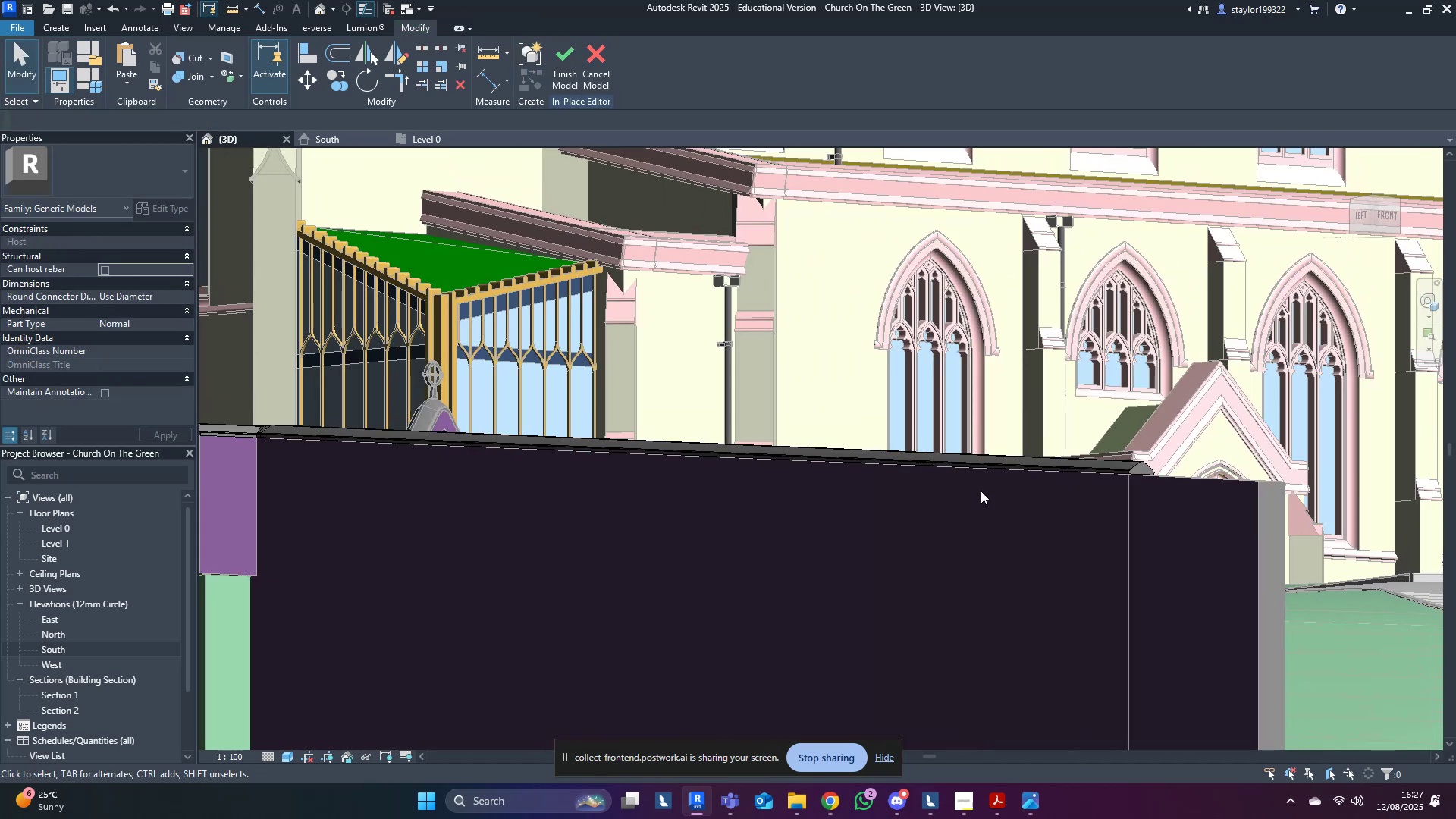 
hold_key(key=ShiftLeft, duration=0.63)
 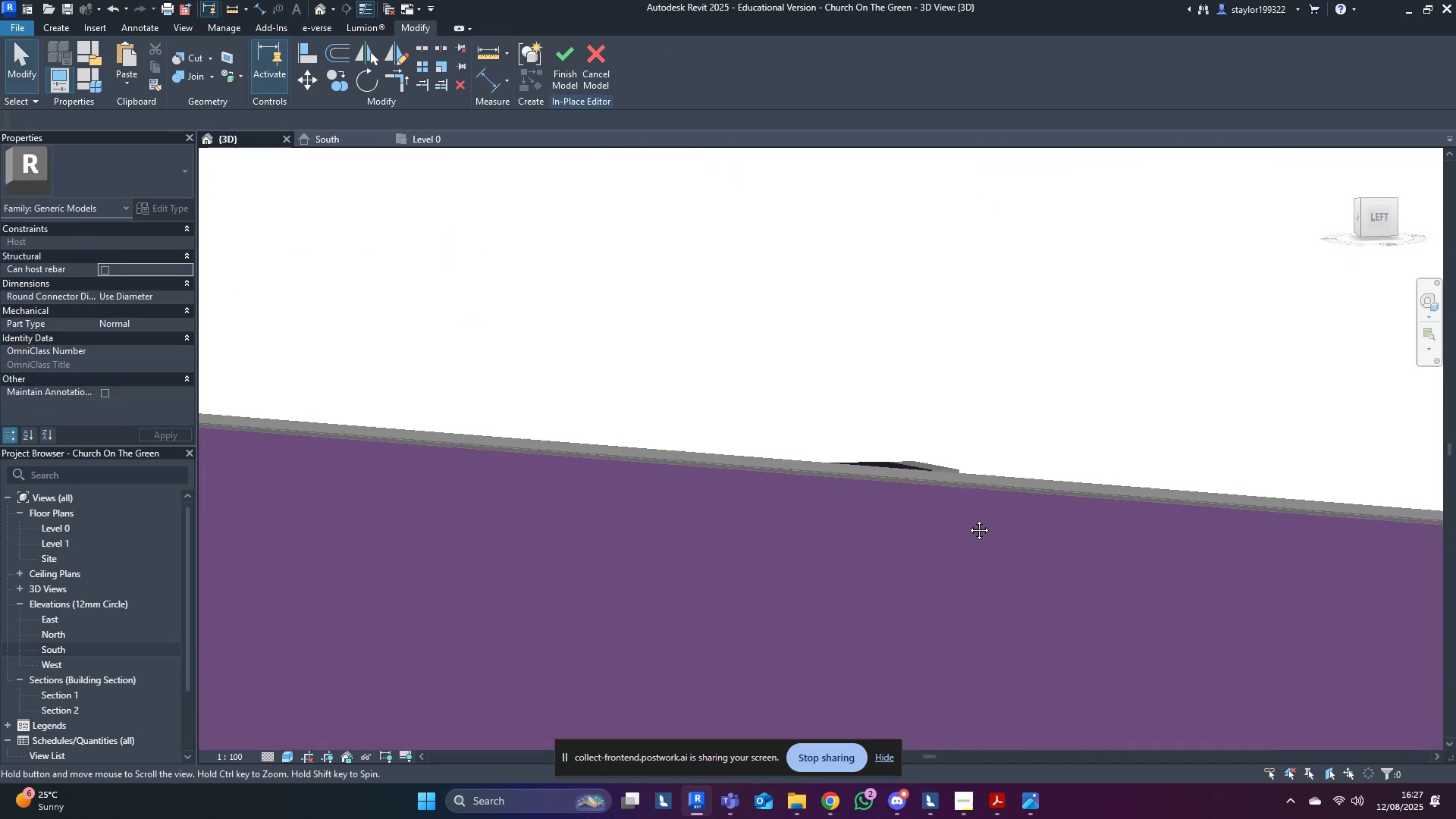 
scroll: coordinate [631, 455], scroll_direction: down, amount: 2.0
 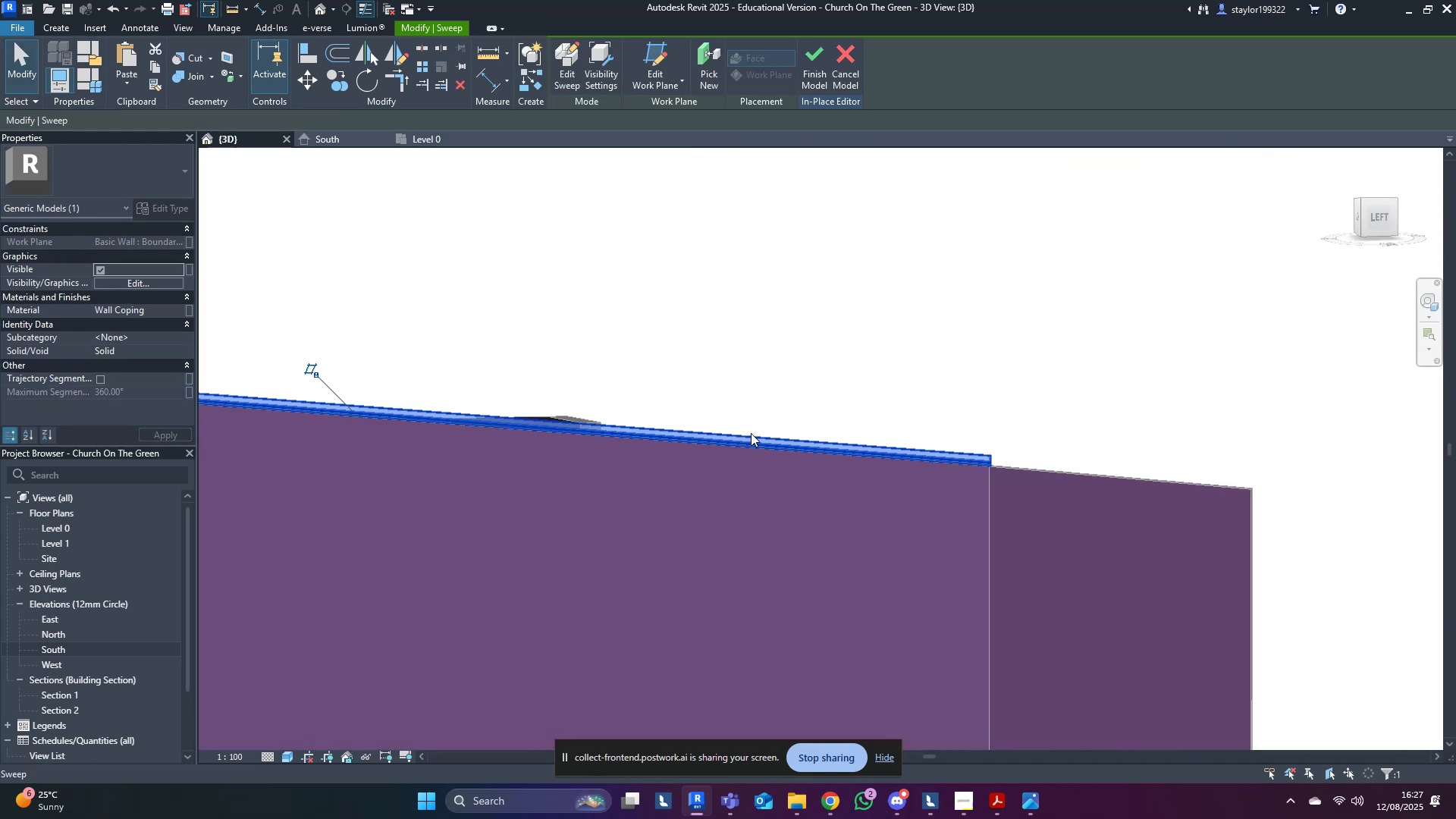 
key(Control+C)
 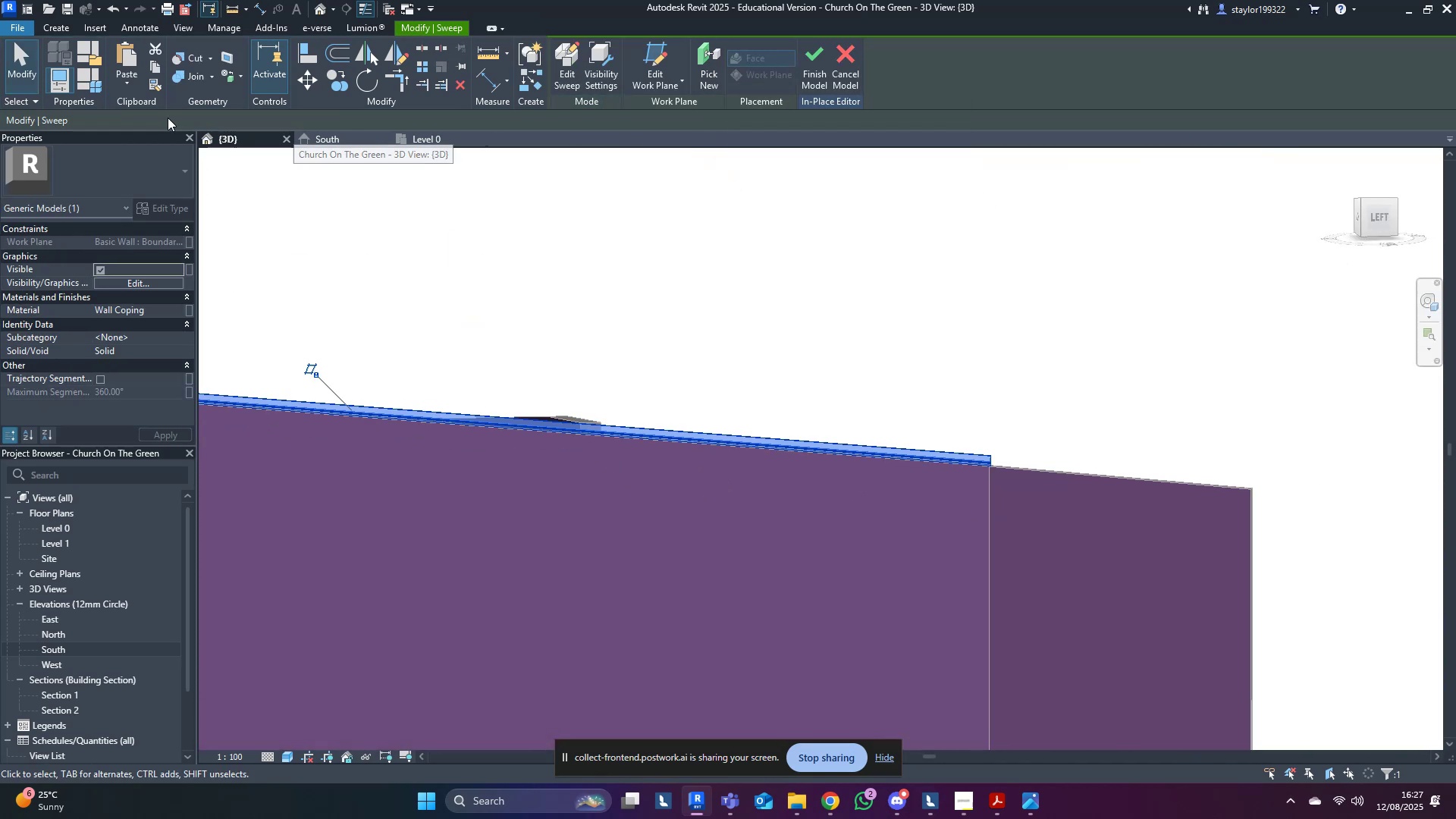 
left_click([128, 87])
 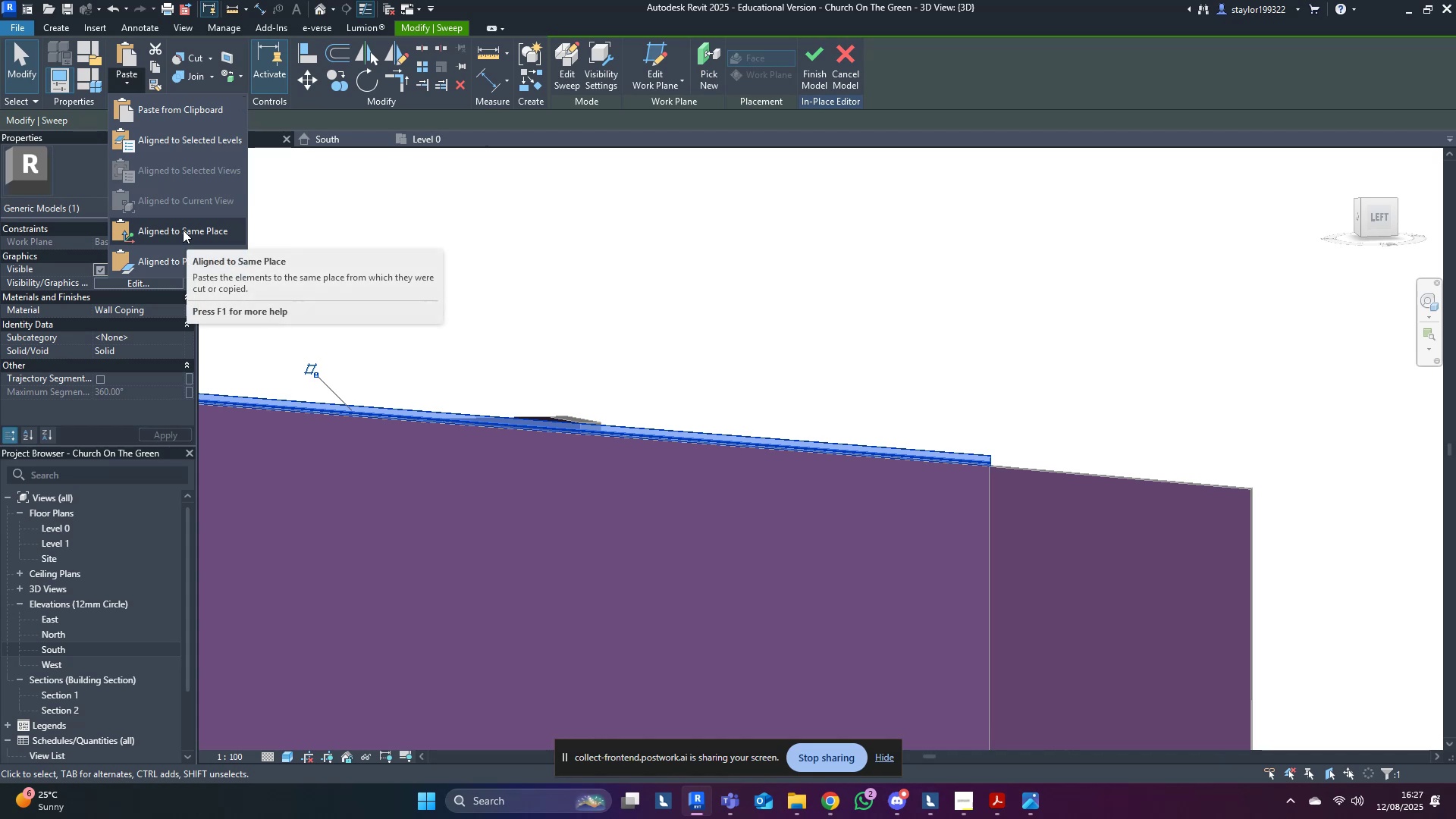 
left_click([183, 230])
 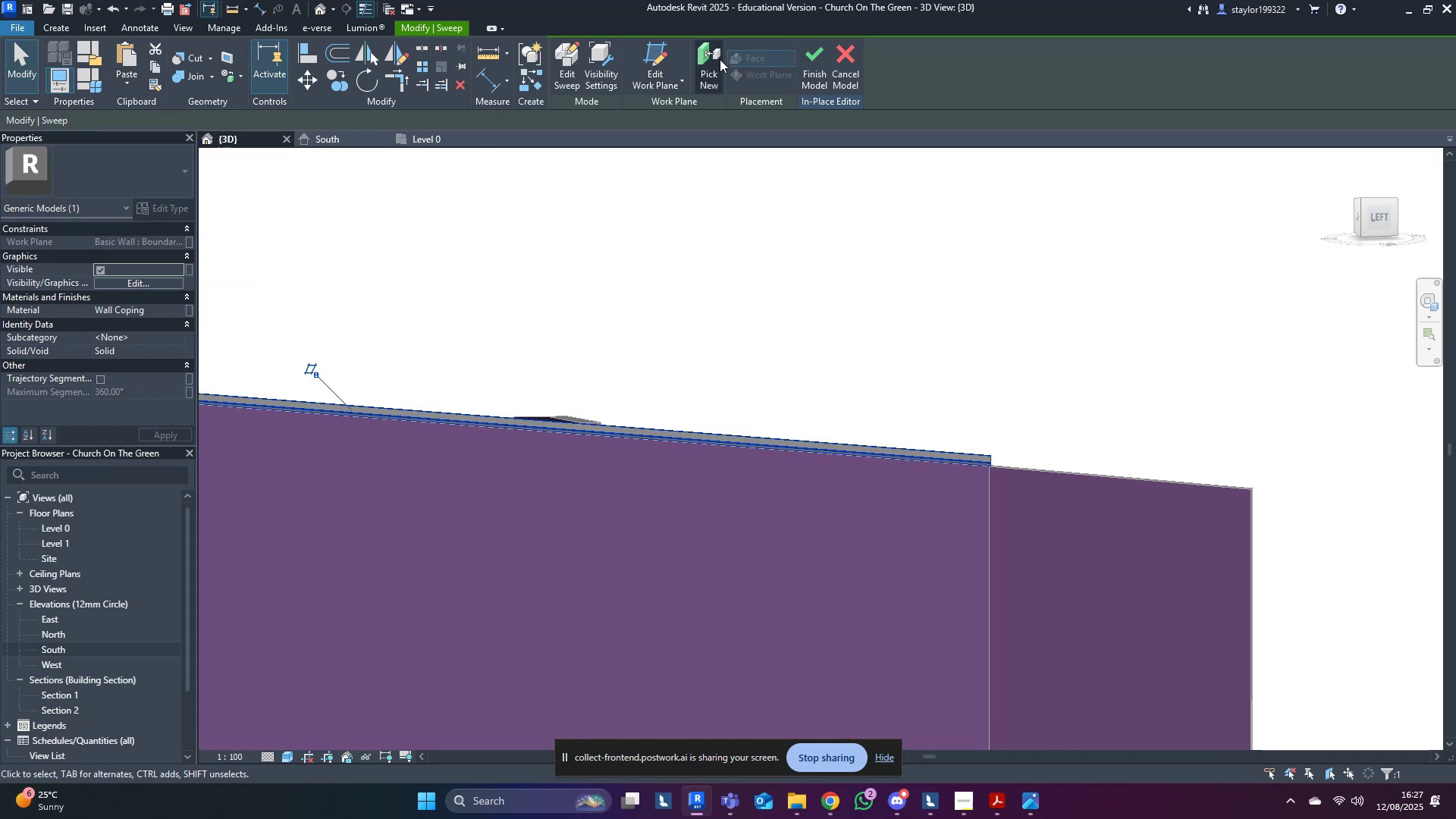 
left_click([712, 57])
 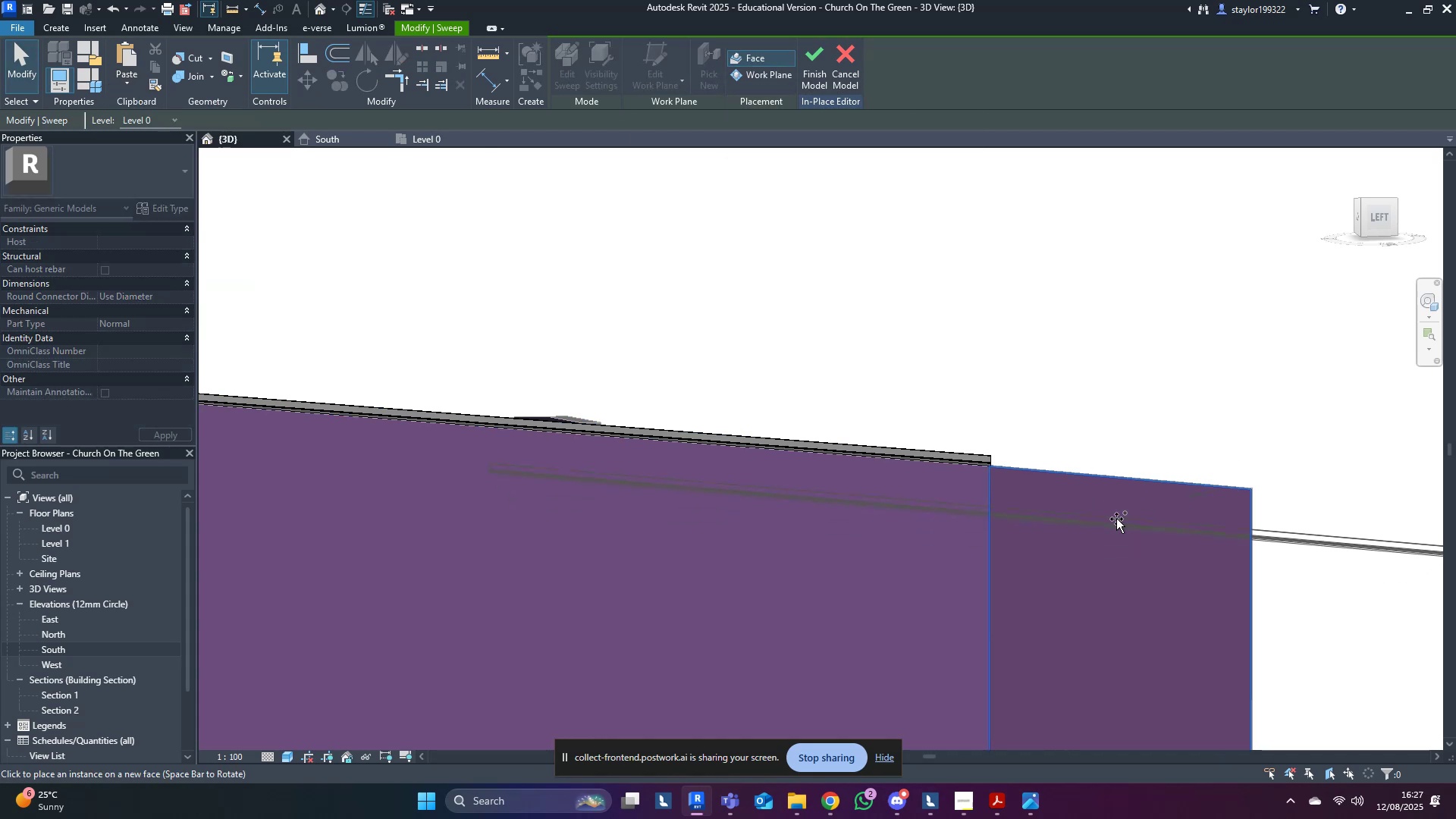 
left_click([1098, 513])
 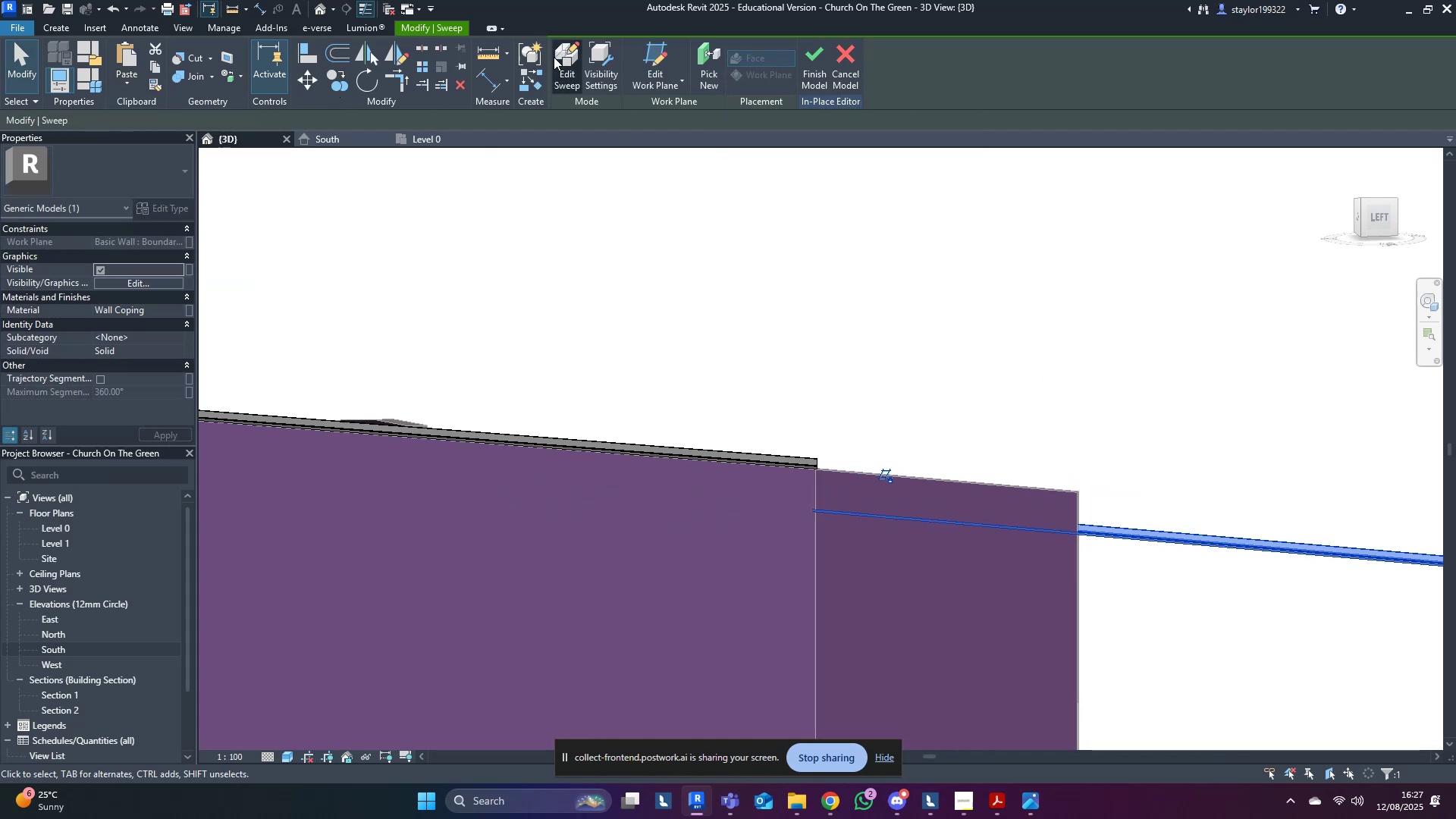 
left_click([745, 49])
 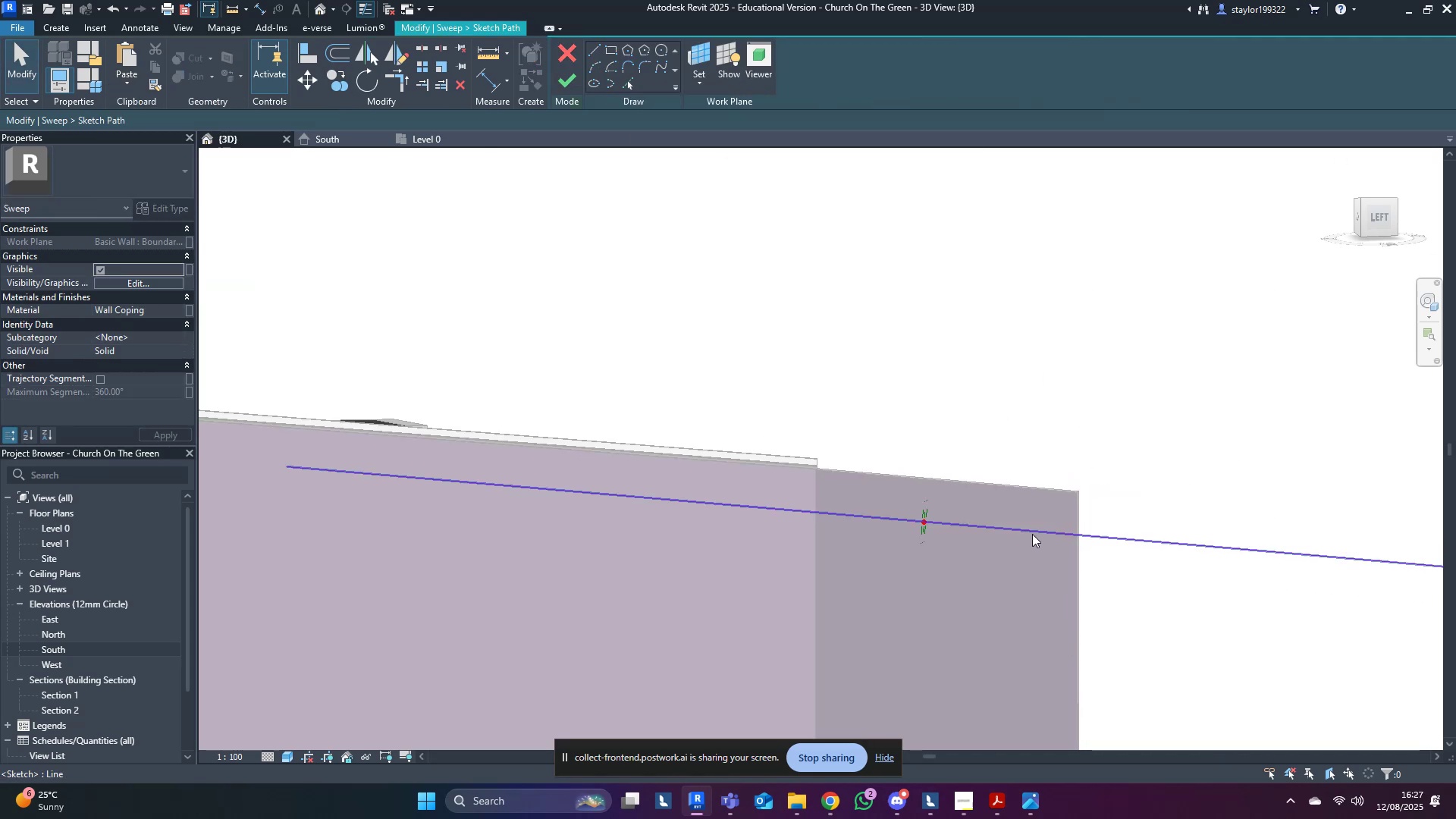 
left_click([1034, 529])
 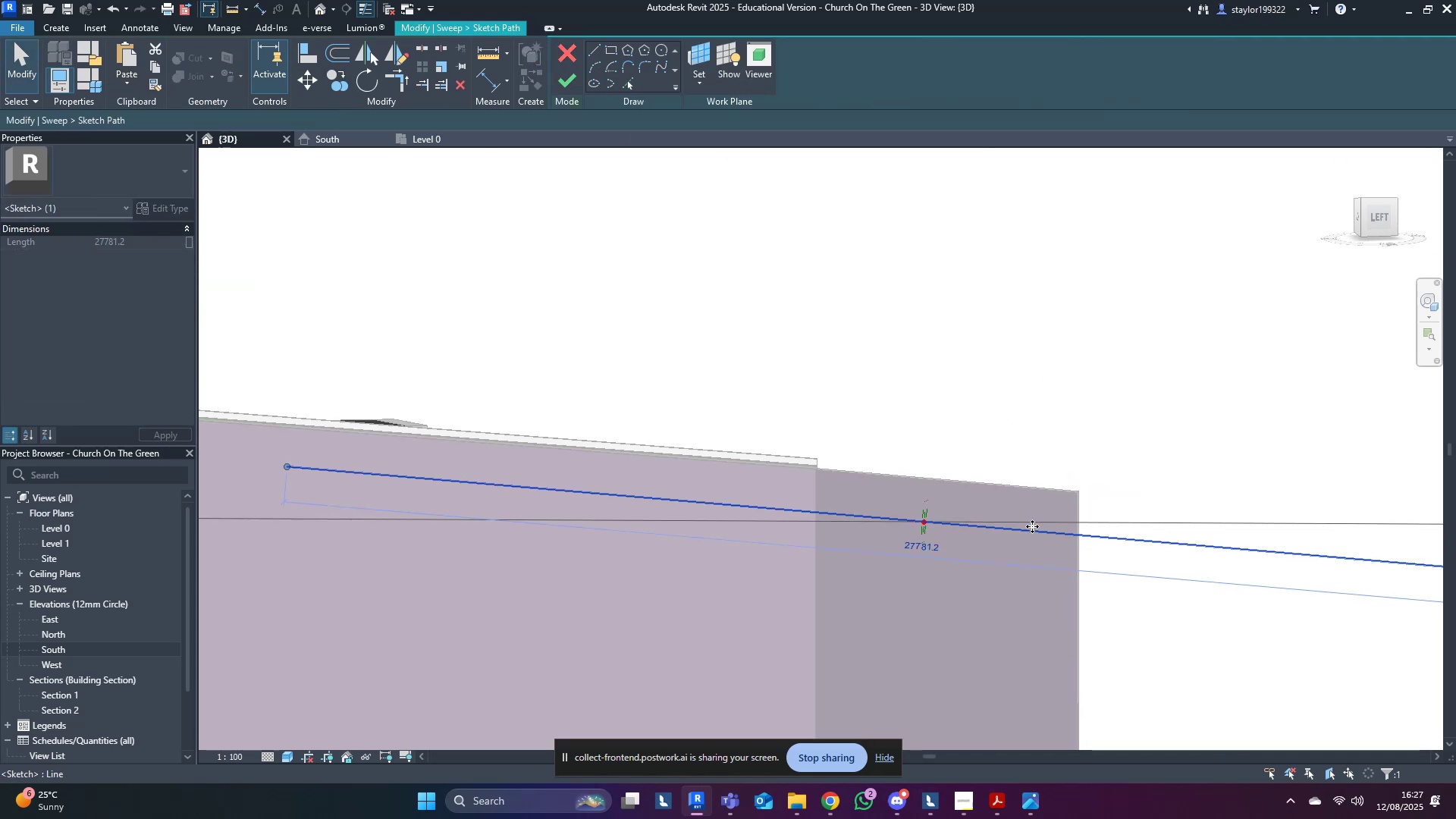 
scroll: coordinate [1032, 526], scroll_direction: down, amount: 6.0
 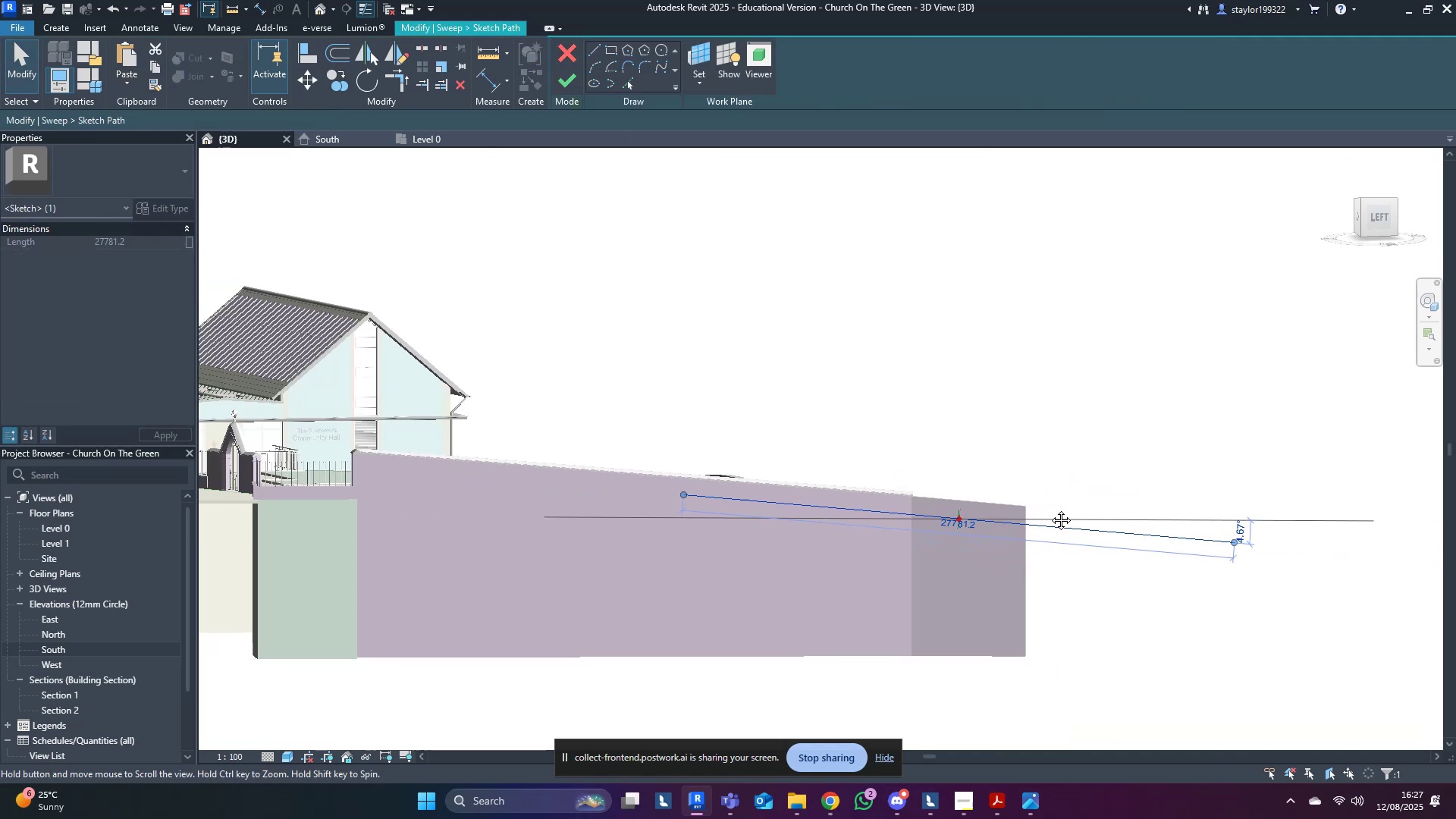 
key(Delete)
 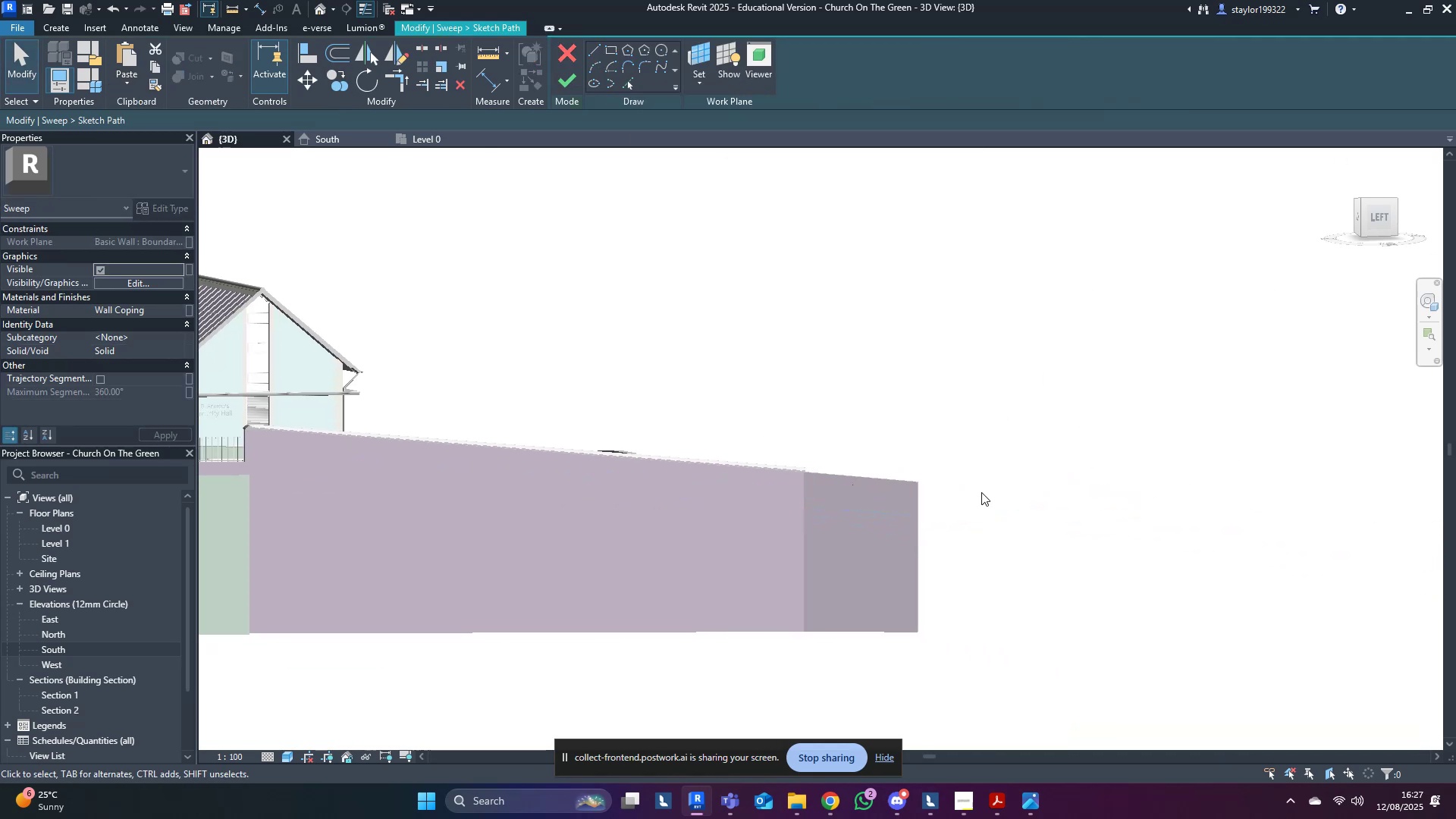 
scroll: coordinate [977, 505], scroll_direction: up, amount: 7.0
 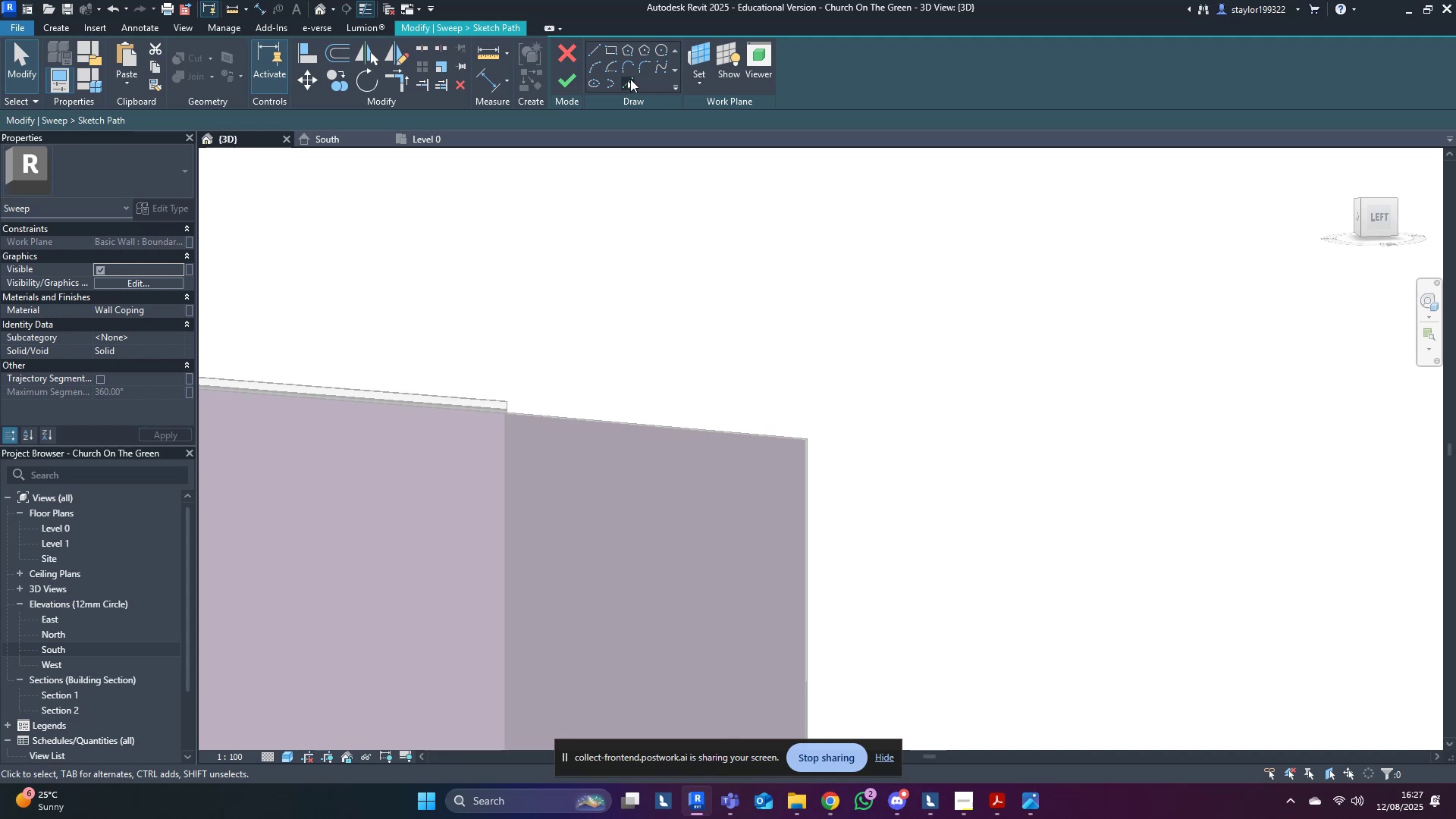 
left_click([630, 79])
 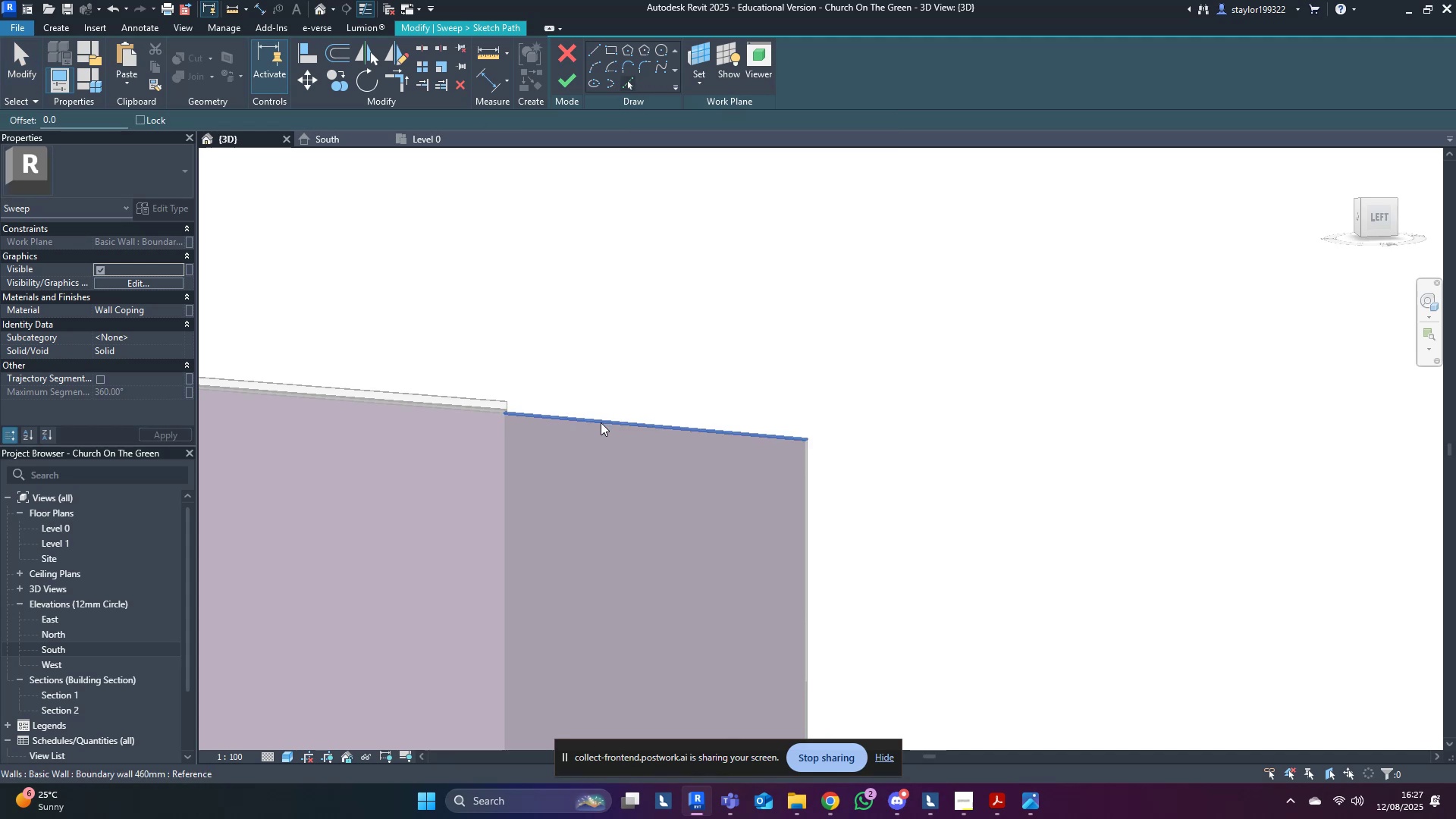 
left_click([603, 422])
 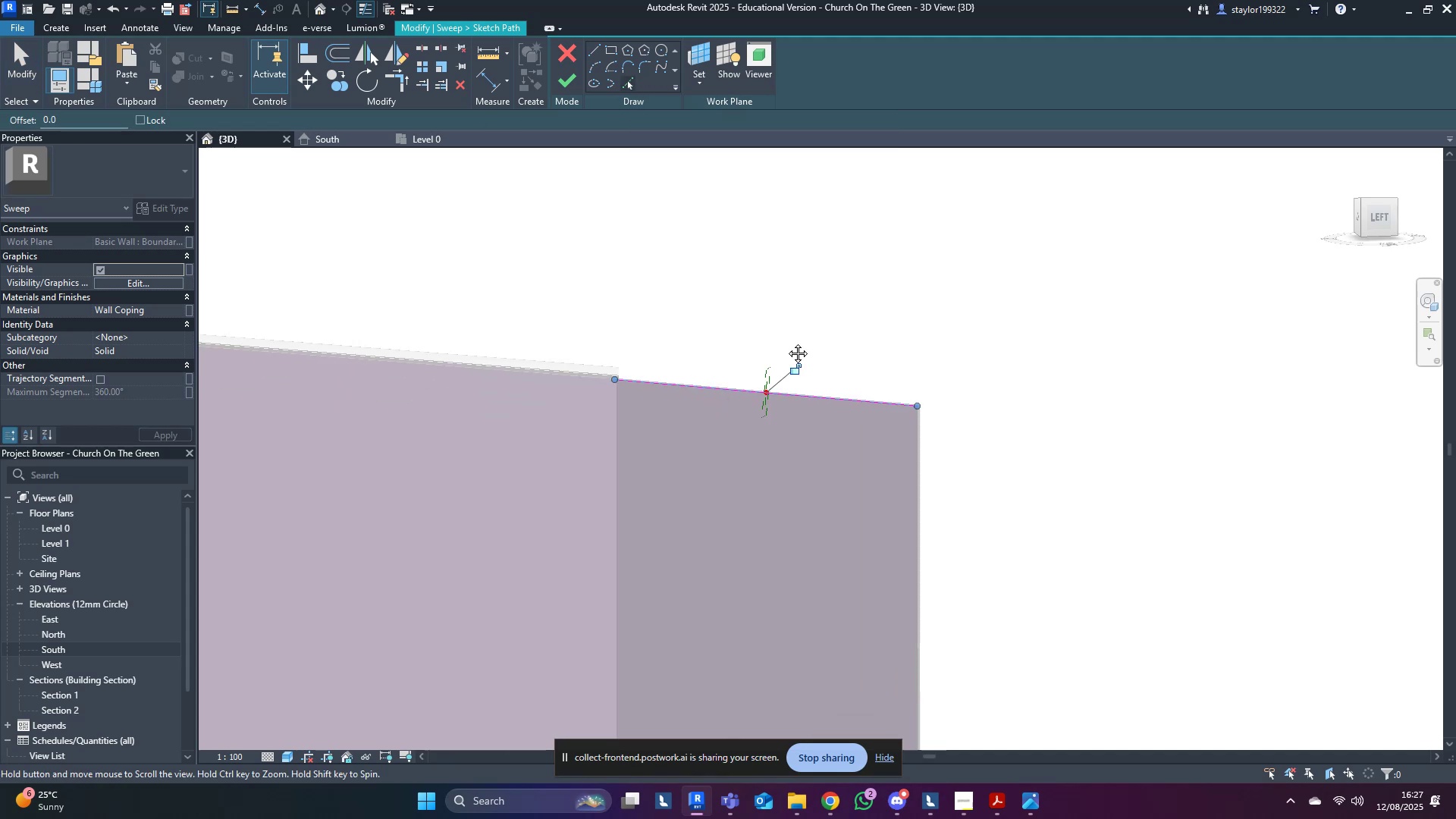 
scroll: coordinate [510, 132], scroll_direction: up, amount: 3.0
 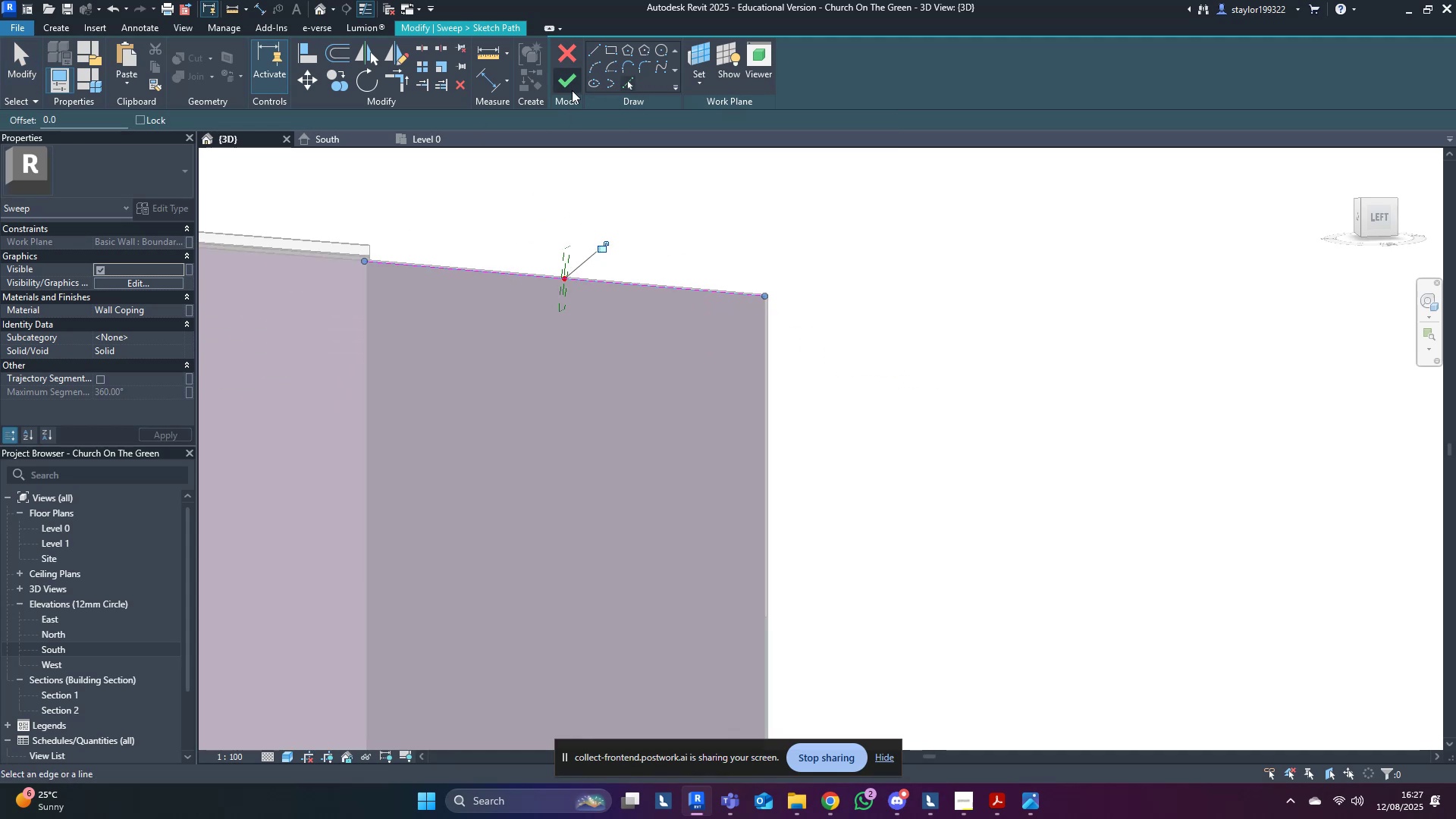 
left_click([569, 84])
 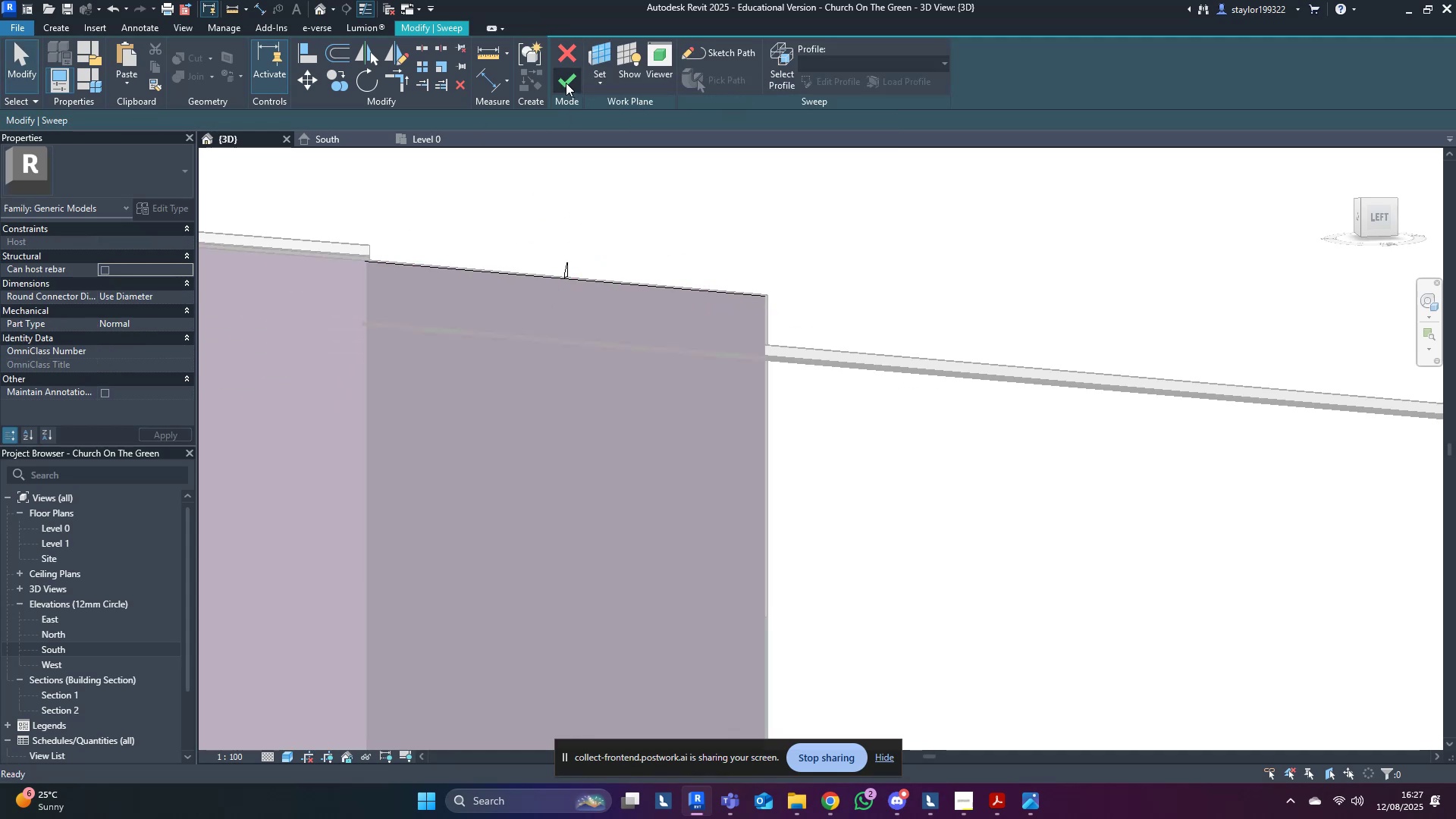 
left_click([566, 83])
 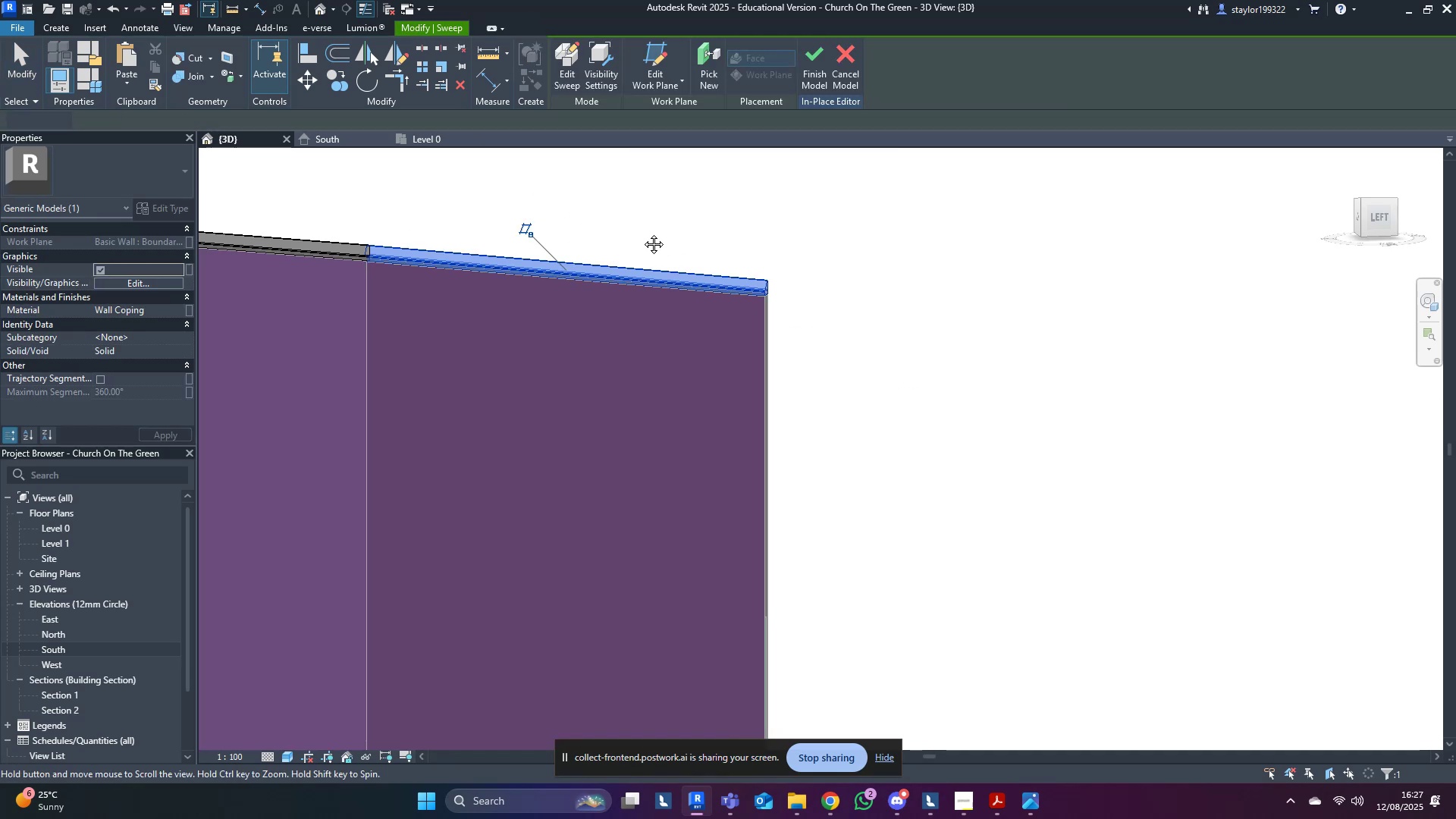 
hold_key(key=ShiftLeft, duration=0.54)
 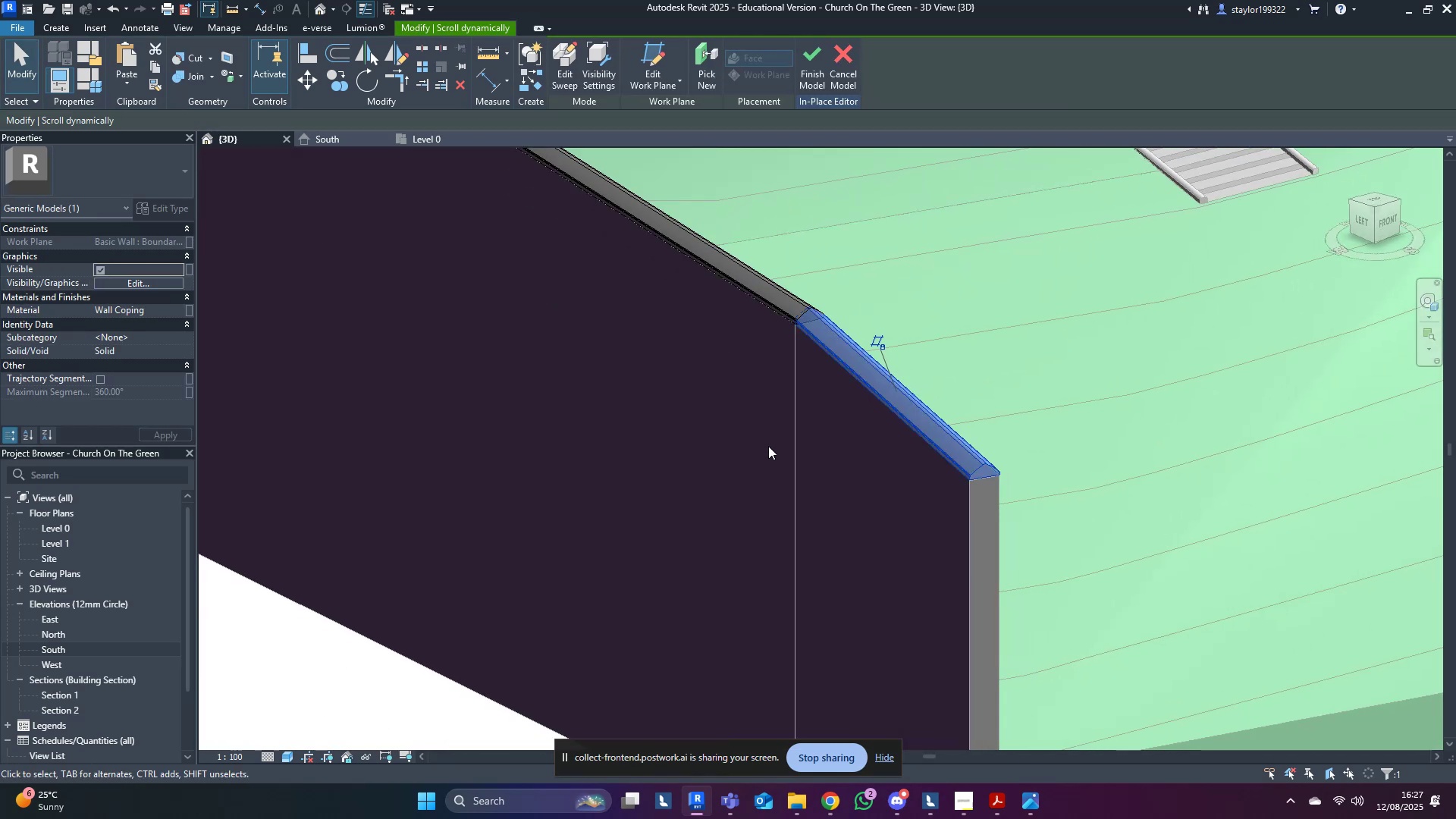 
key(Escape)
 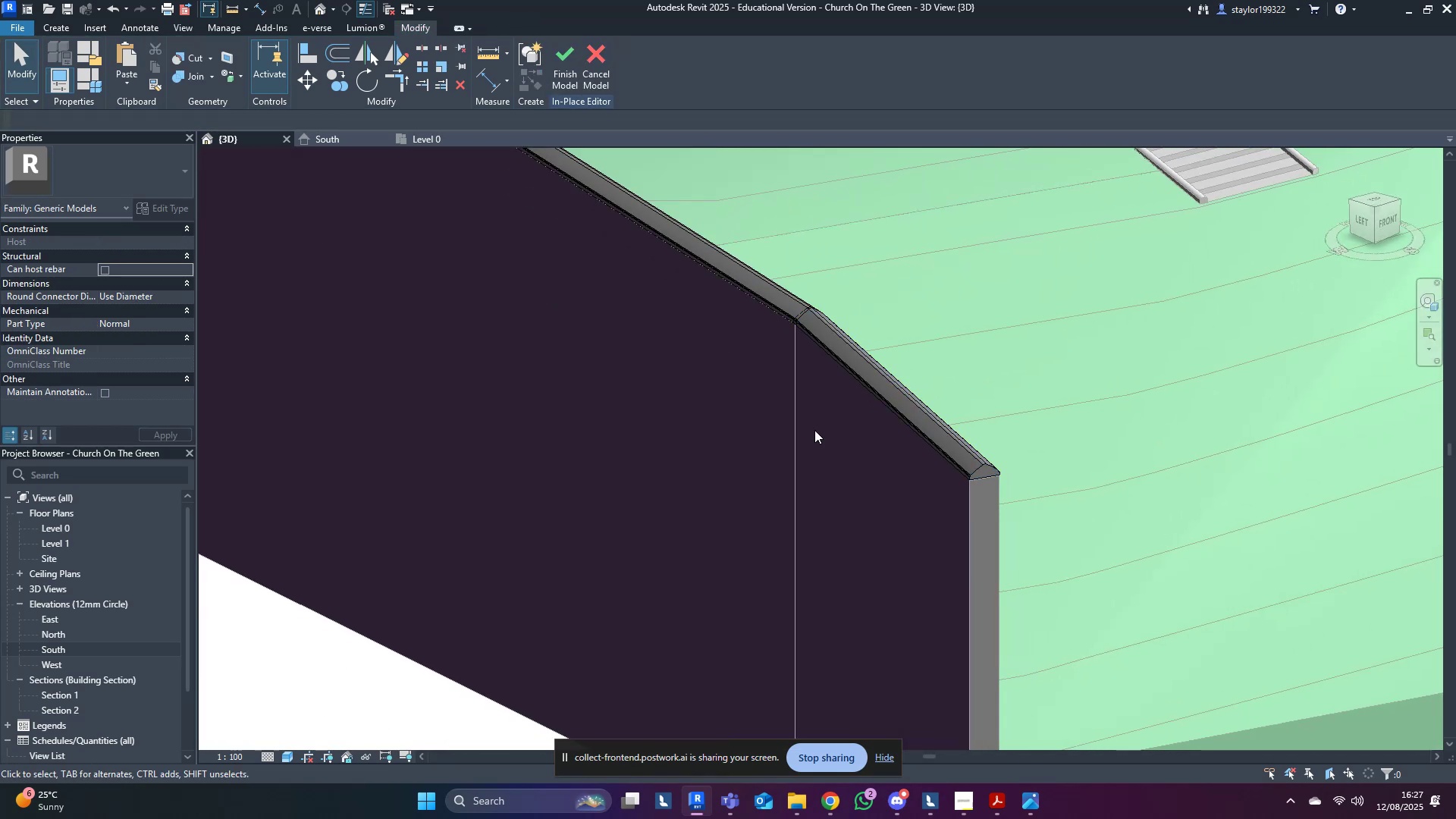 
scroll: coordinate [962, 508], scroll_direction: down, amount: 8.0
 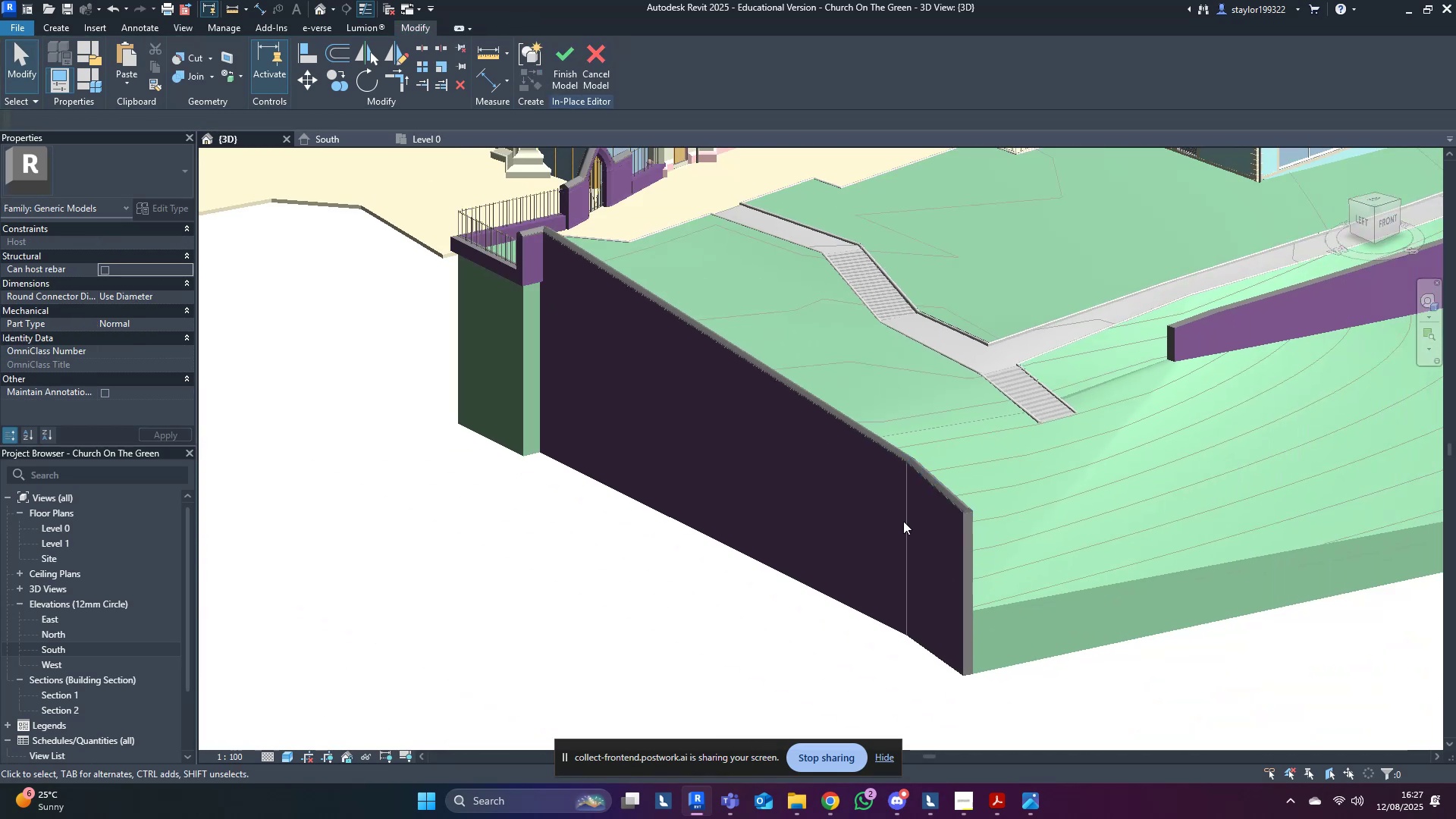 
hold_key(key=ShiftLeft, duration=0.31)
 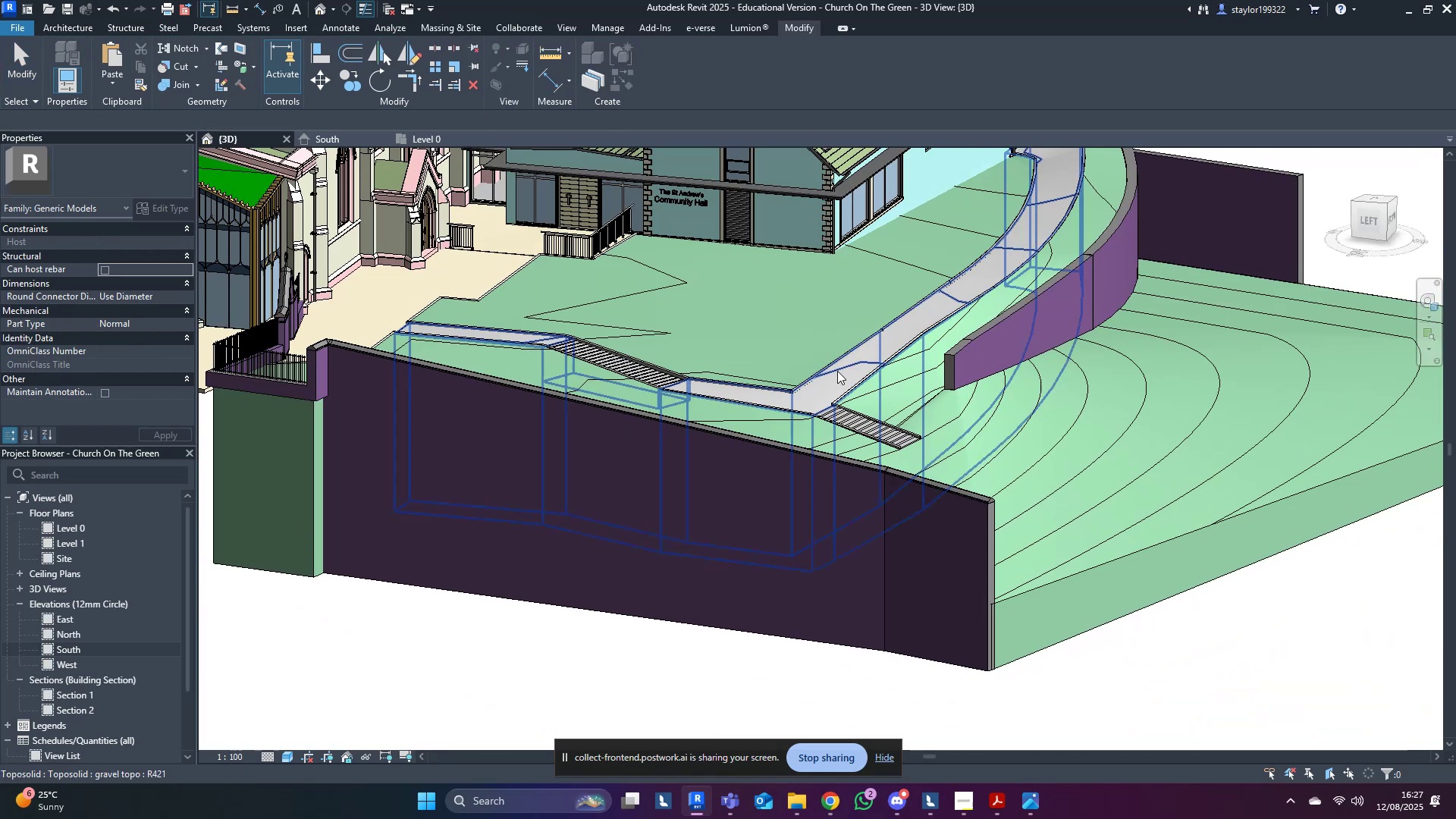 
left_click([886, 475])
 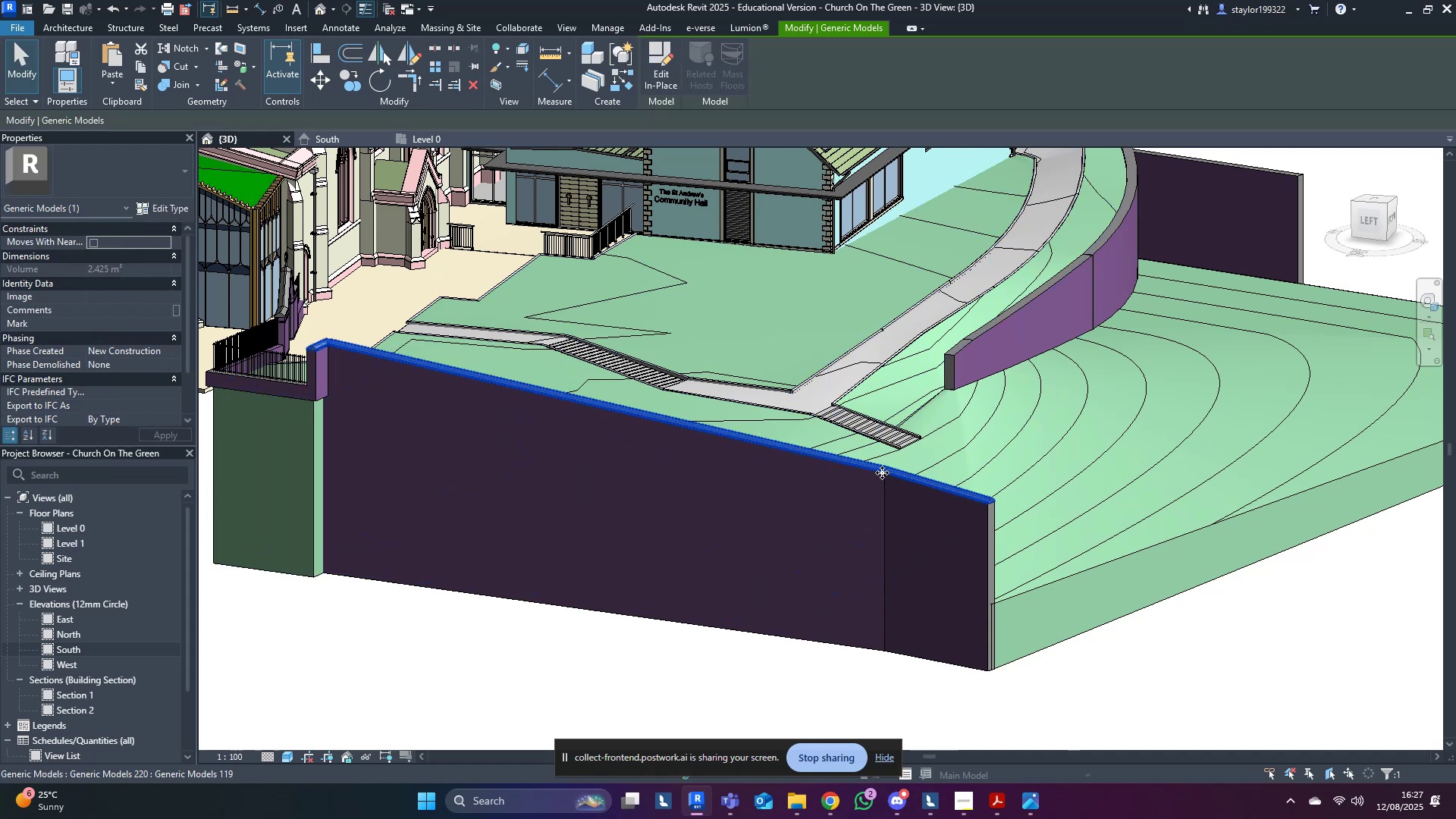 
hold_key(key=ControlLeft, duration=1.52)
left_click_drag(start_coordinate=[882, 471], to_coordinate=[966, 275])
 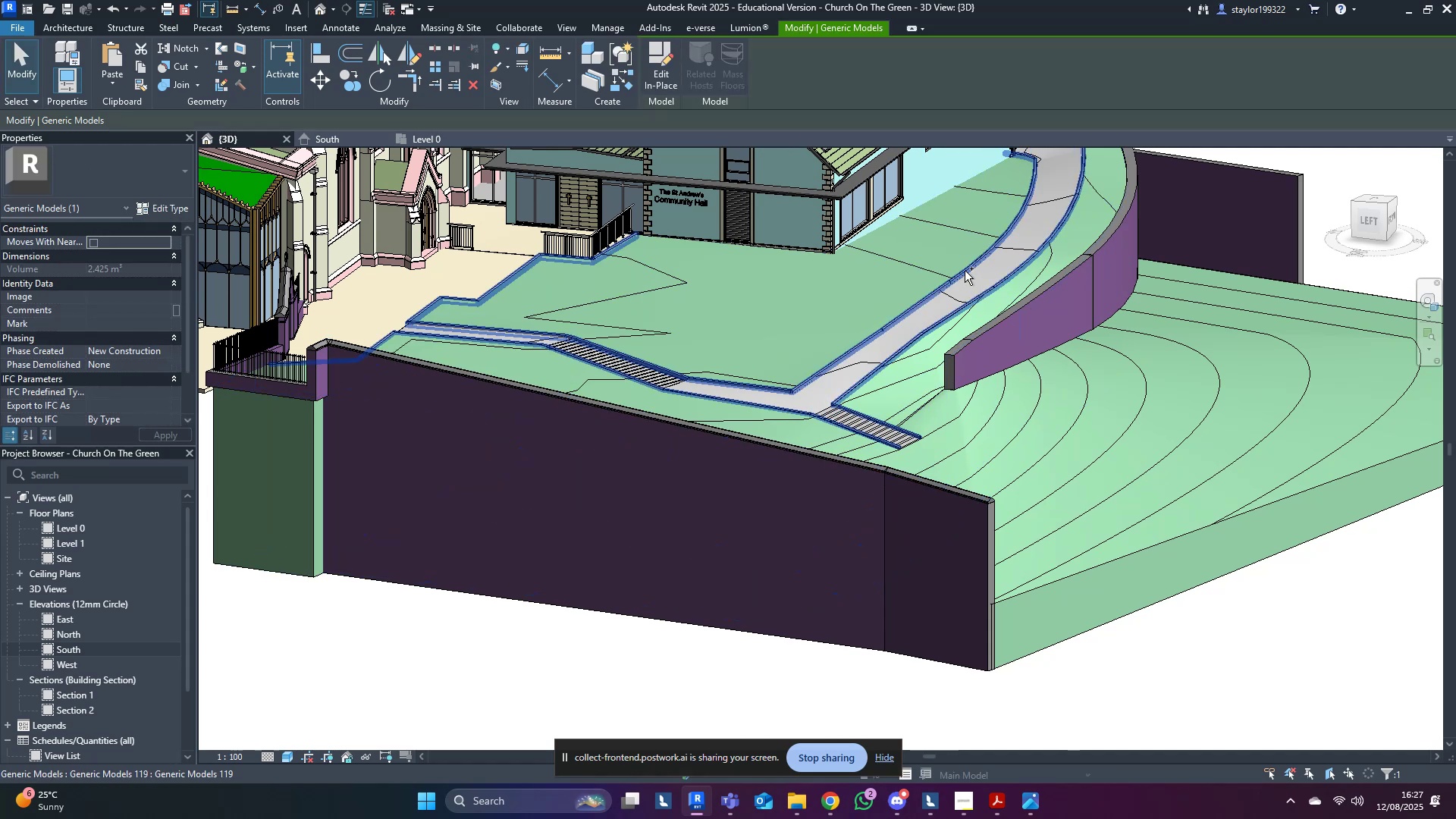 
key(Control+ControlLeft)
 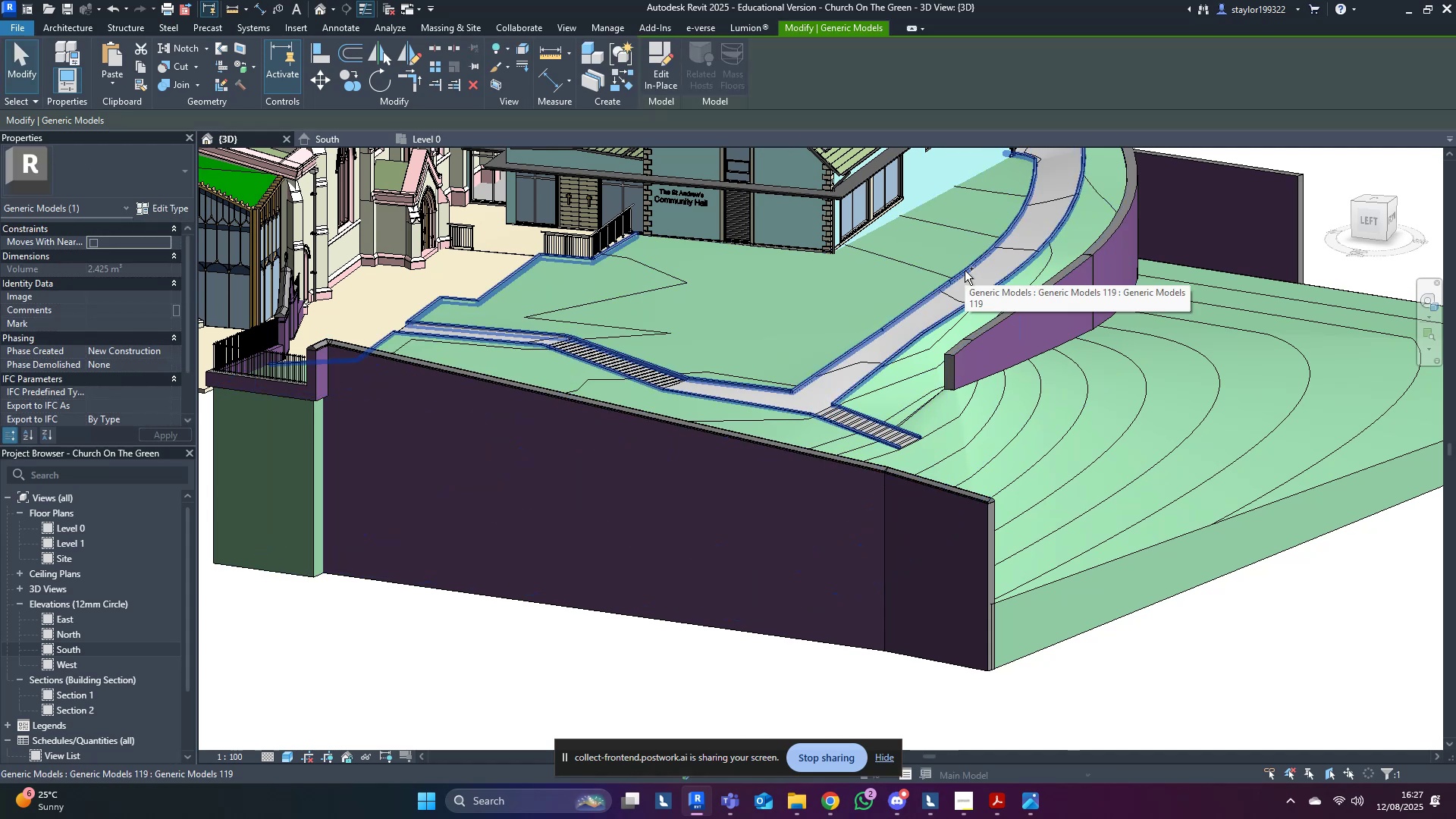 
key(Control+ControlLeft)
 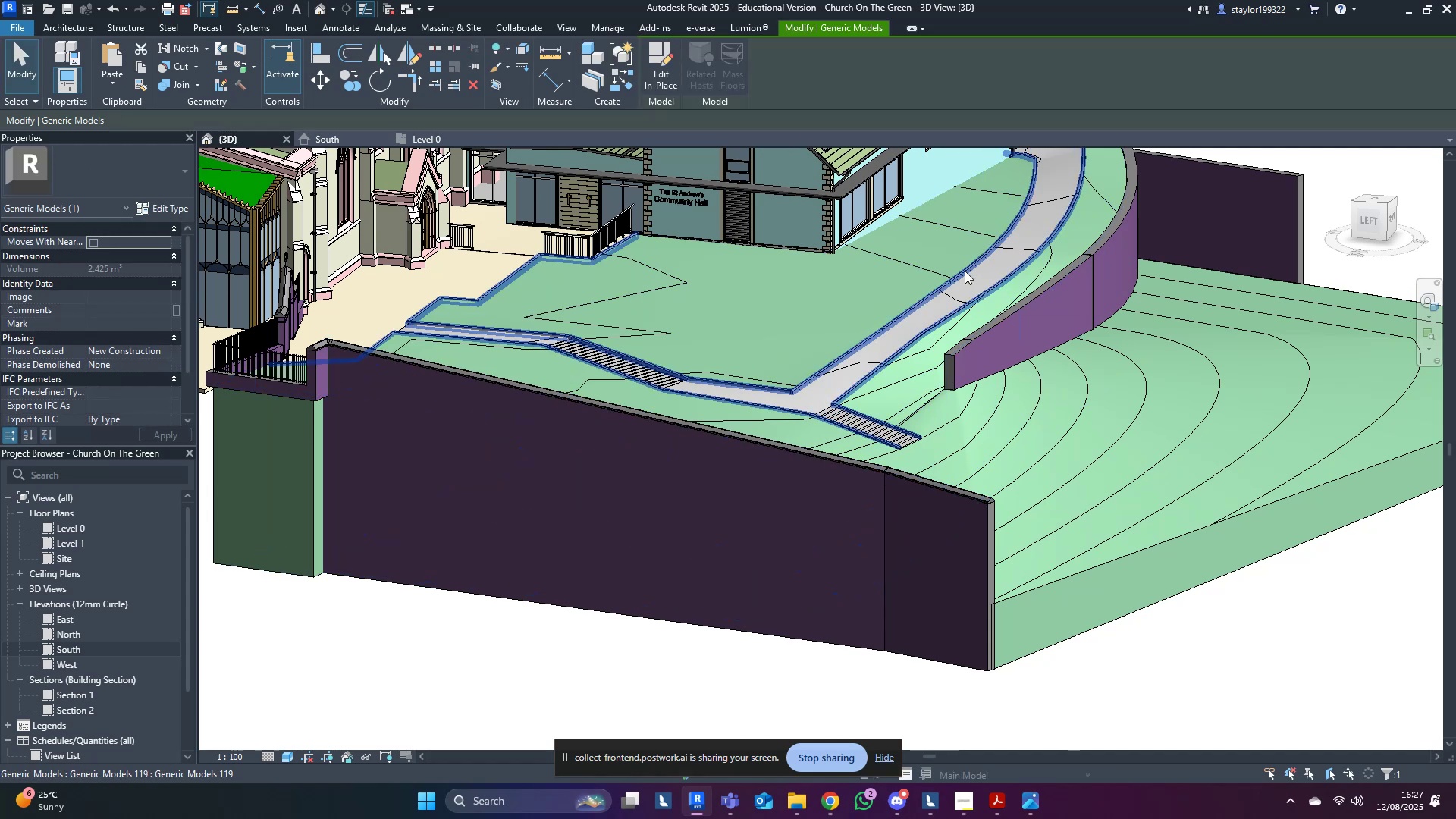 
key(Control+ControlLeft)
 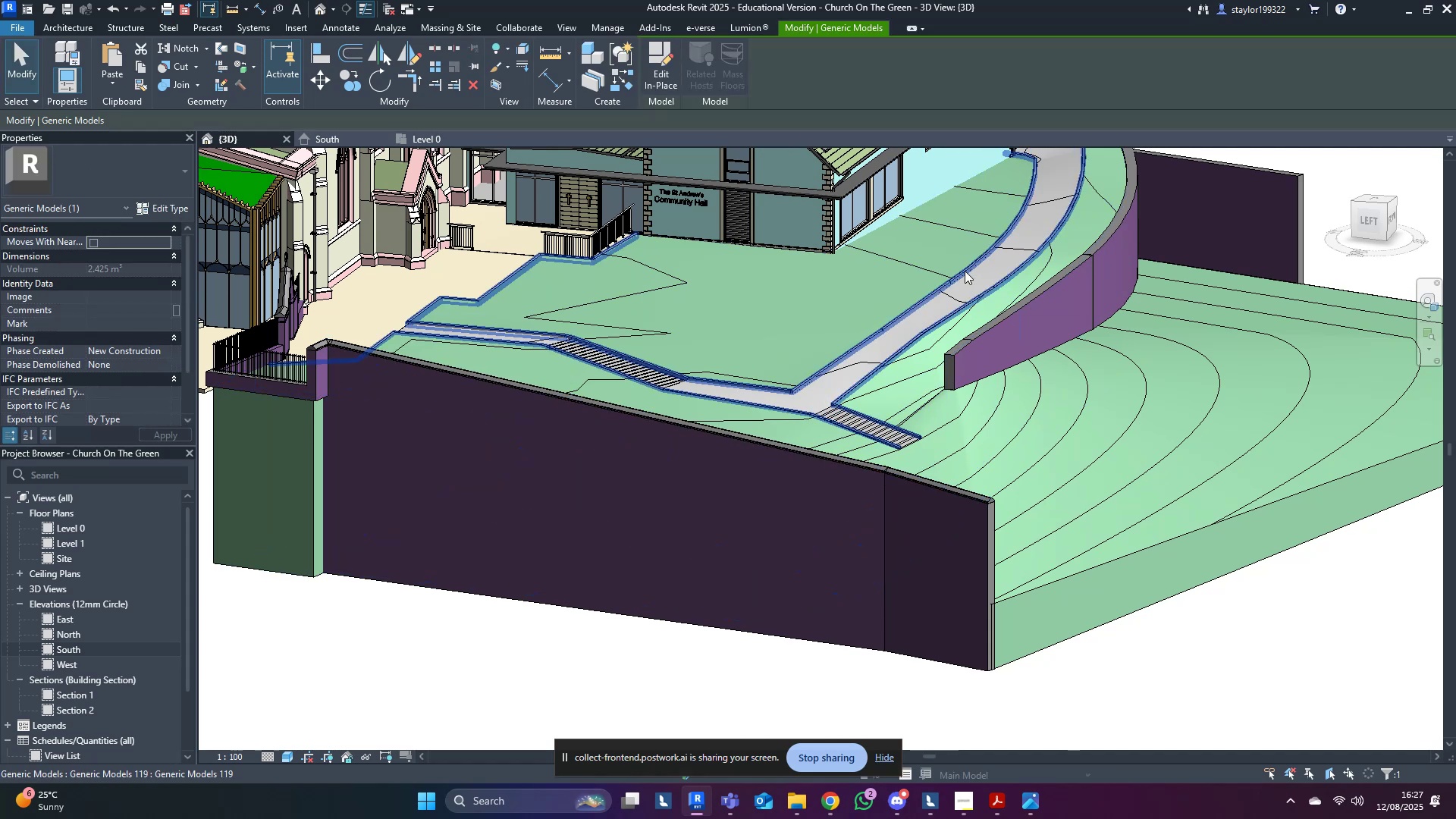 
key(Control+Z)
 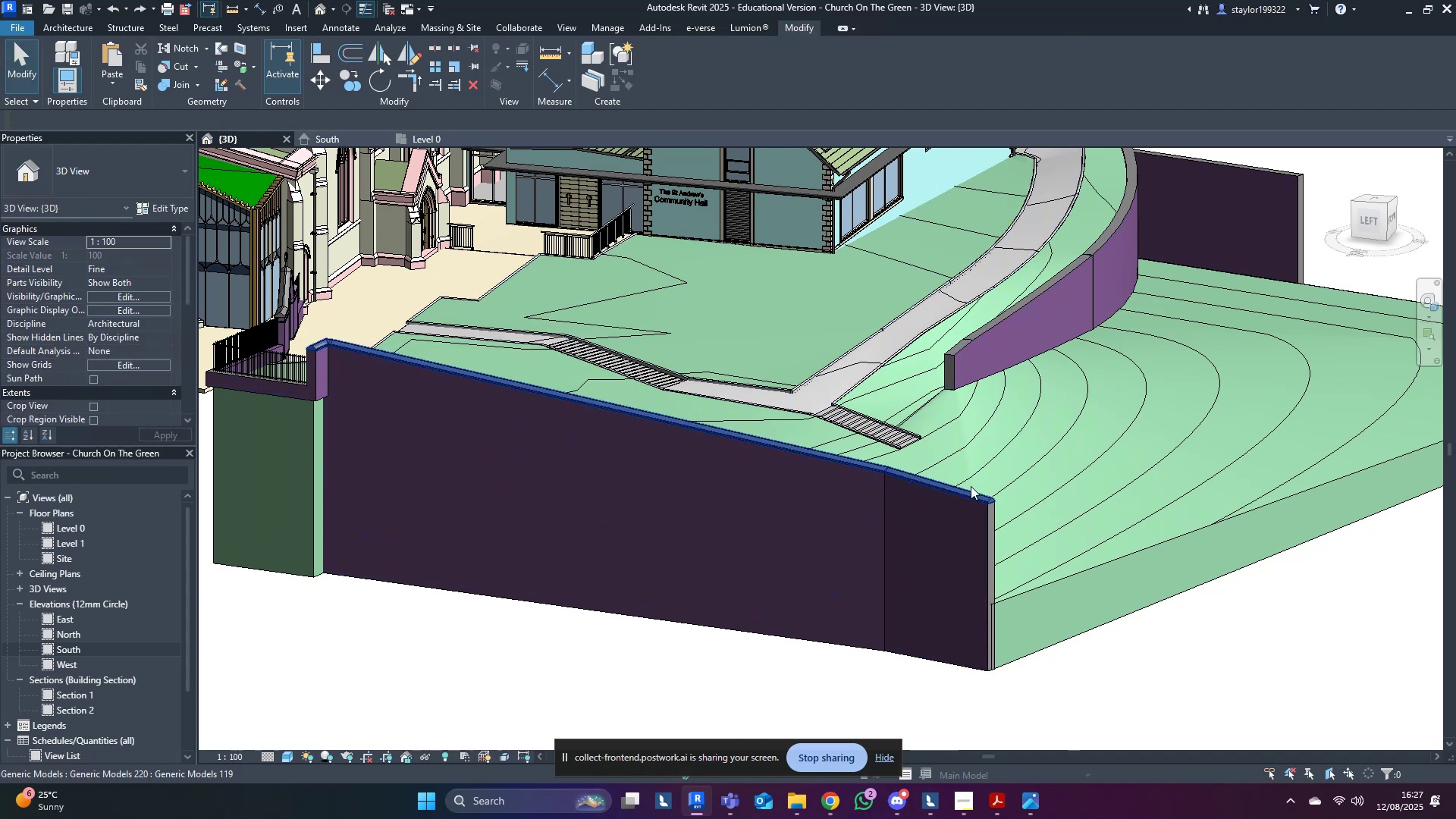 
left_click([967, 491])
 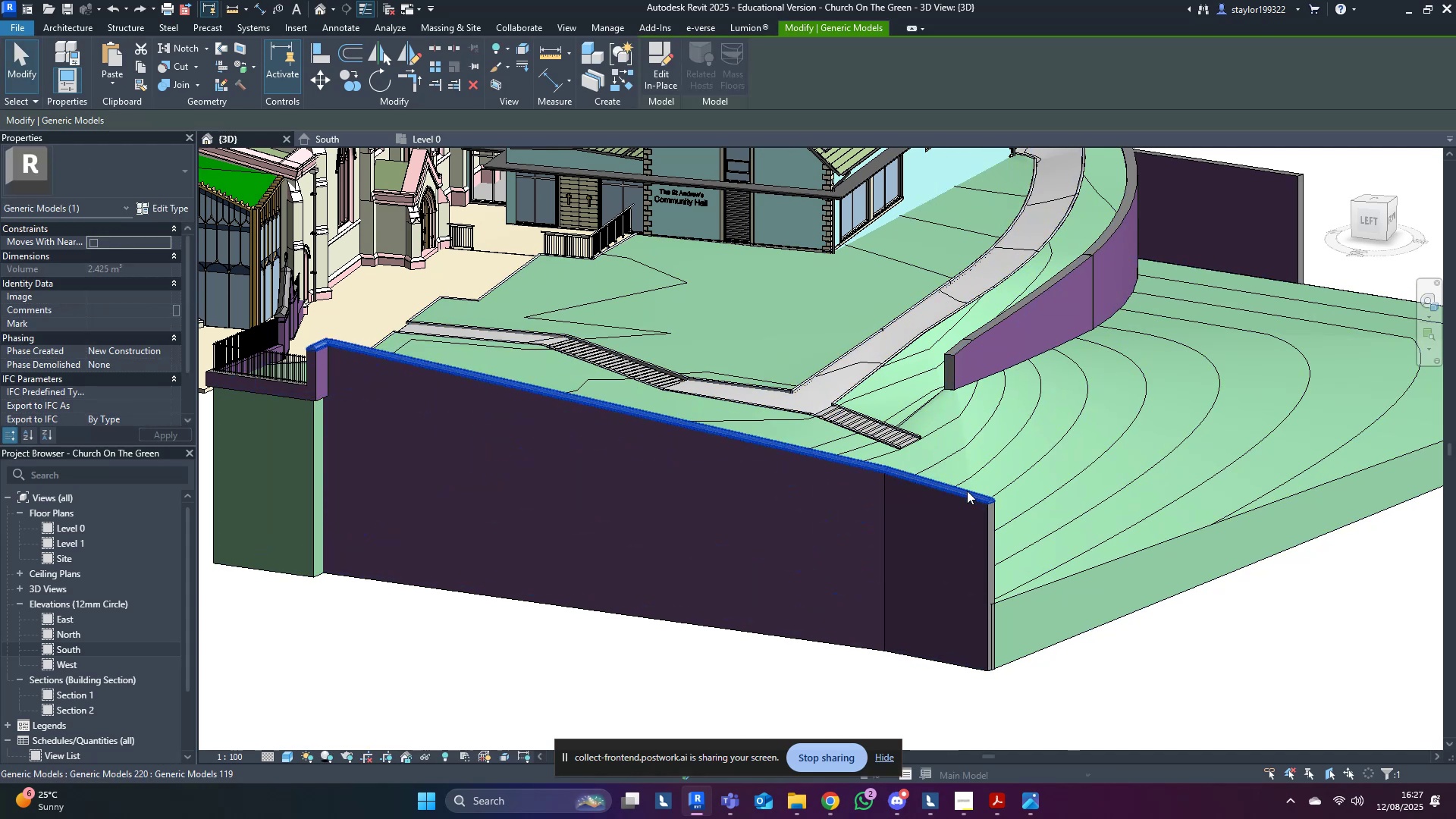 
key(Delete)
 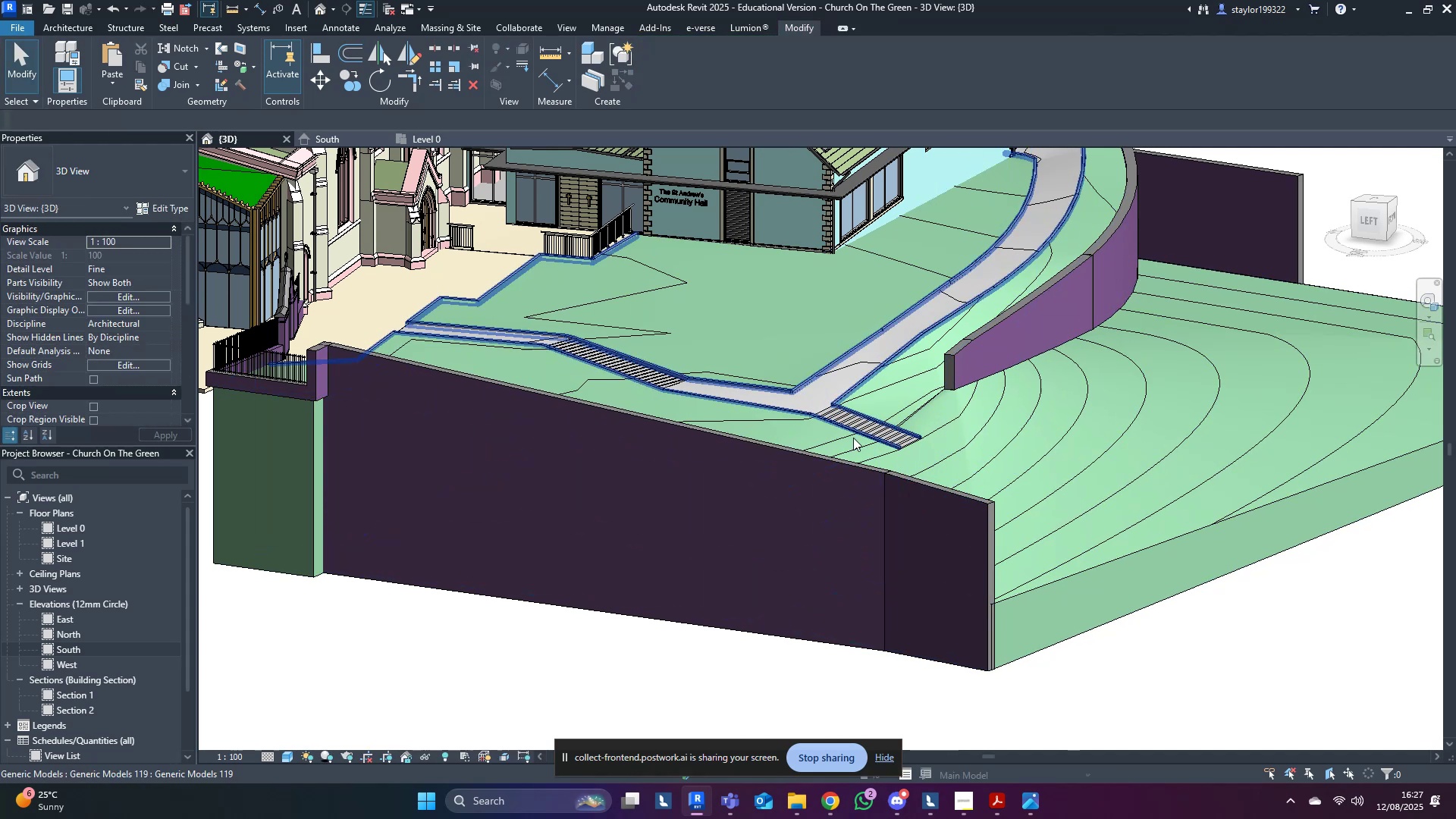 
key(Control+Z)
 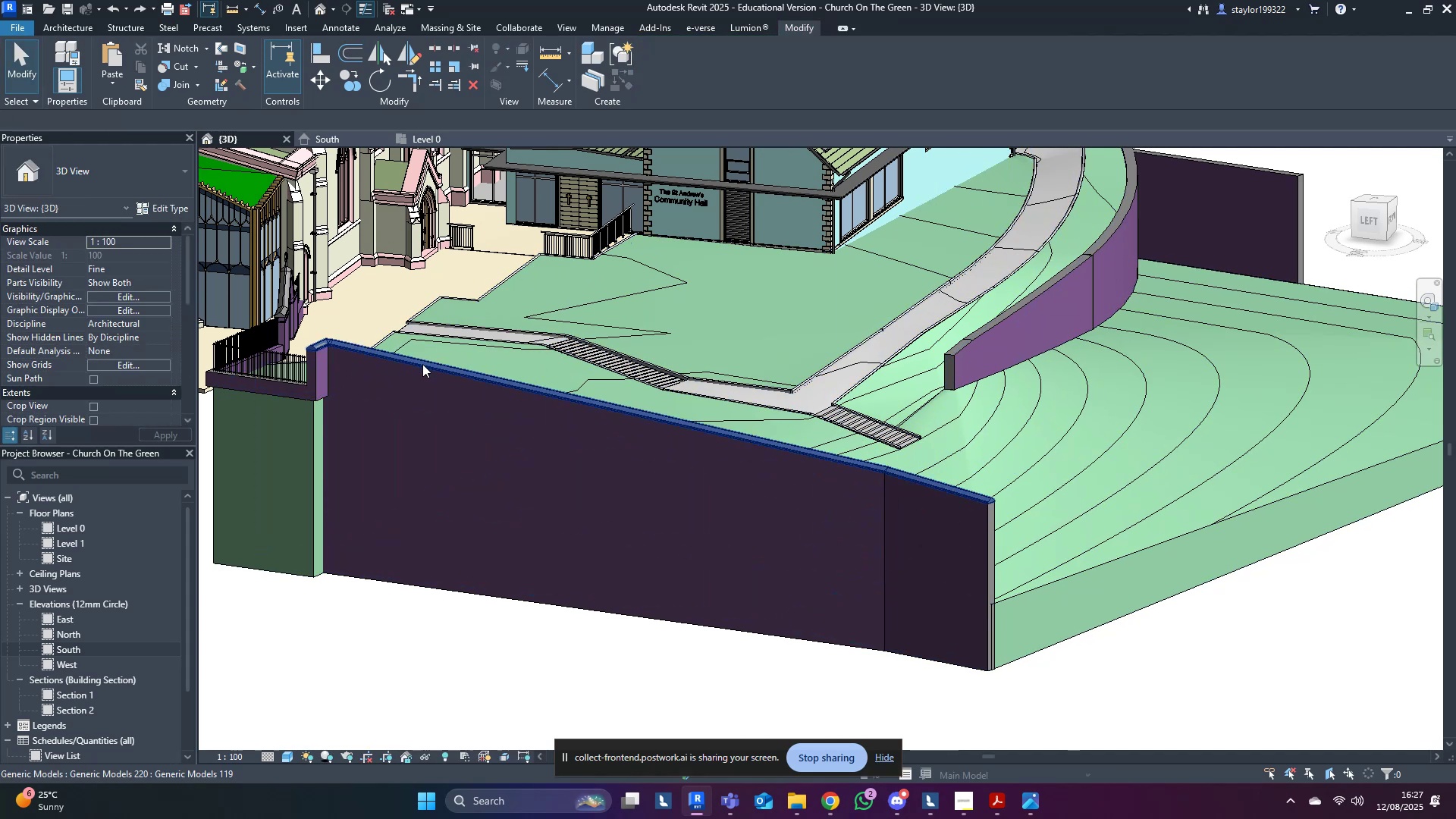 
scroll: coordinate [422, 364], scroll_direction: down, amount: 1.0
 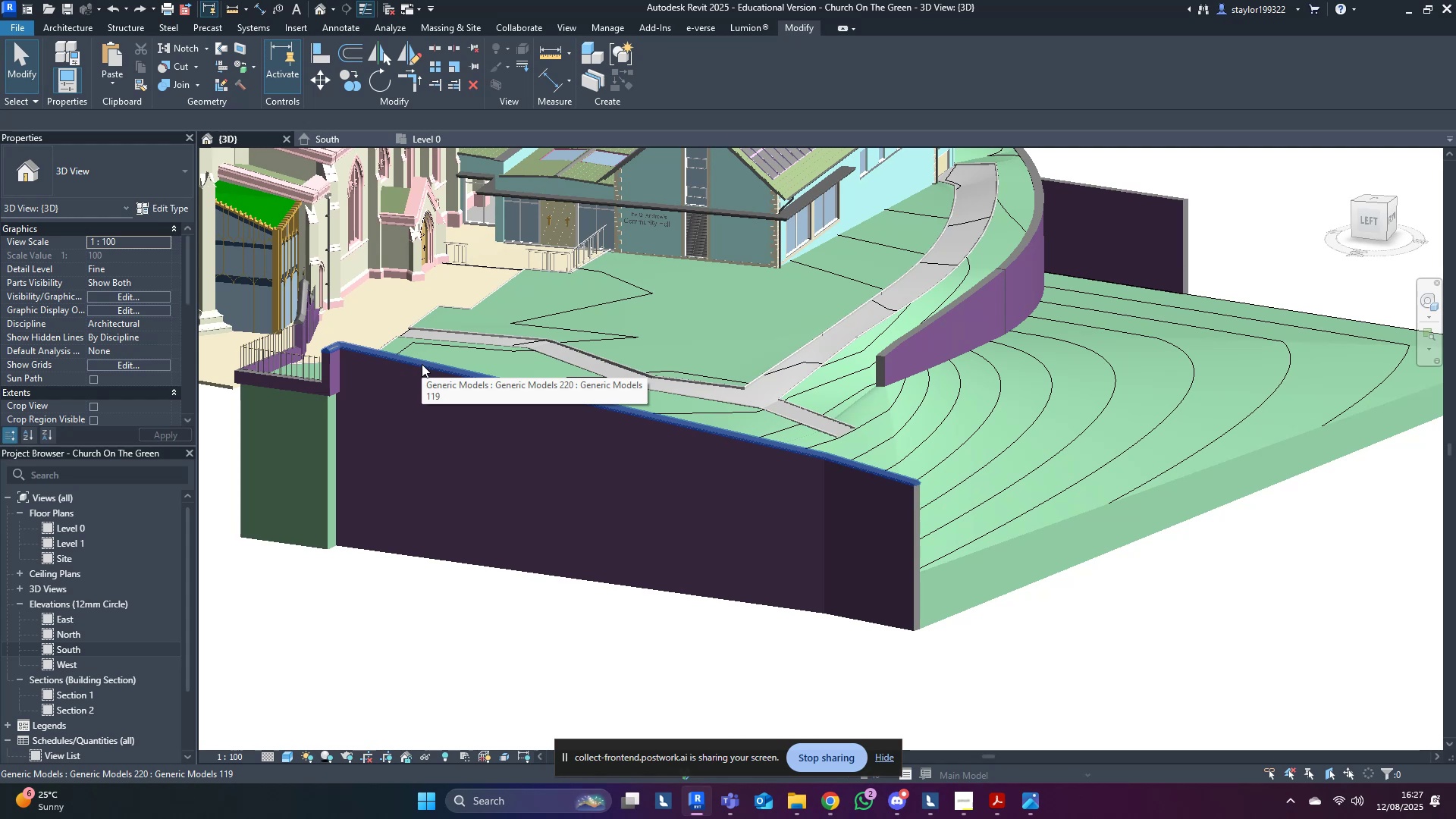 
left_click([422, 364])
 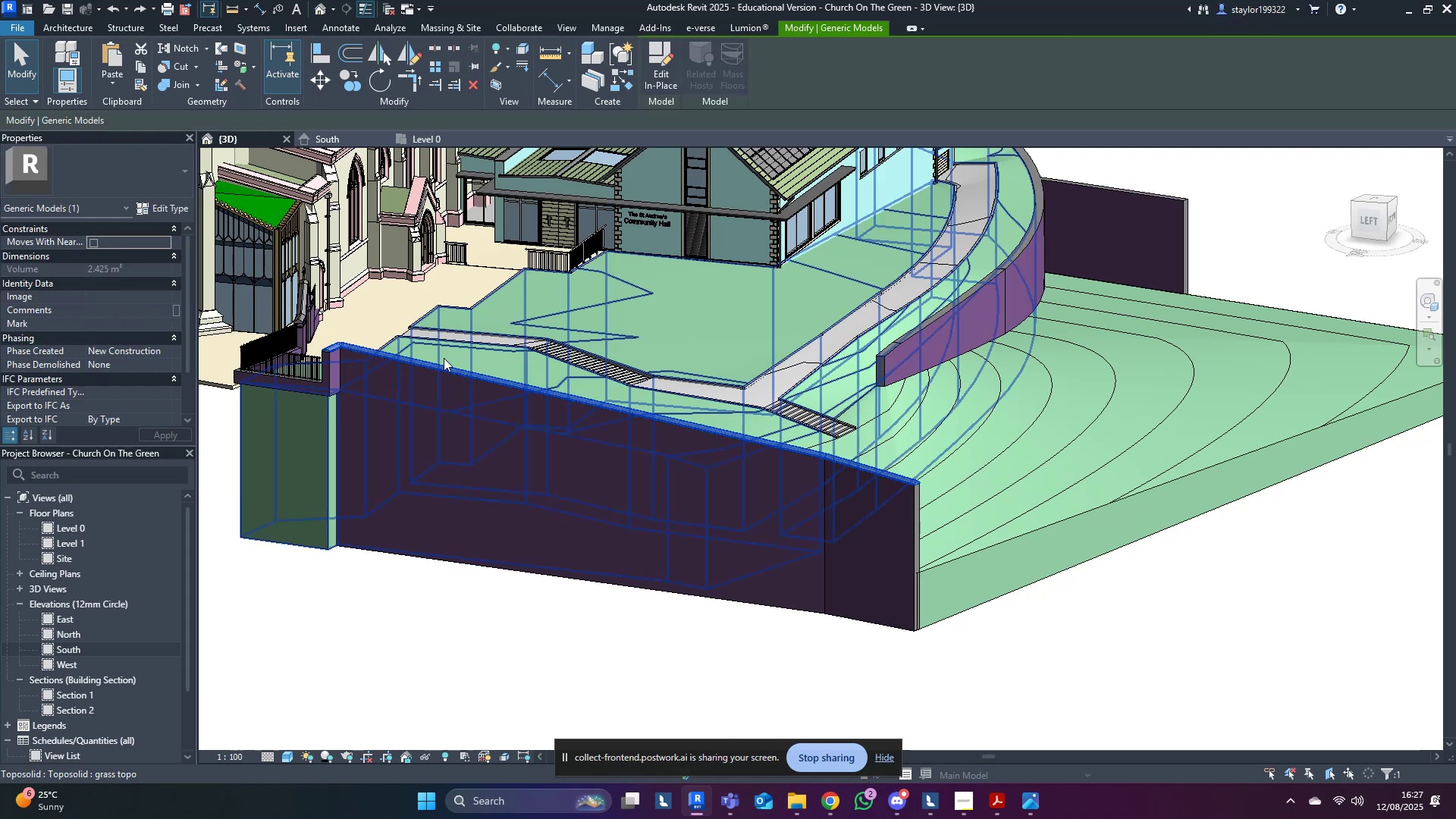 
scroll: coordinate [863, 383], scroll_direction: down, amount: 4.0
 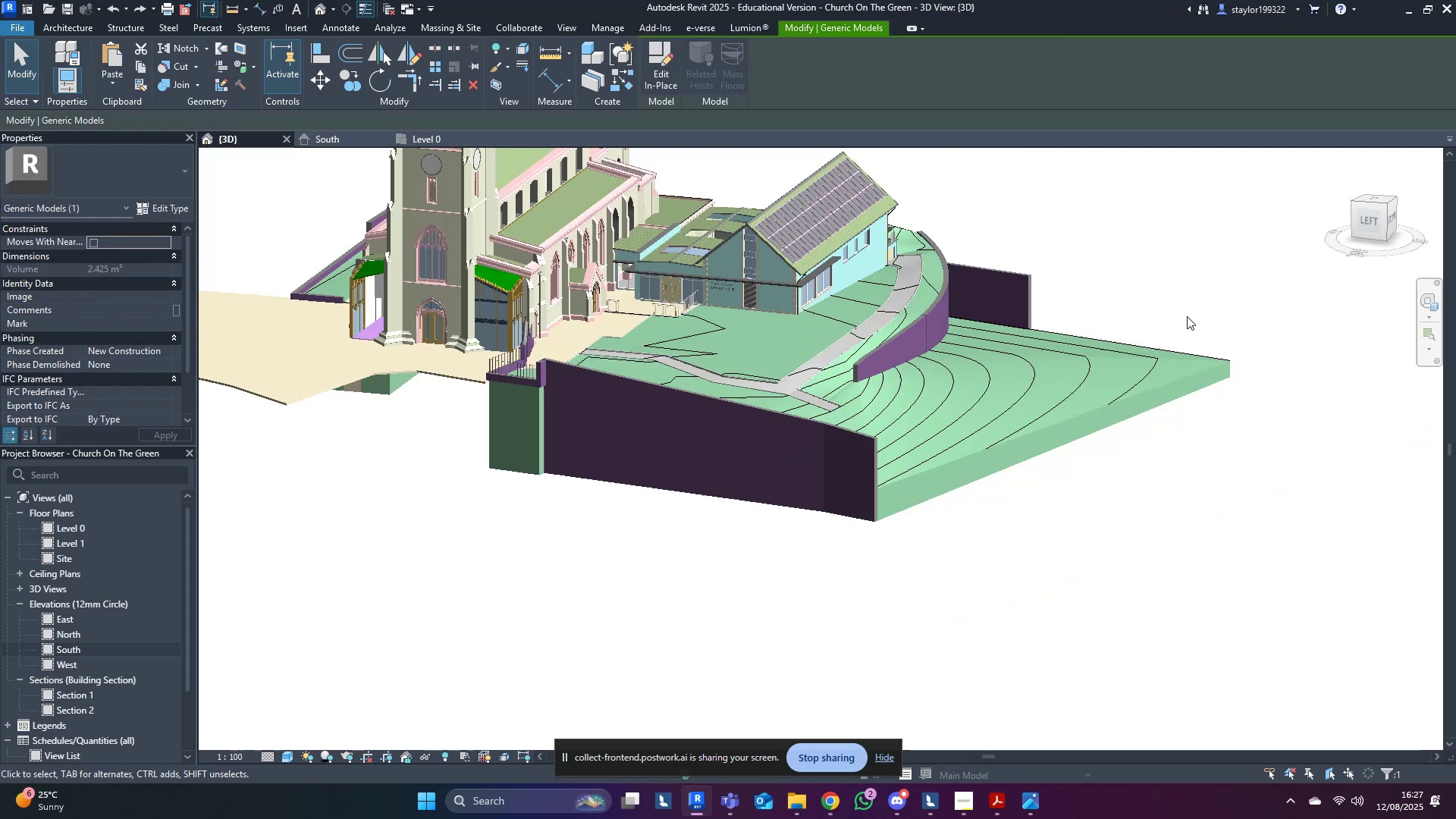 
key(Shift+ShiftLeft)
 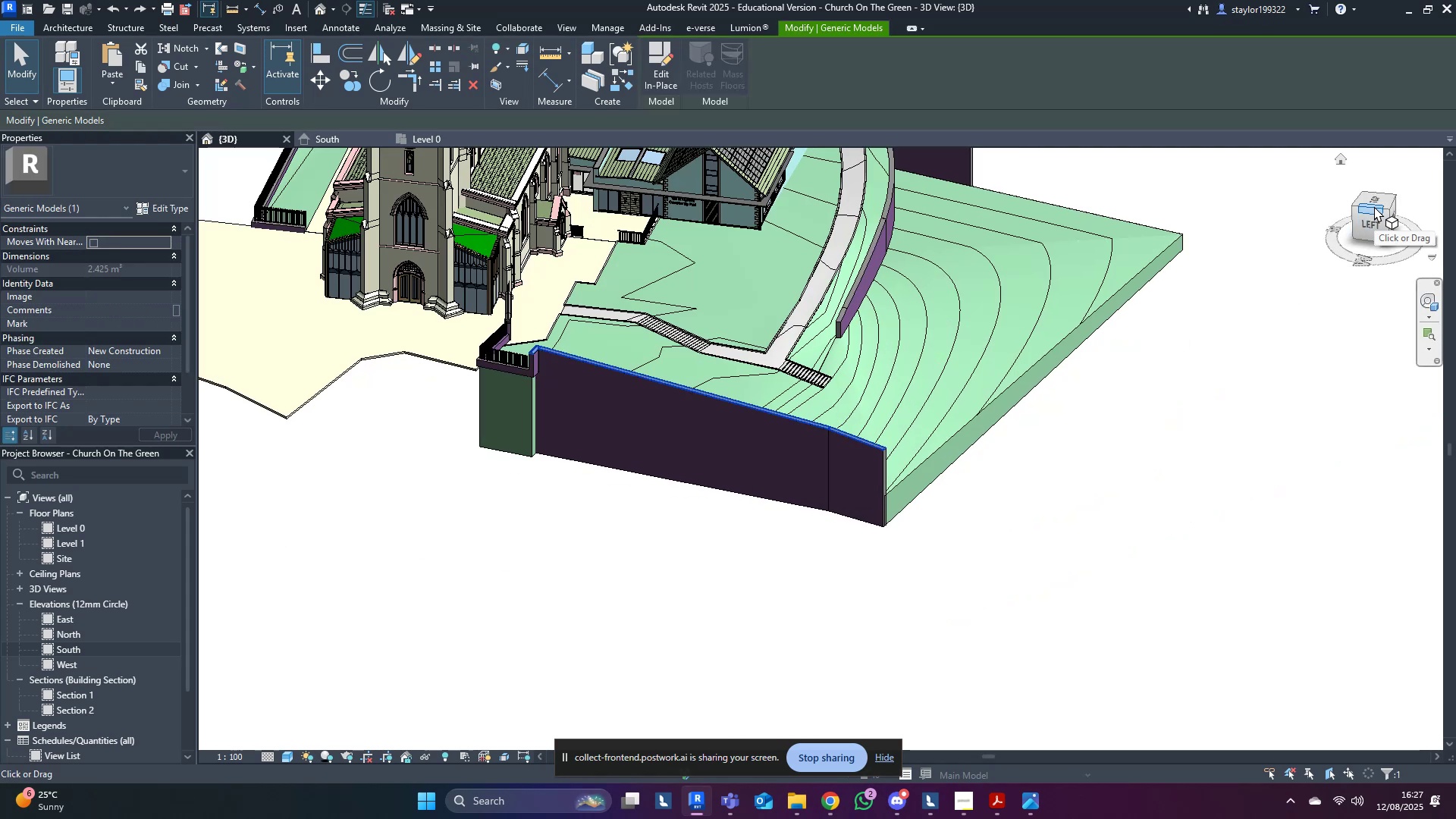 
left_click([1376, 201])
 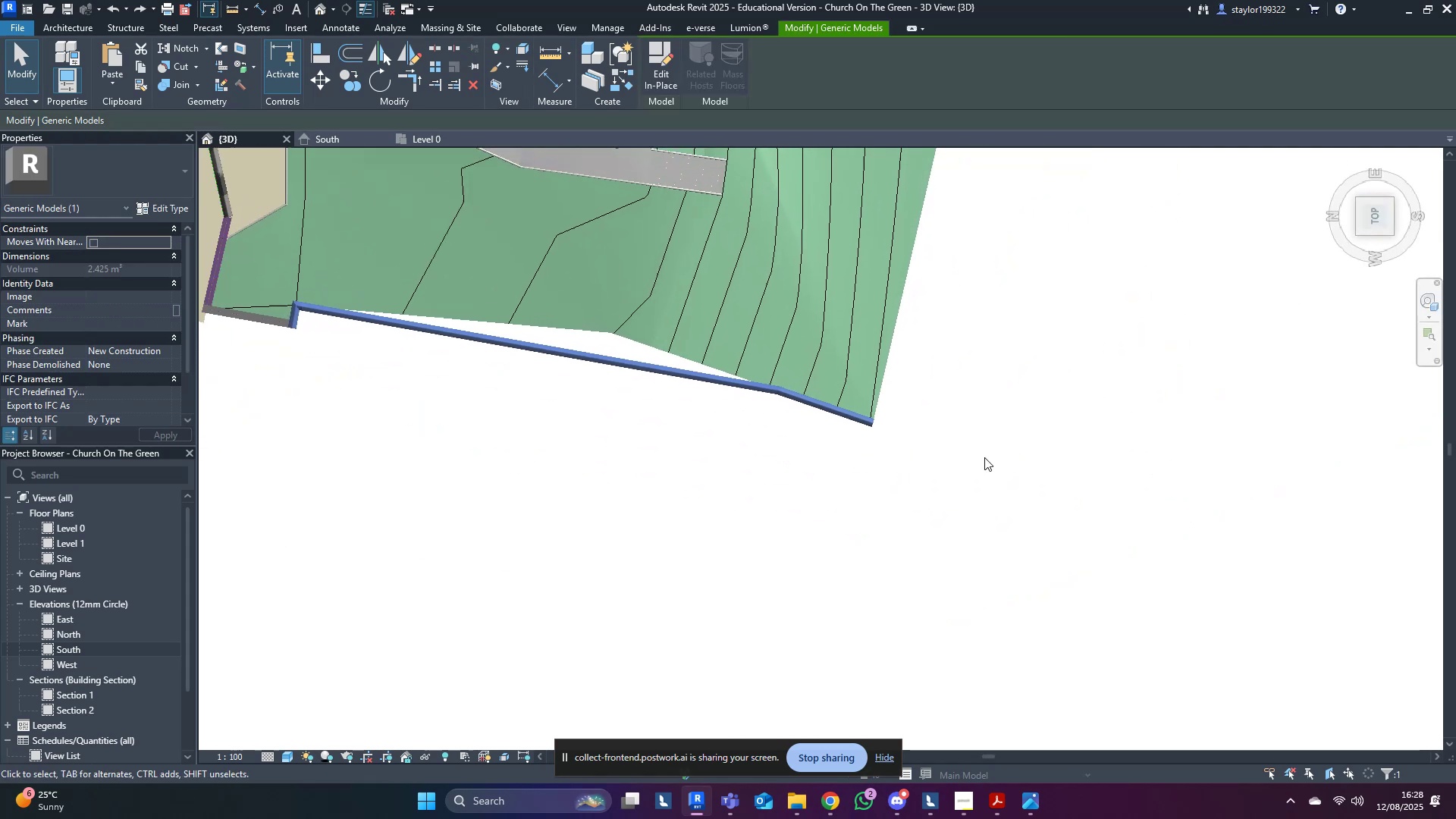 
type(mv)
 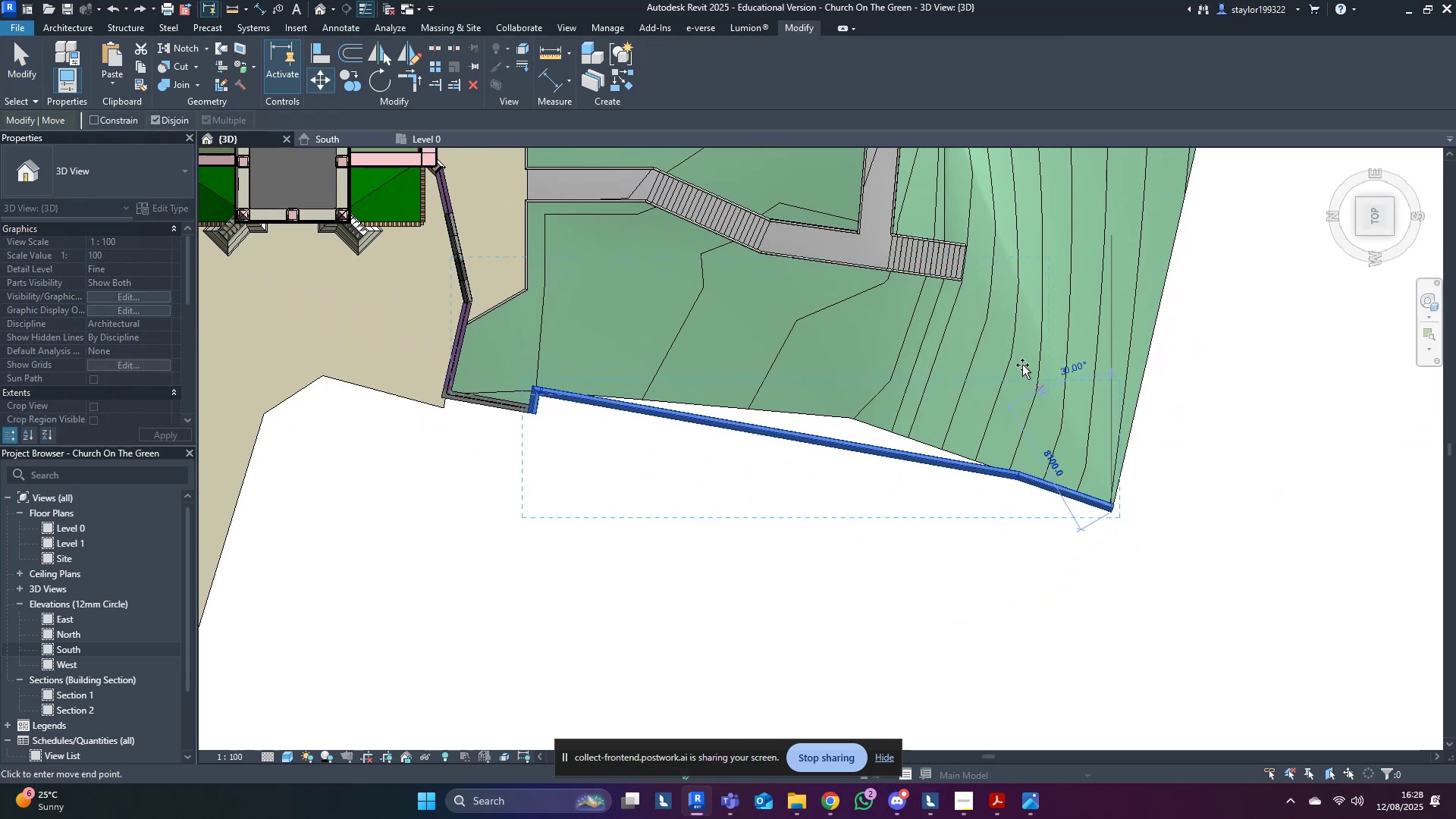 
hold_key(key=ControlLeft, duration=0.78)
left_click([1004, 420])
 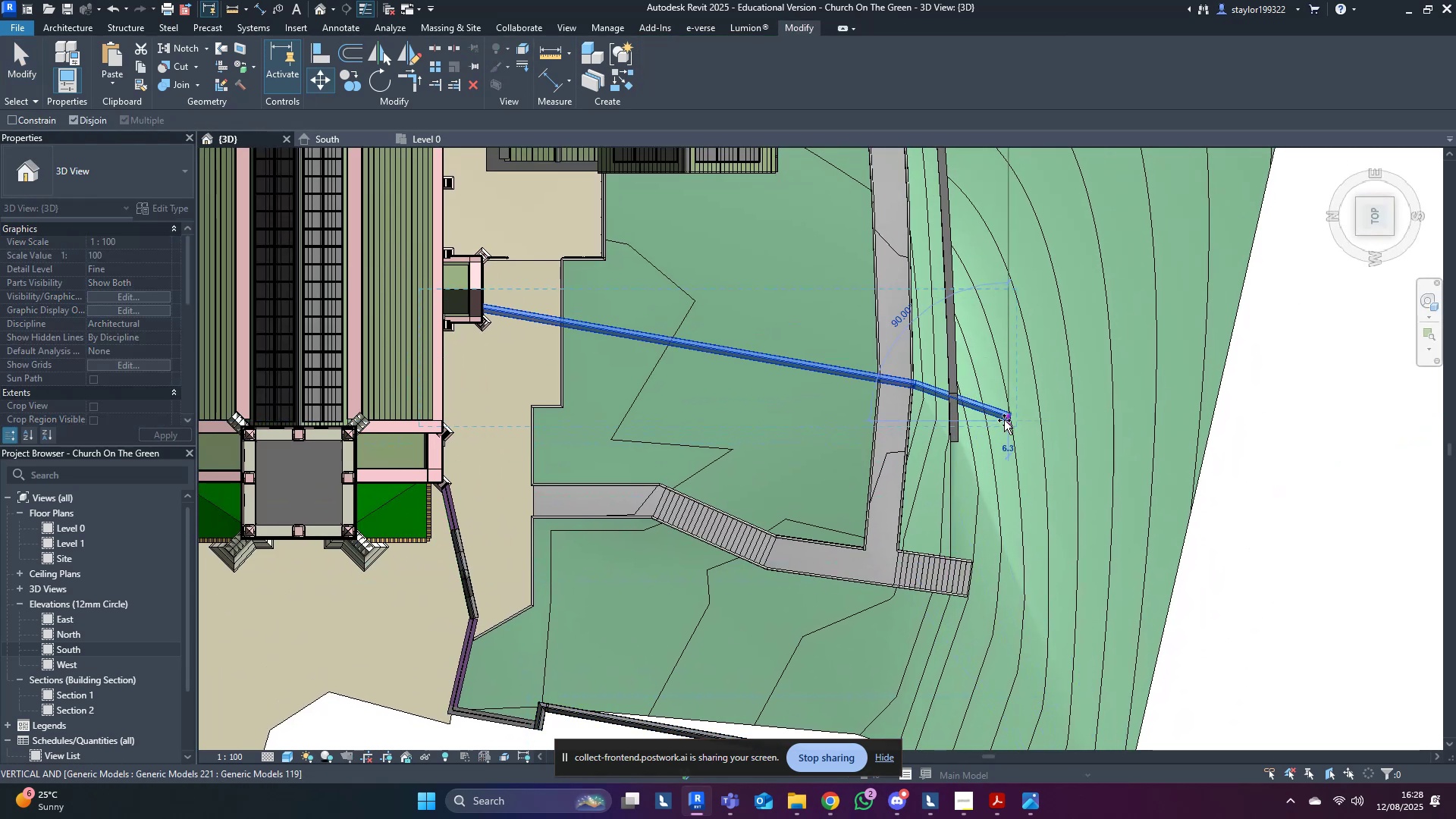 
key(Escape)
 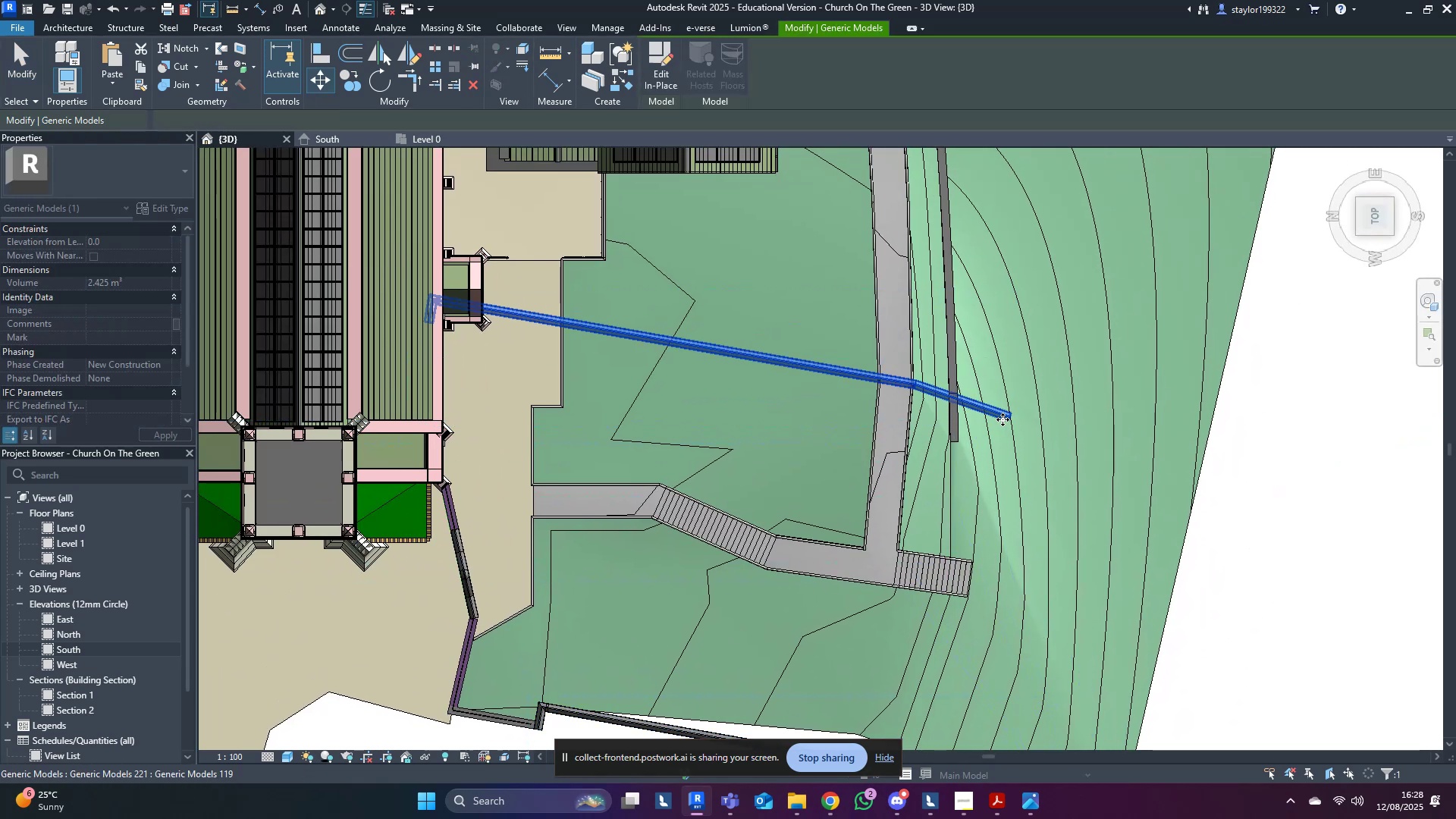 
scroll: coordinate [1003, 419], scroll_direction: up, amount: 10.0
 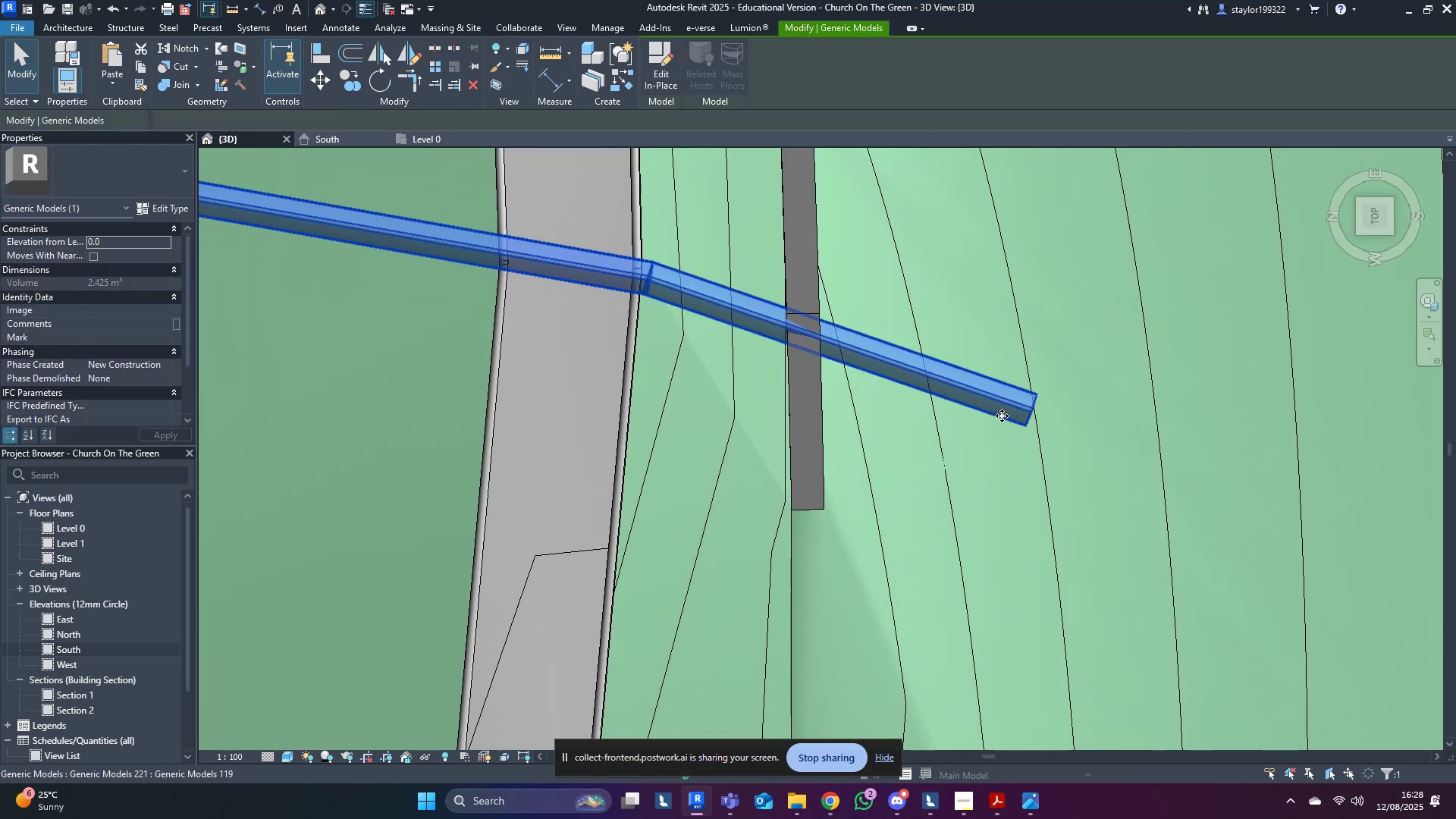 
double_click([1002, 416])
 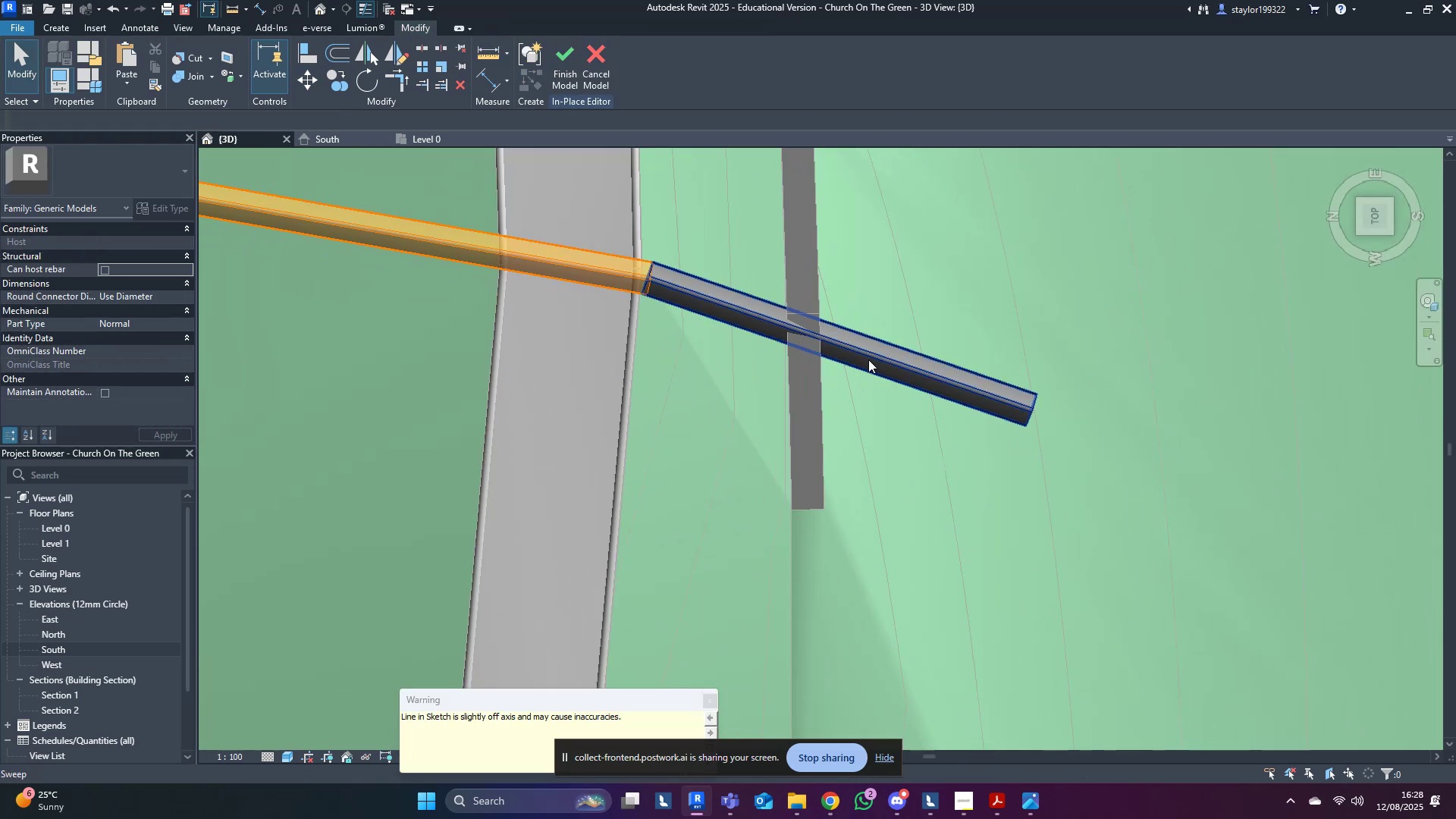 
triple_click([868, 359])
 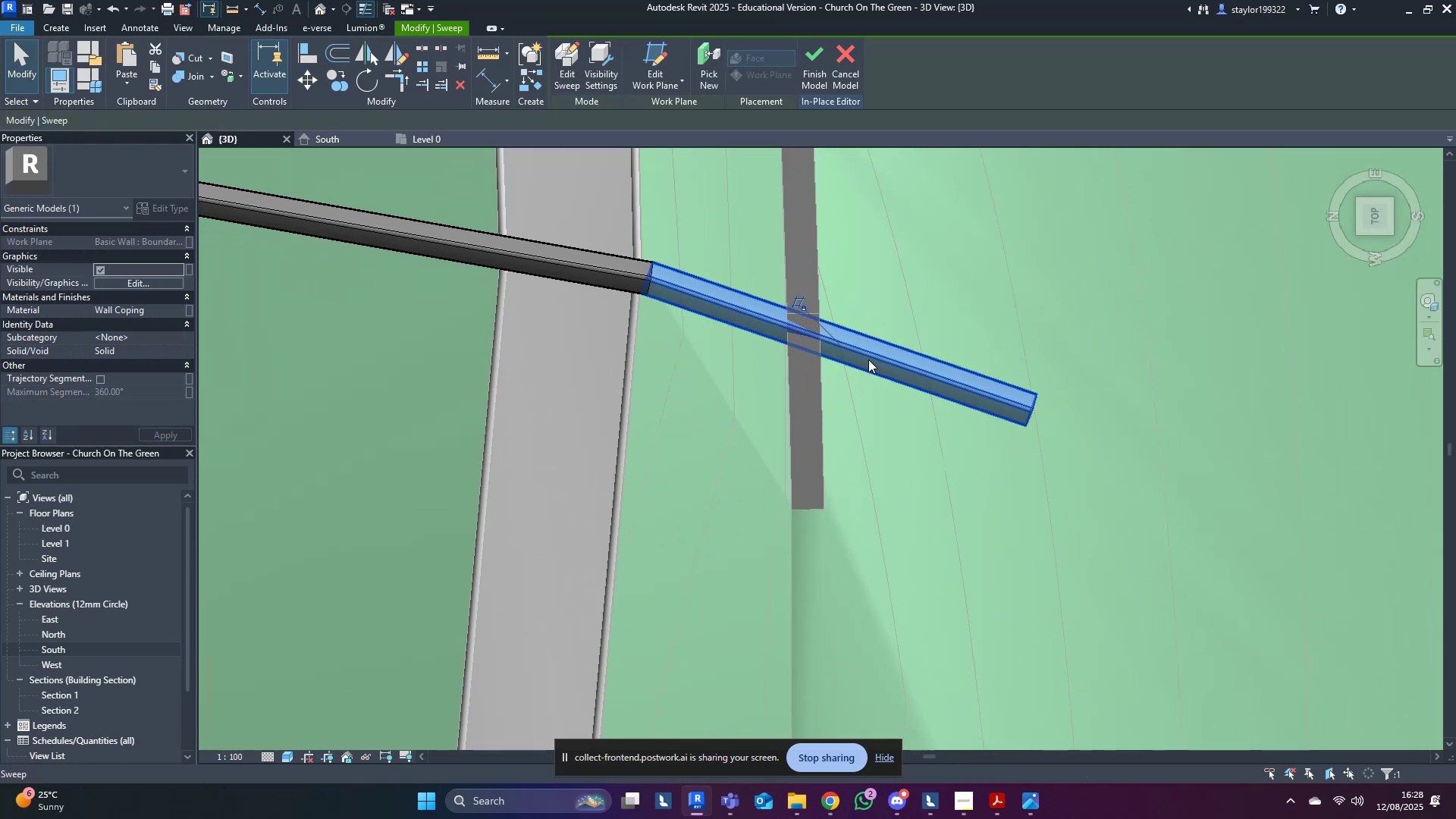 
triple_click([868, 359])
 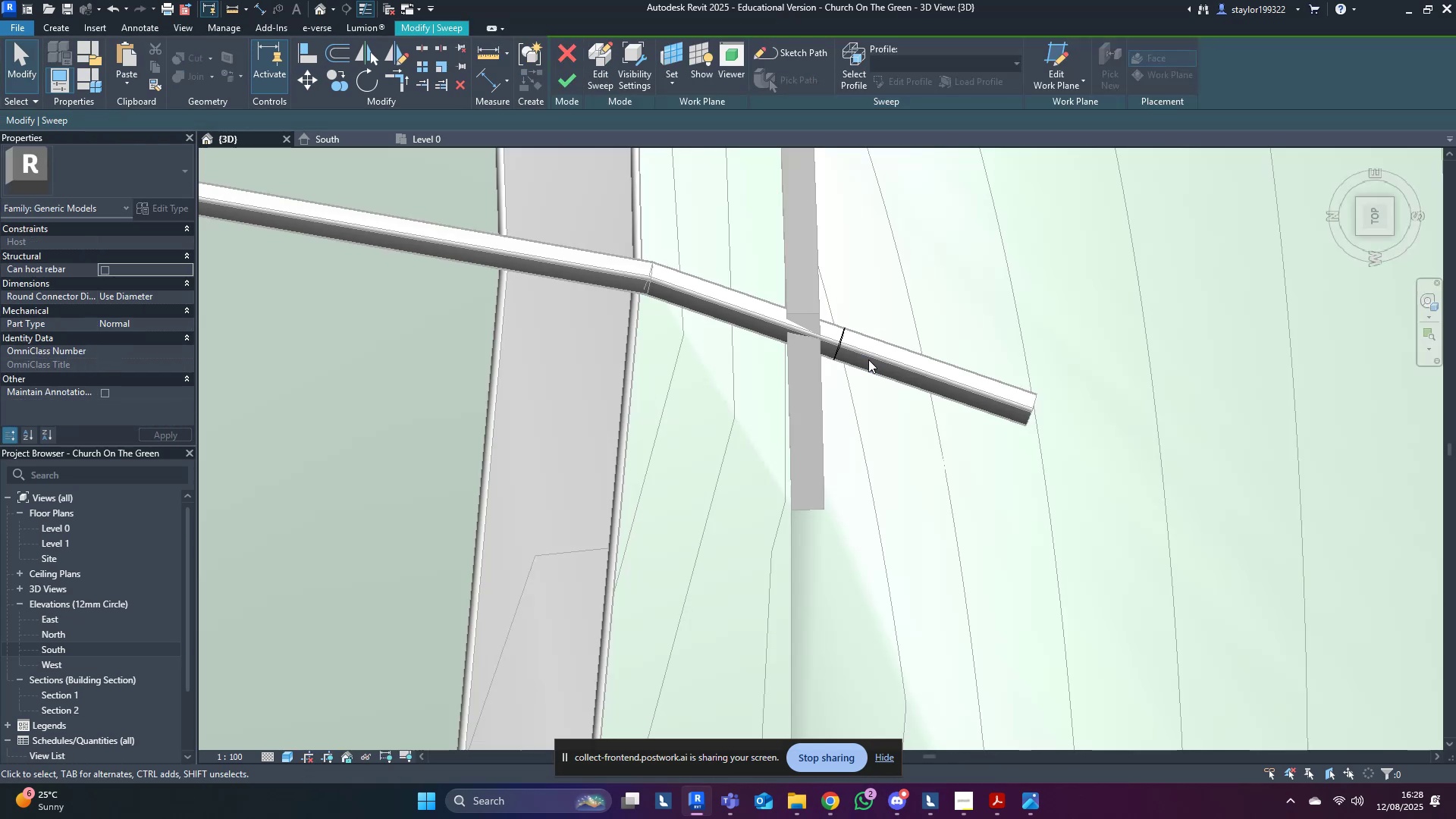 
scroll: coordinate [868, 359], scroll_direction: down, amount: 3.0
 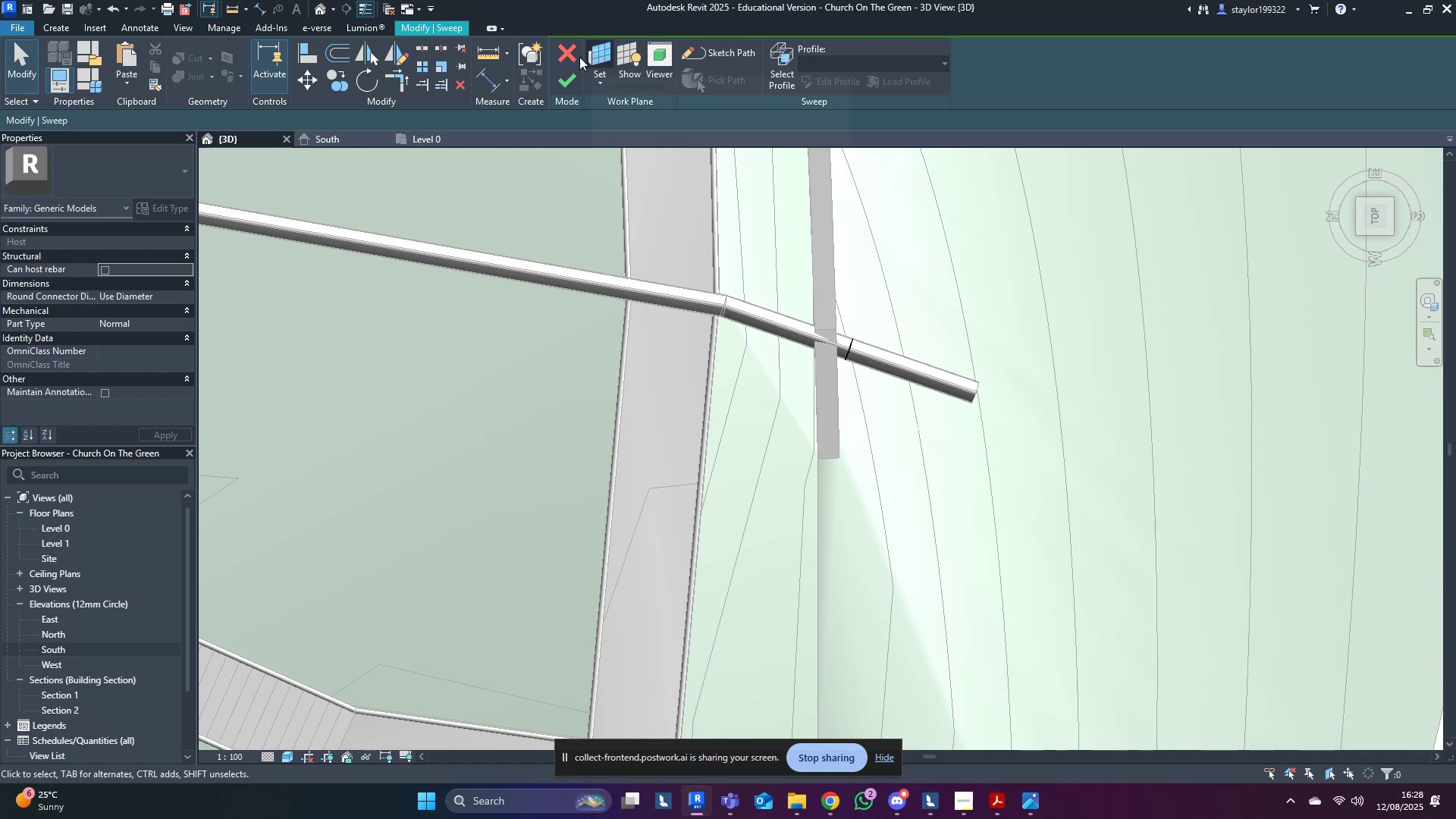 
left_click([572, 58])
 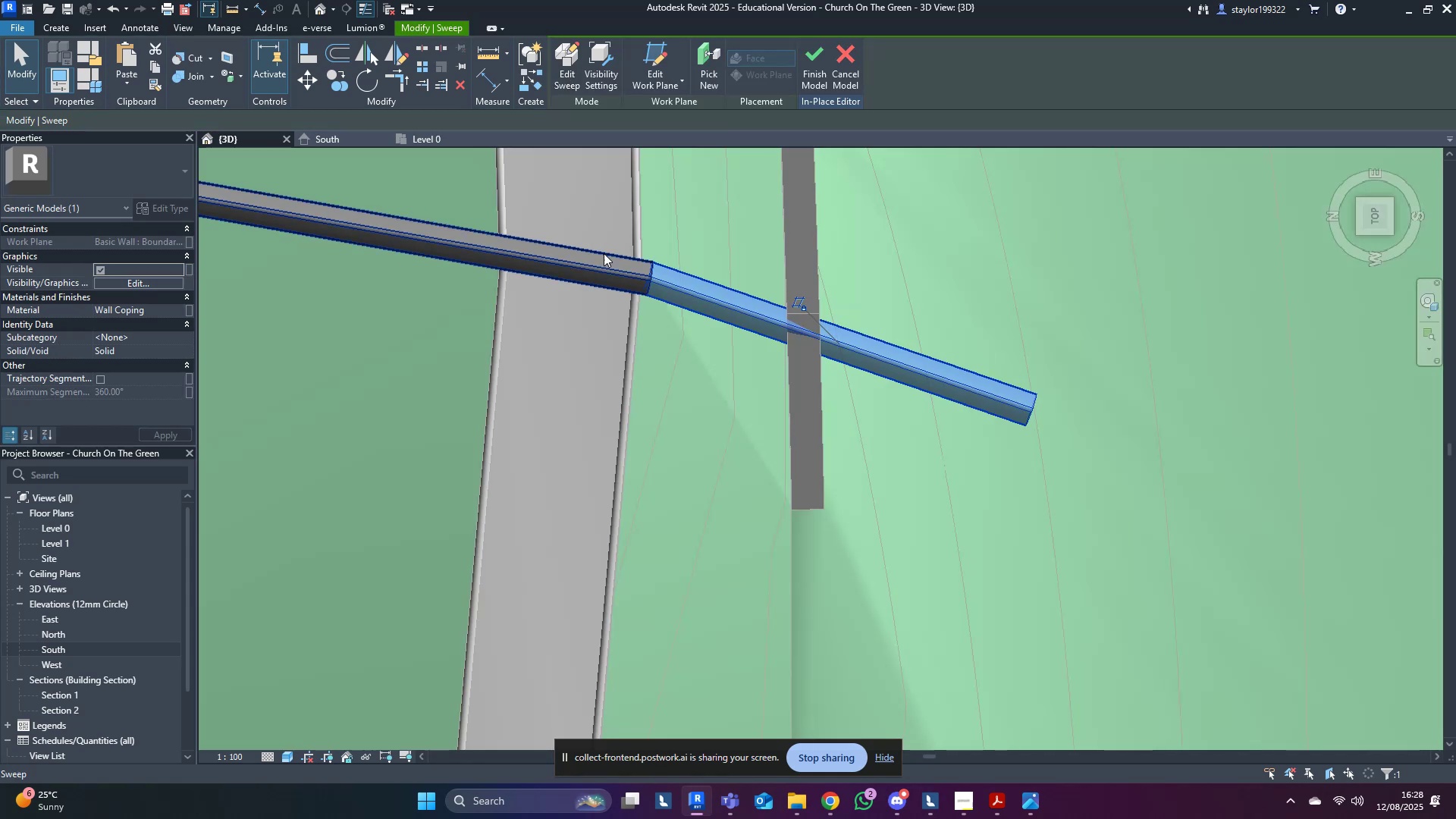 
scroll: coordinate [992, 510], scroll_direction: down, amount: 7.0
 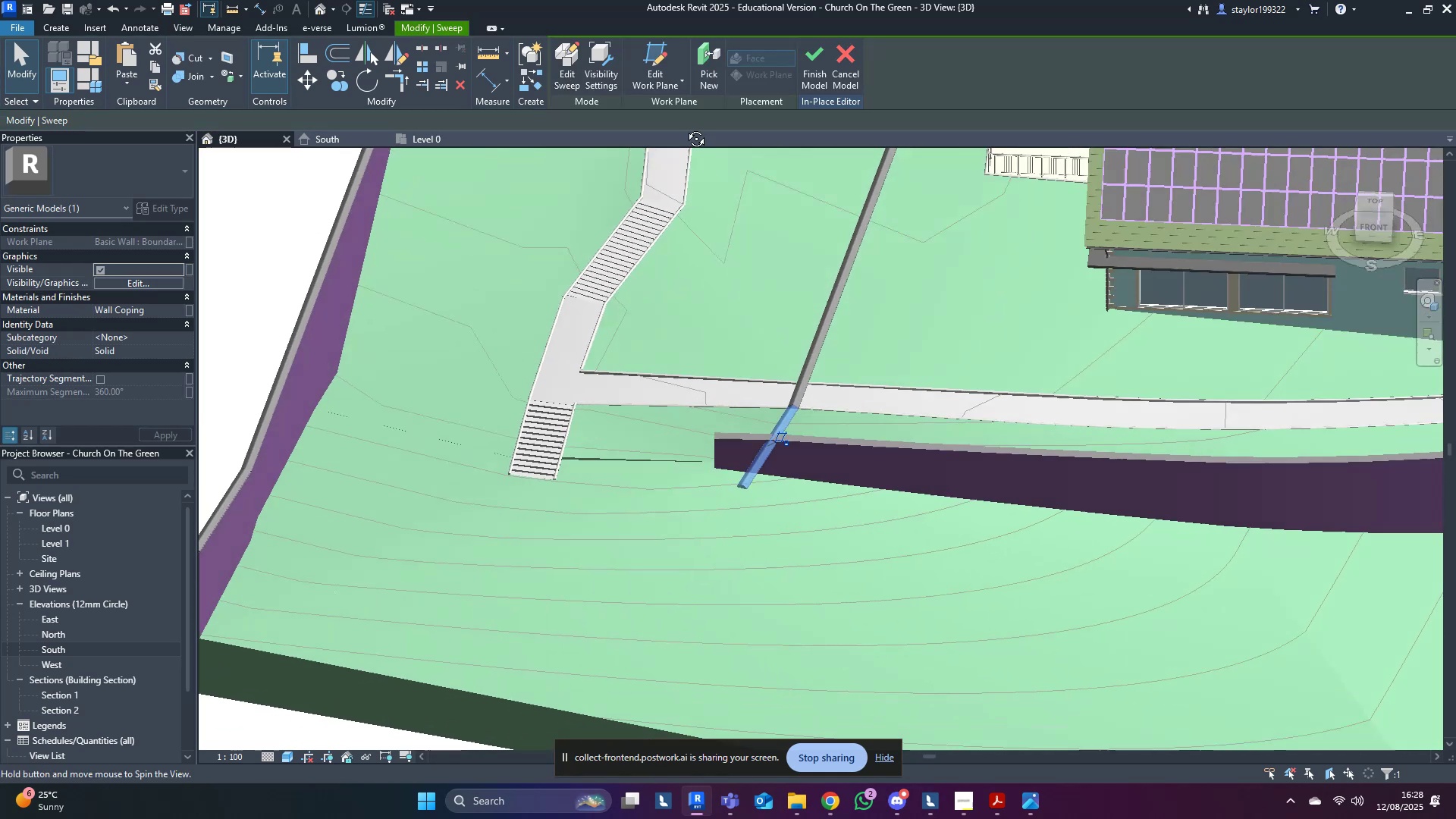 
hold_key(key=ShiftLeft, duration=0.66)
 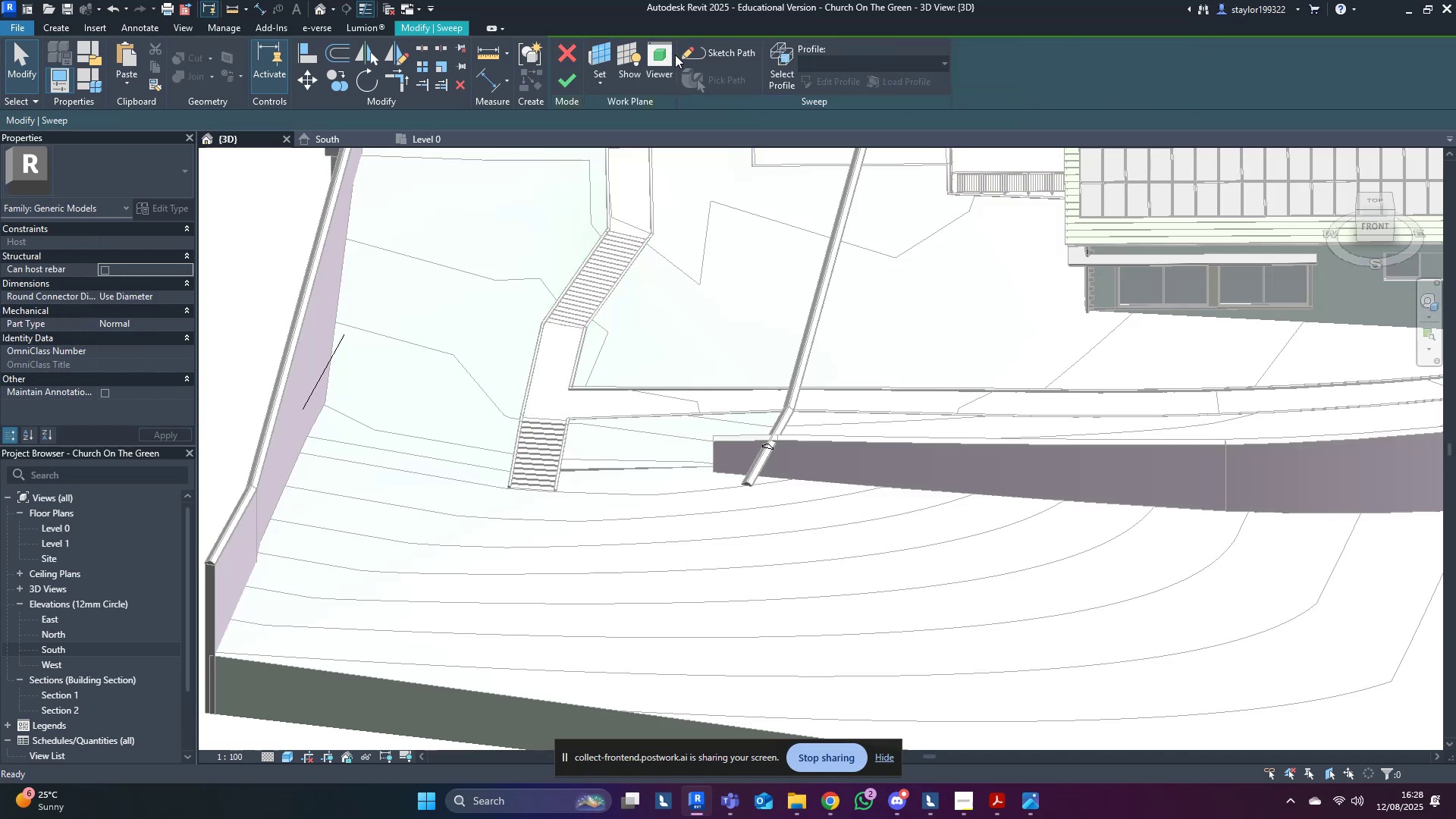 
left_click([698, 57])
 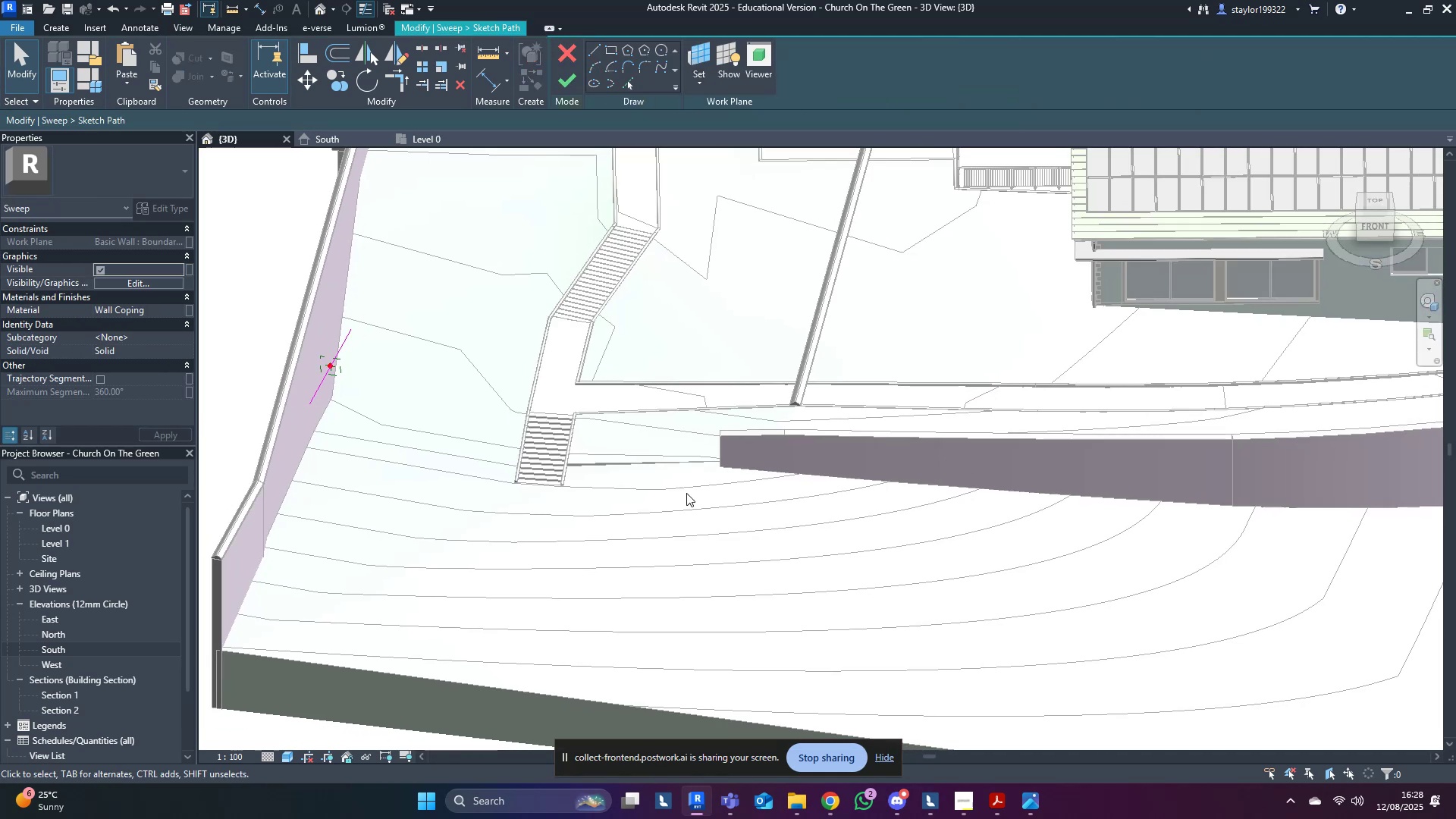 
hold_key(key=ShiftLeft, duration=0.51)
 